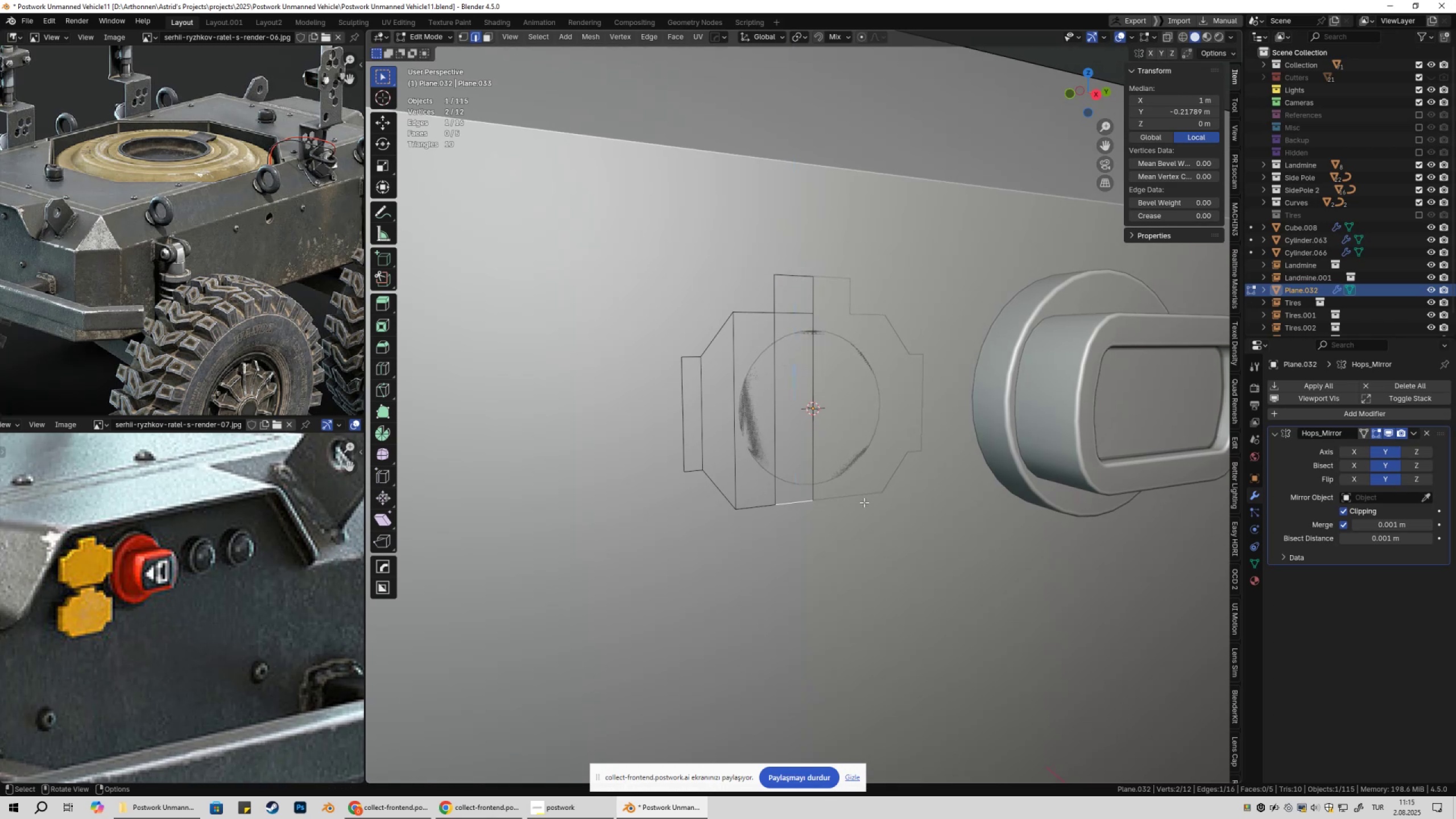 
type(ez)
 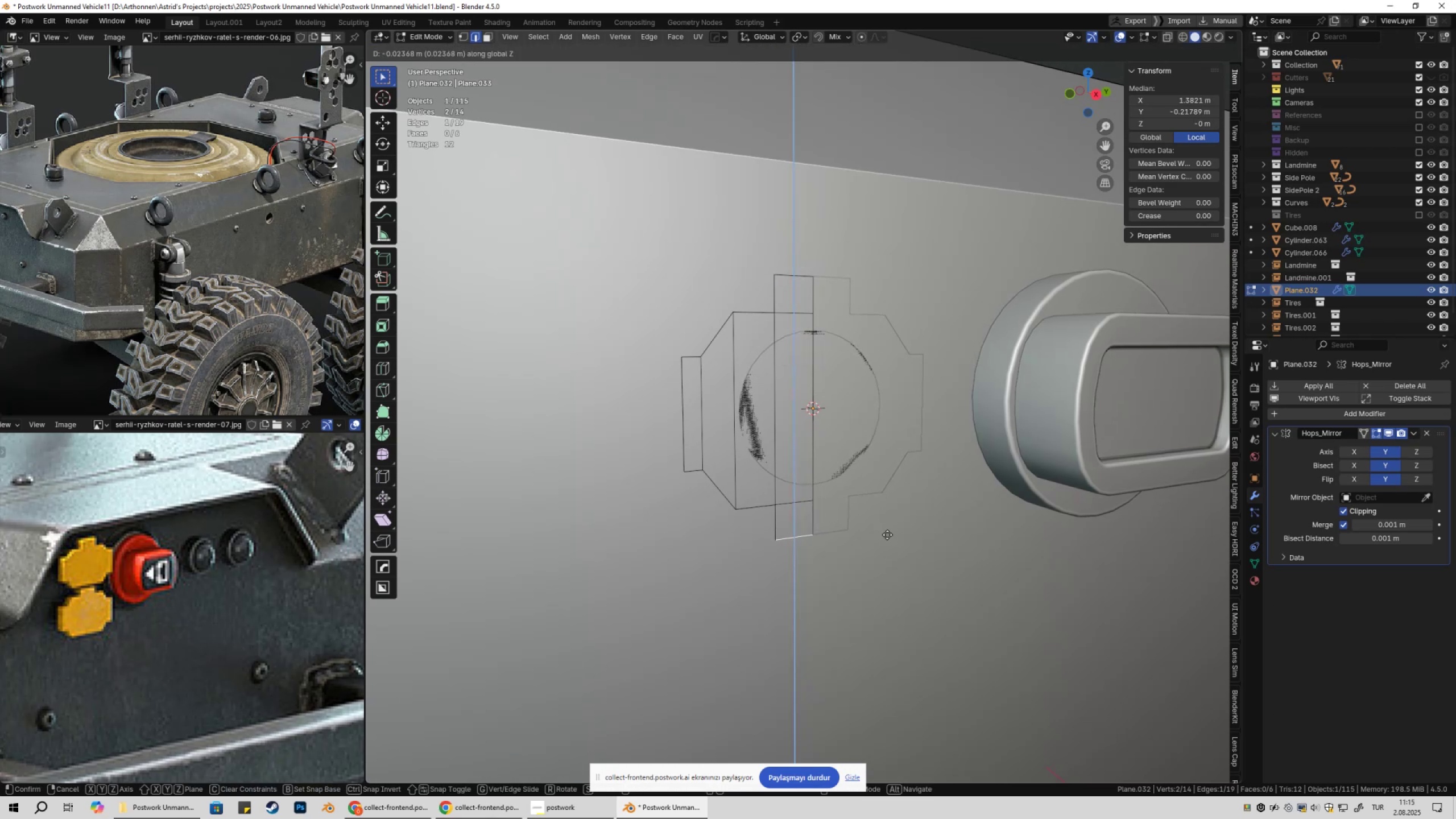 
left_click([888, 537])
 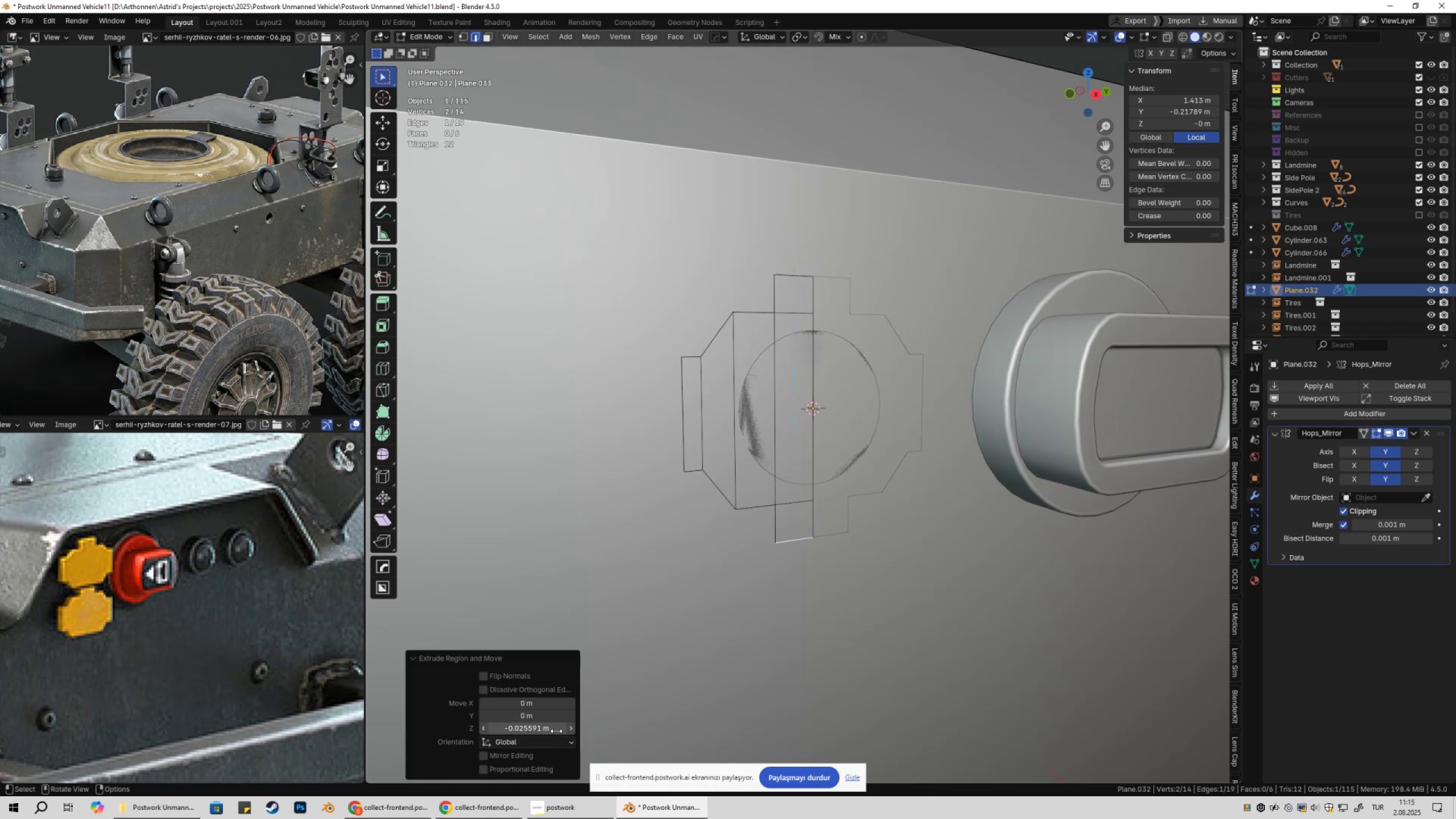 
key(Control+ControlLeft)
 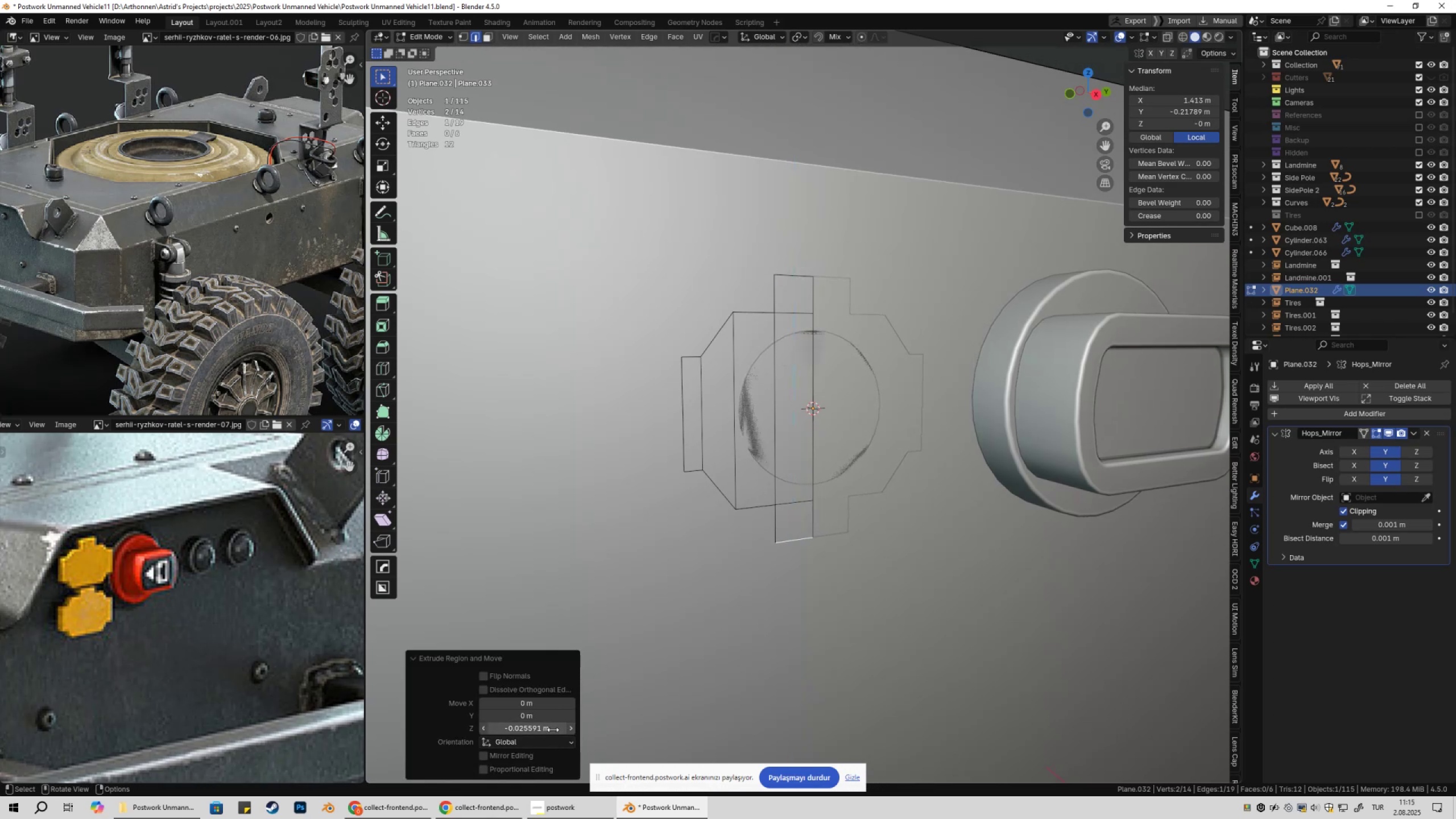 
key(Control+V)
 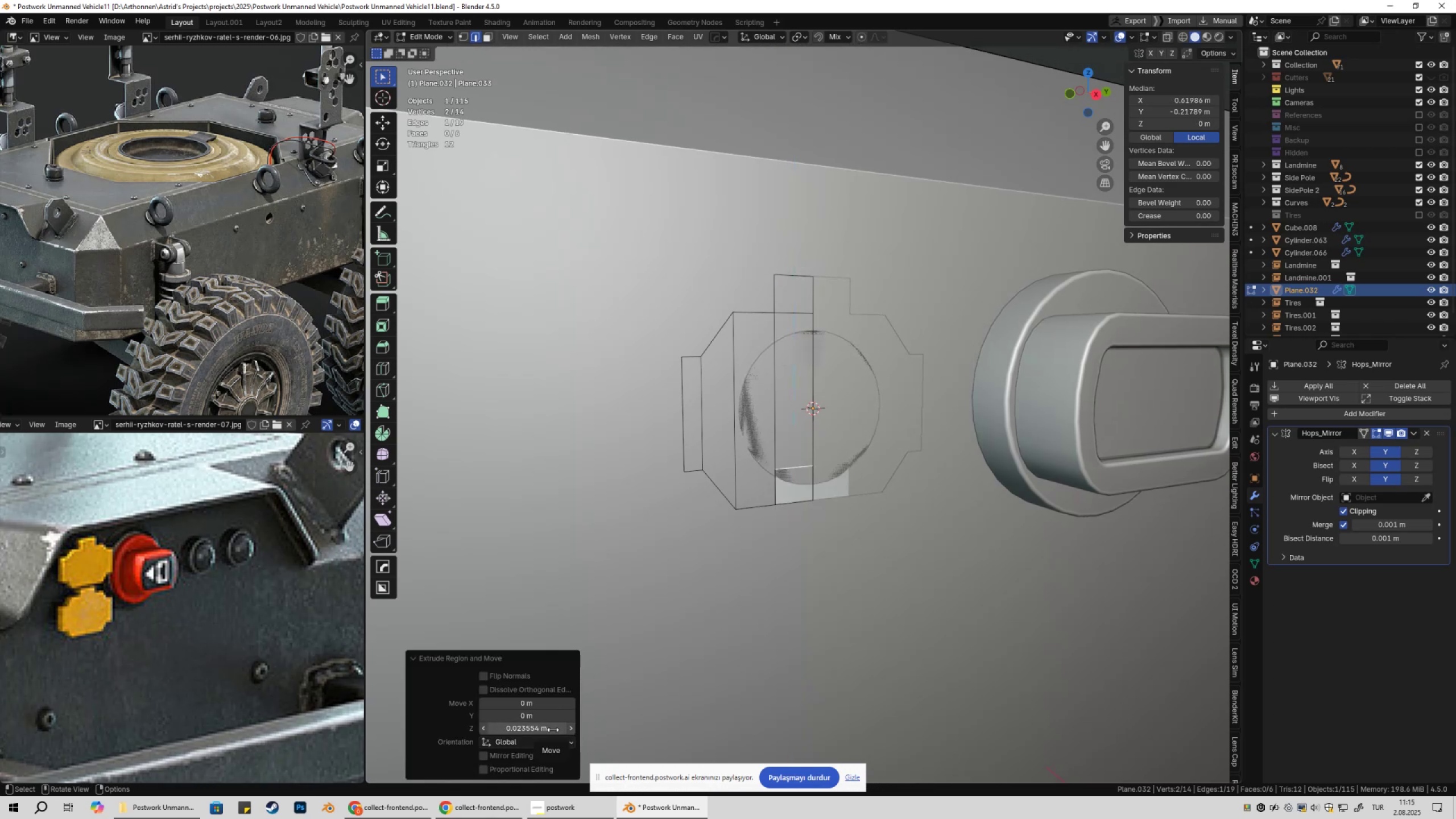 
key(Minus)
 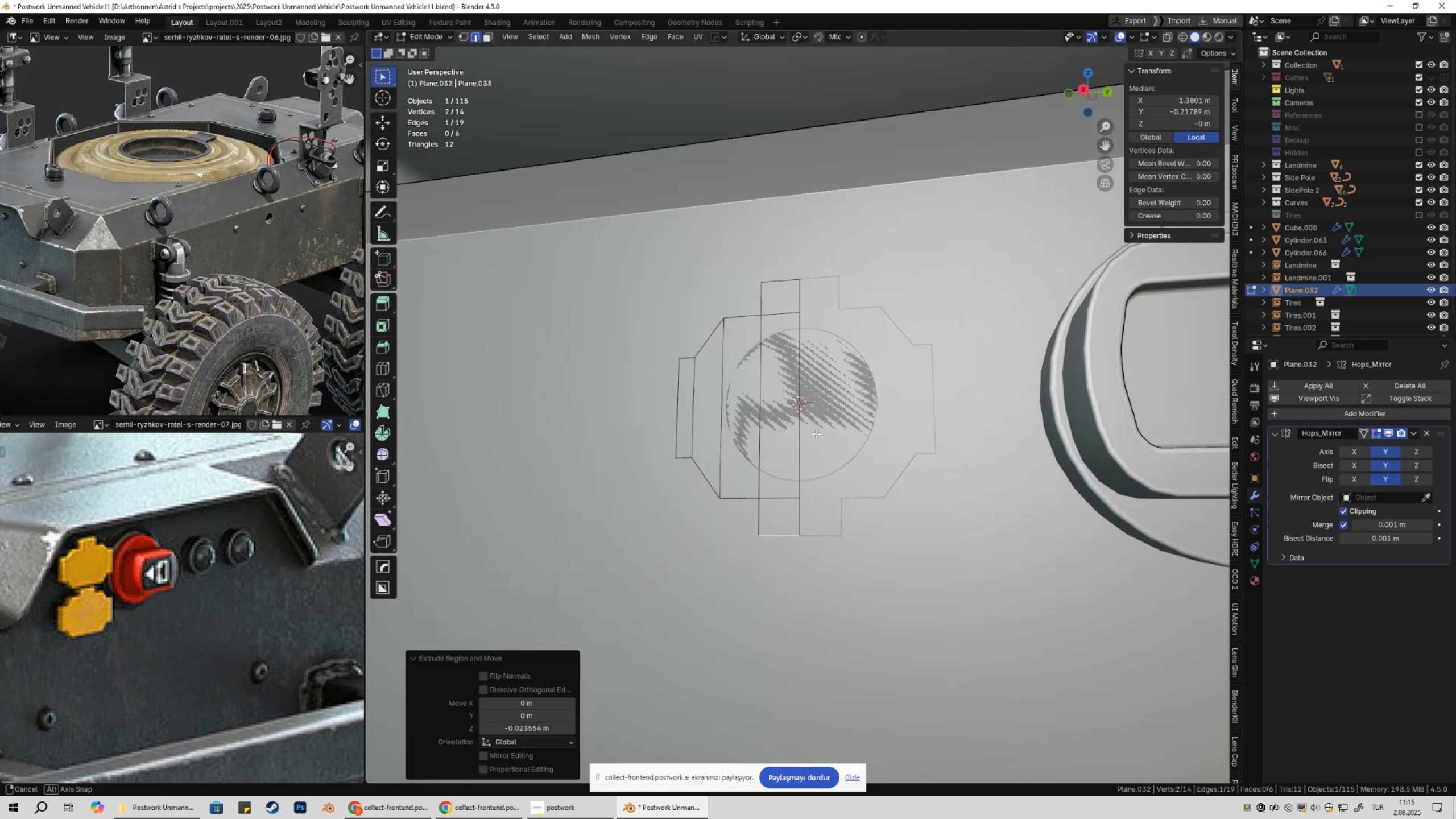 
key(Tab)
 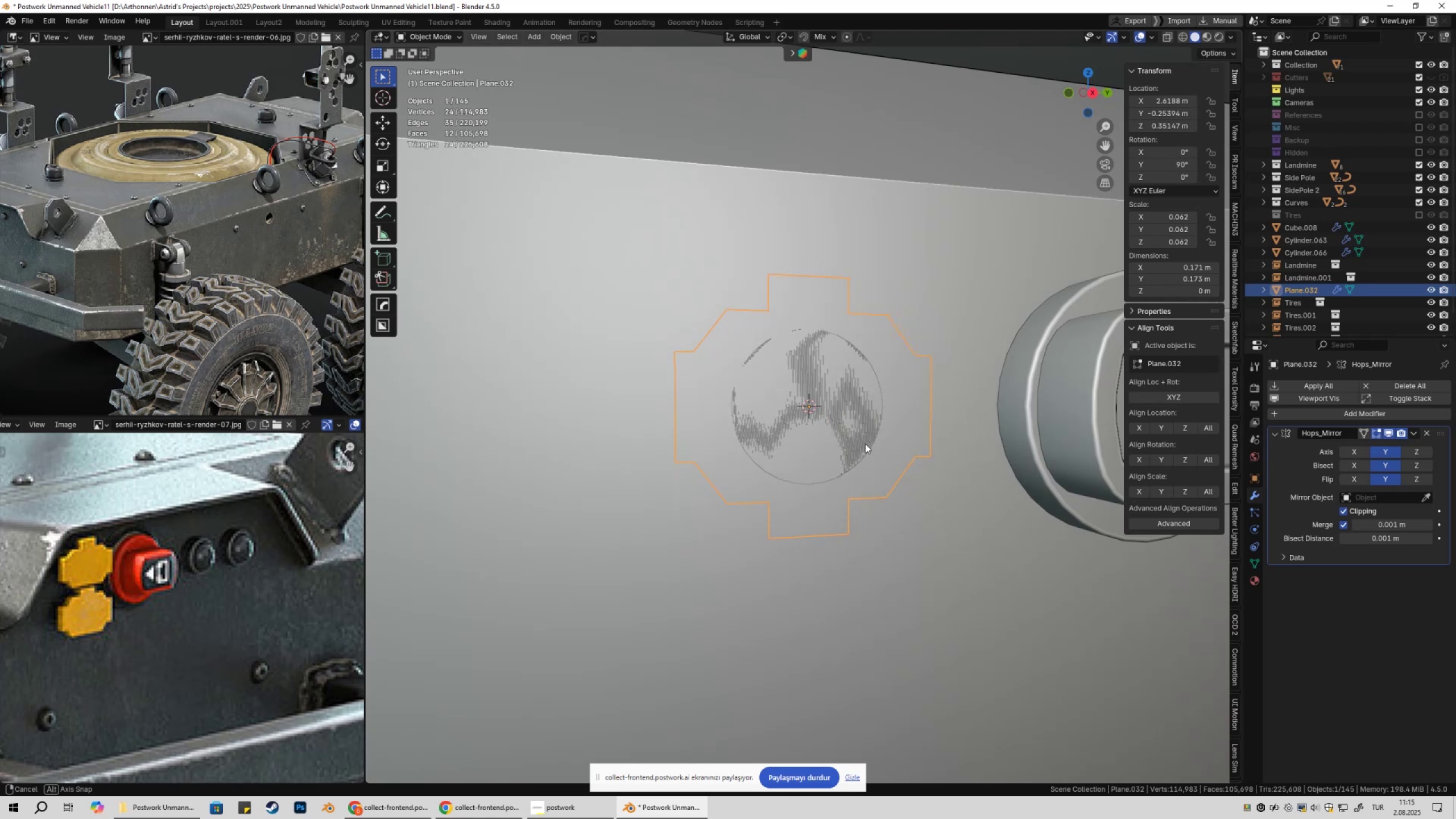 
key(Tab)
type(1gz)
 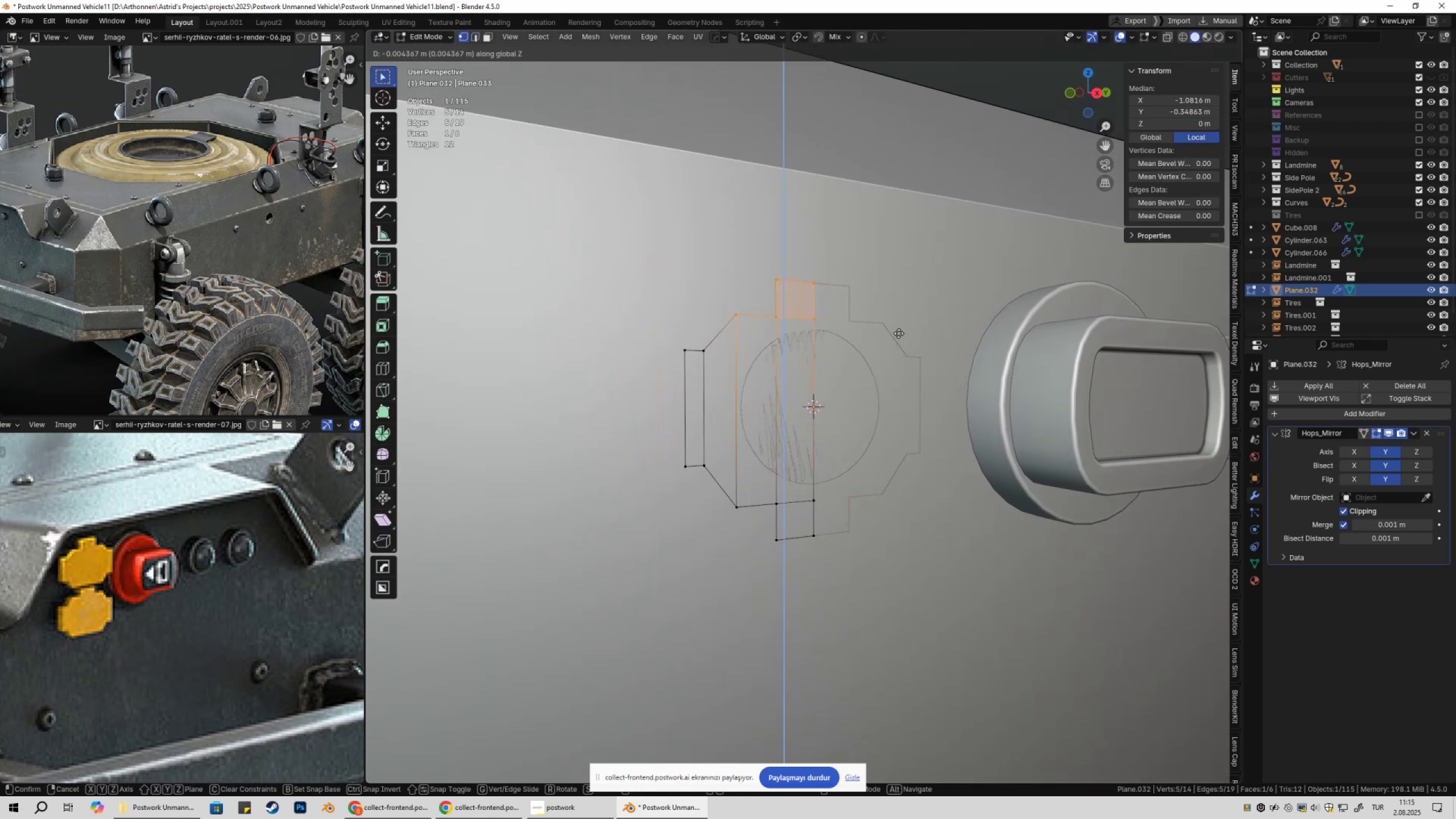 
left_click_drag(start_coordinate=[676, 240], to_coordinate=[898, 326])
 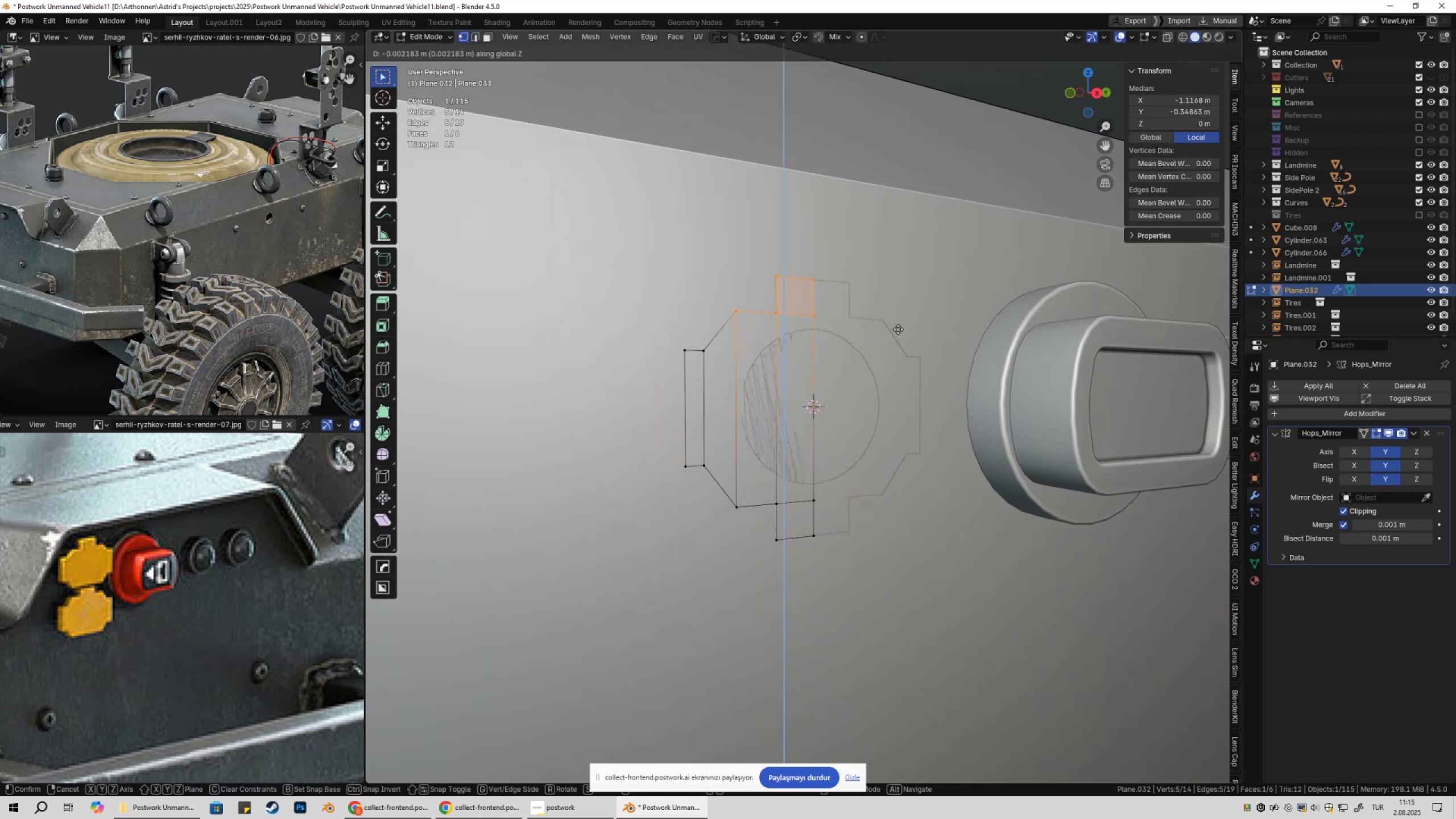 
hold_key(key=ShiftLeft, duration=1.28)
 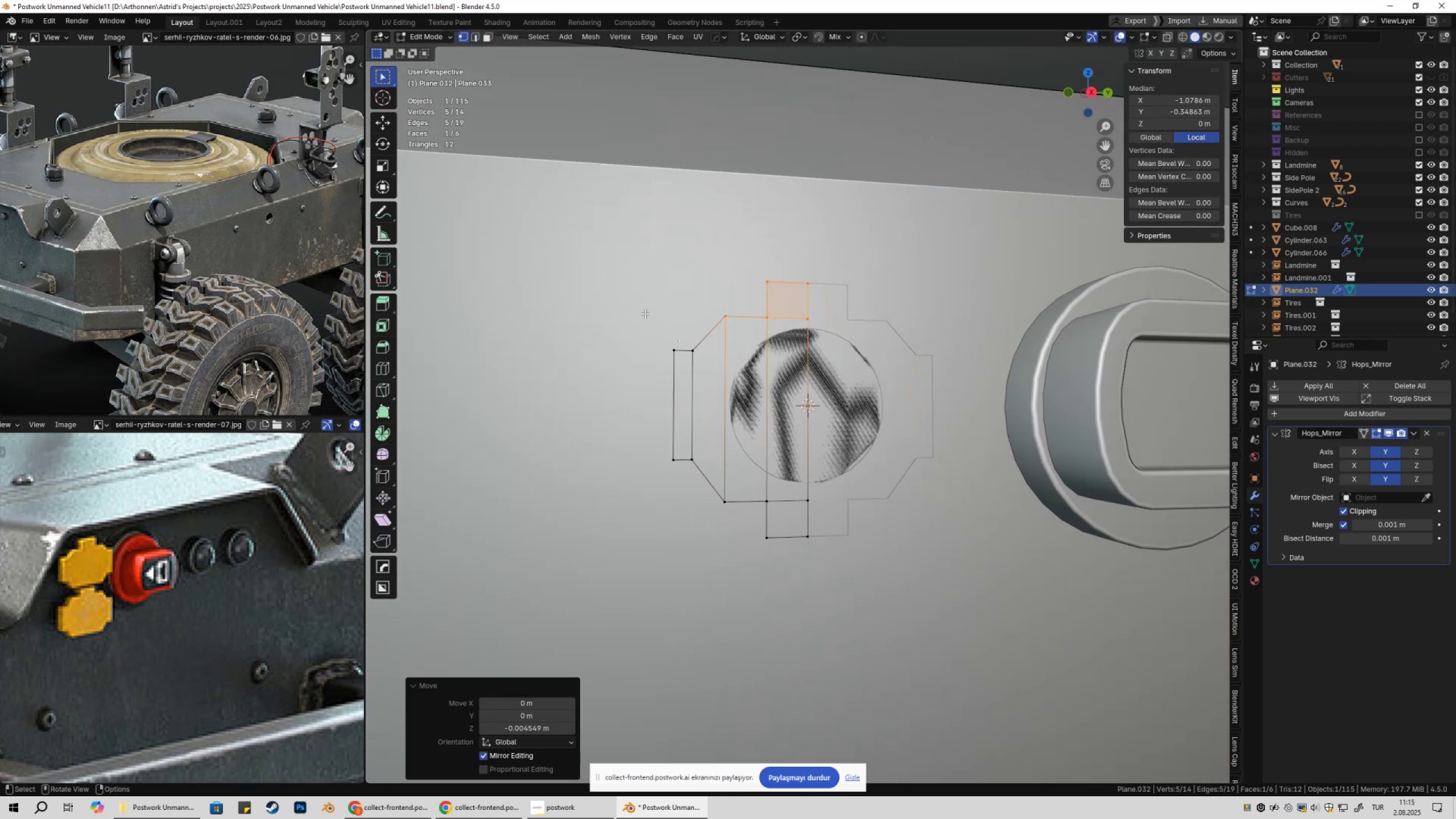 
left_click_drag(start_coordinate=[630, 213], to_coordinate=[783, 590])
 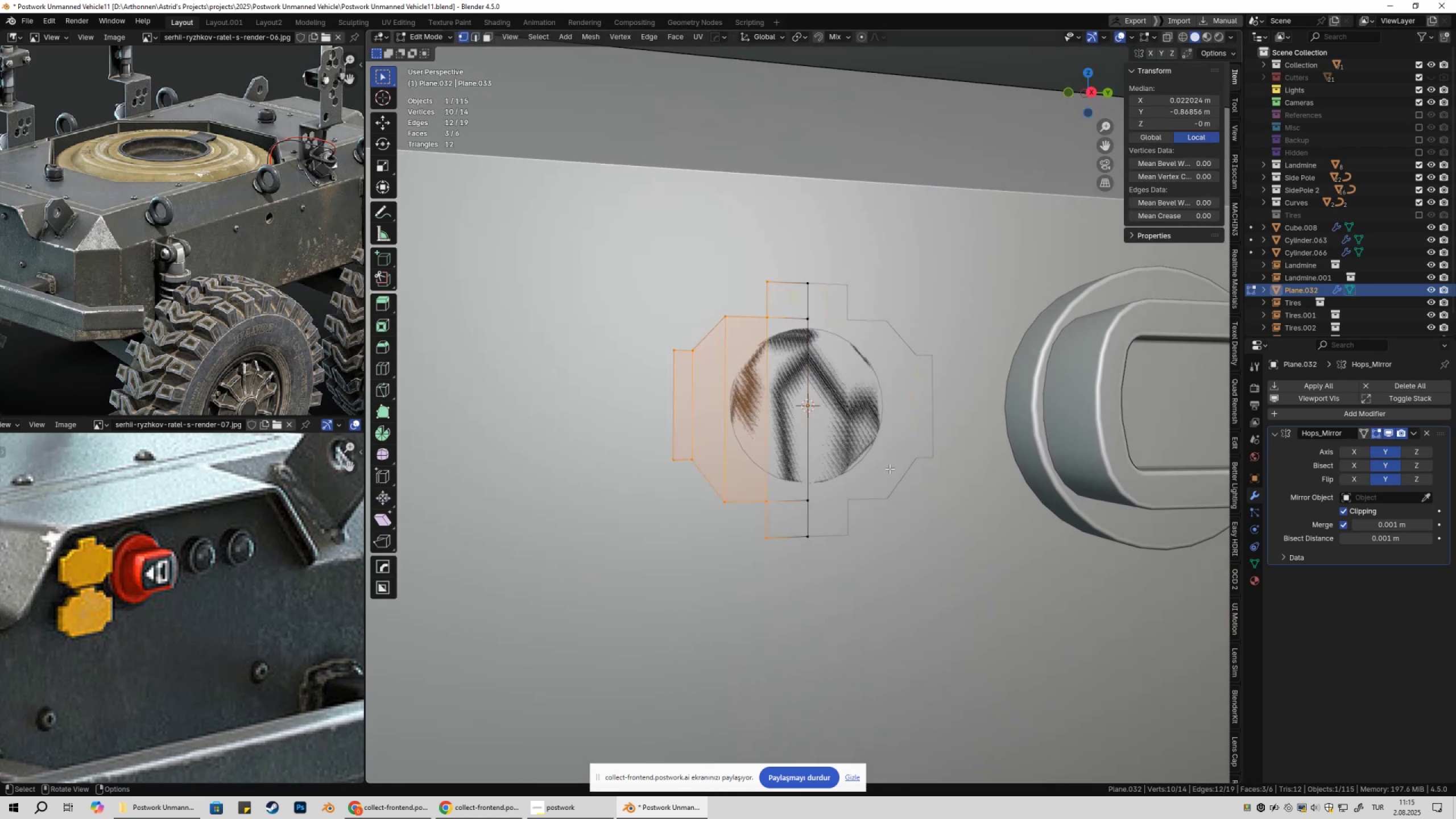 
type(gxy)
 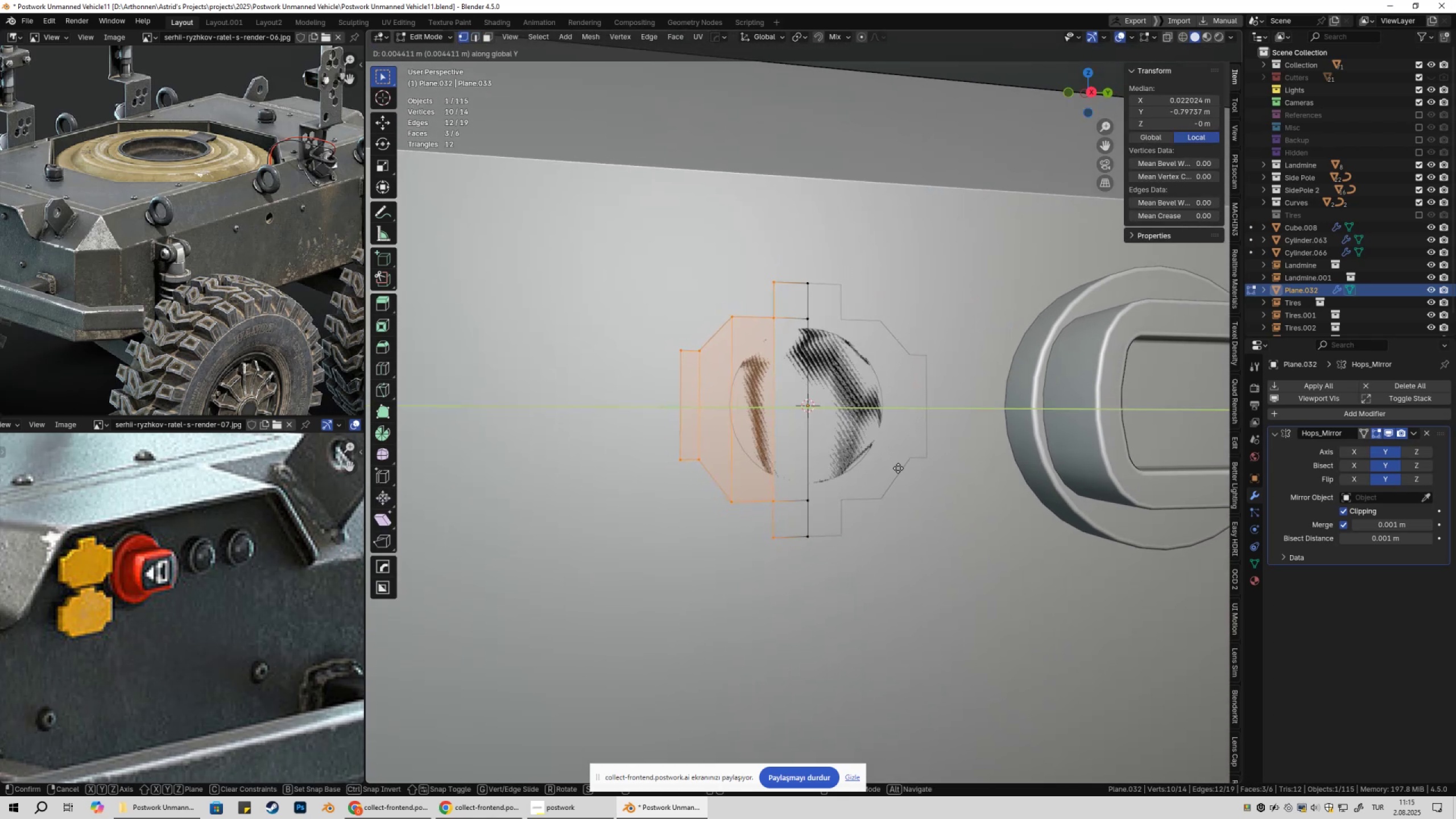 
hold_key(key=ShiftLeft, duration=1.52)
 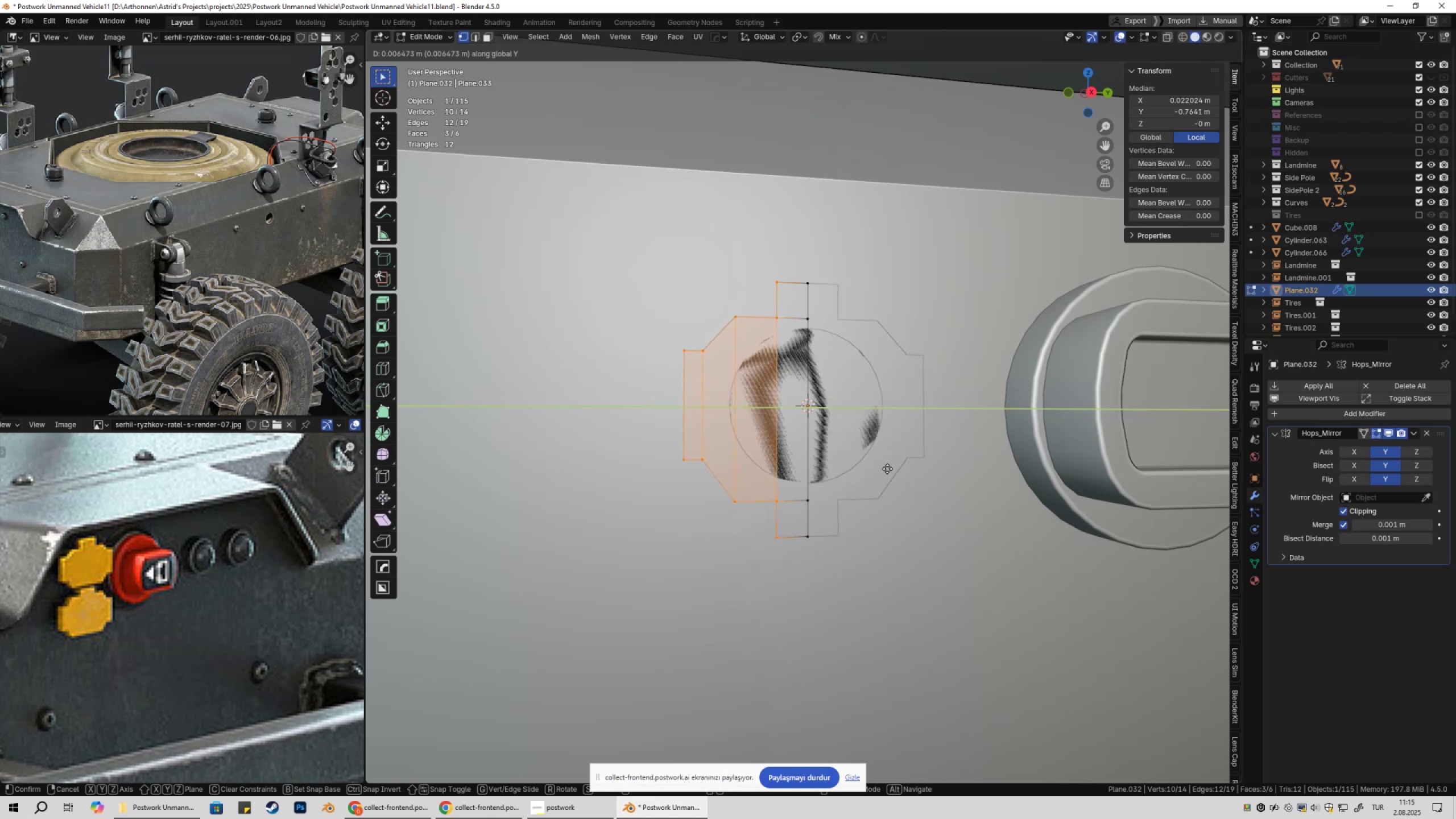 
hold_key(key=ShiftLeft, duration=1.28)
left_click([887, 469])
 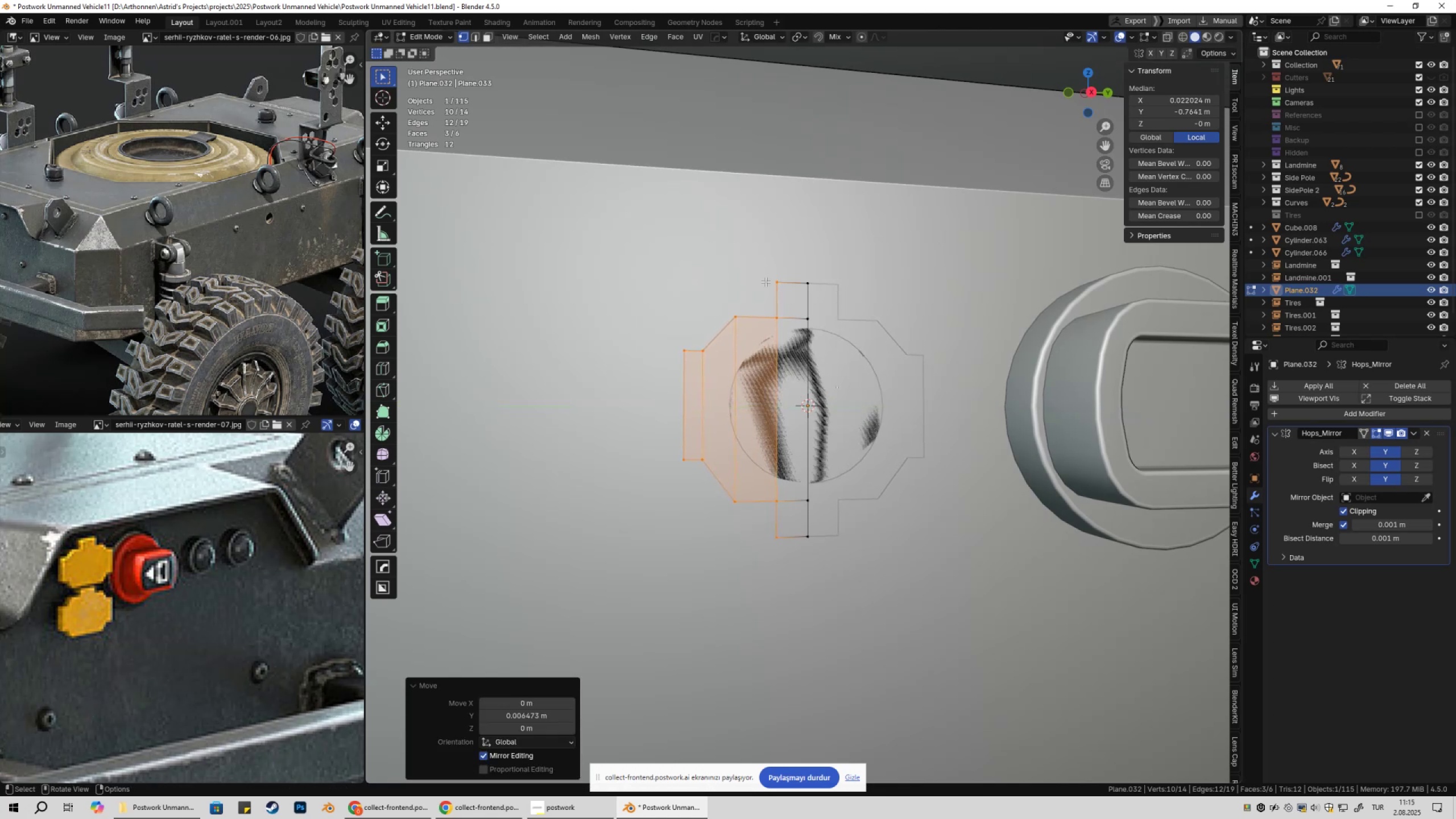 
left_click_drag(start_coordinate=[713, 243], to_coordinate=[896, 300])
 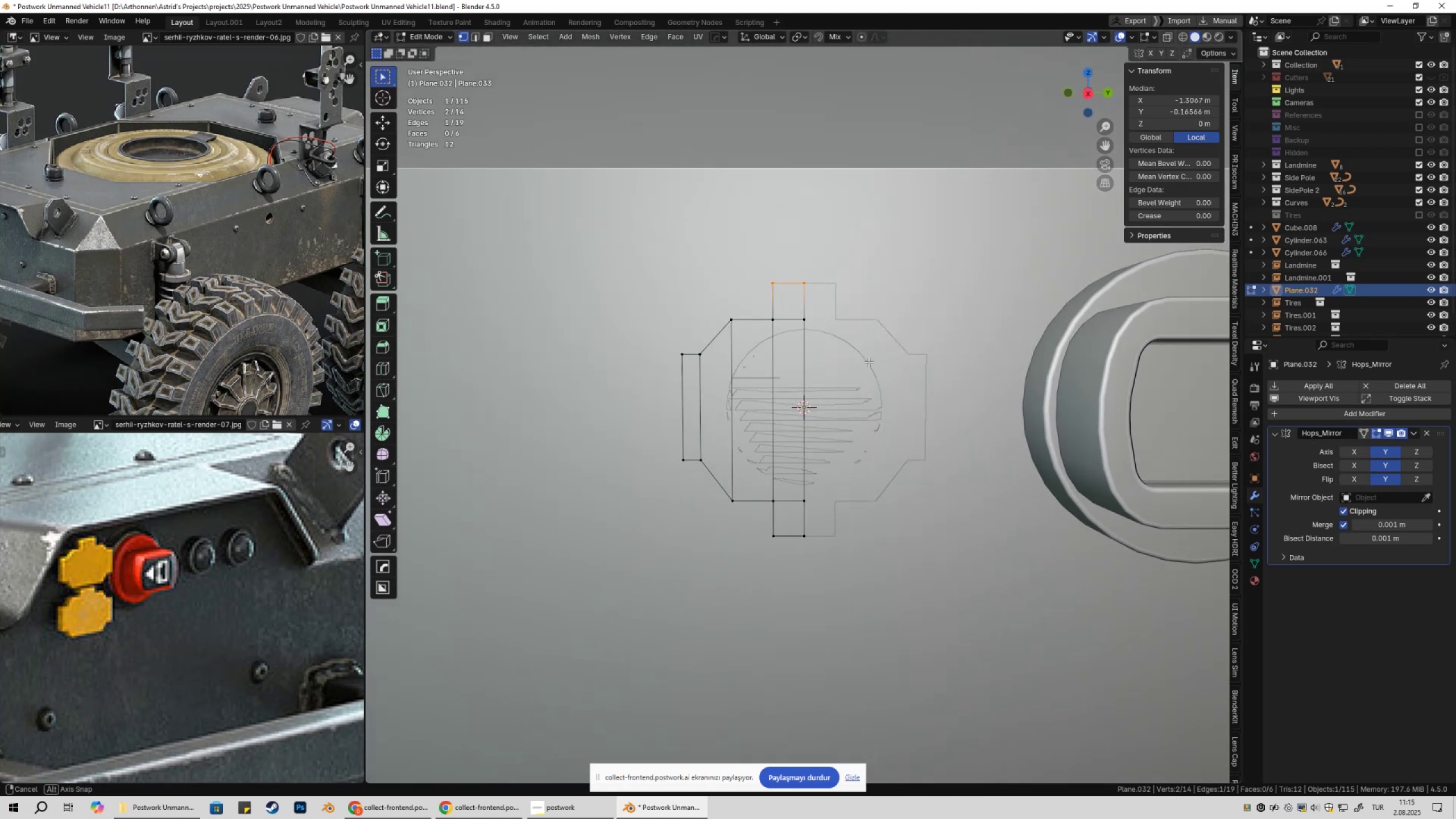 
type(gz)
 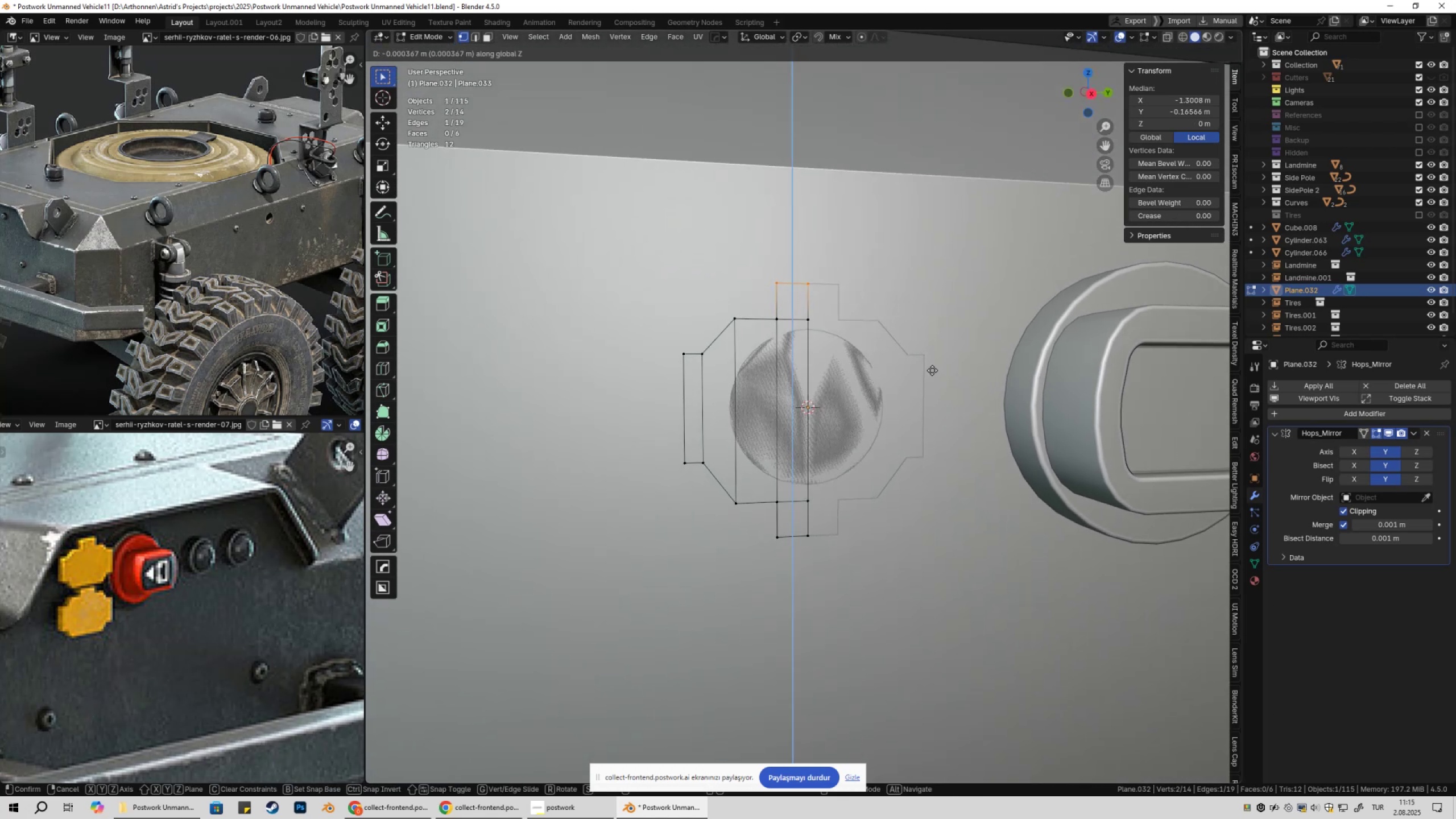 
hold_key(key=ShiftLeft, duration=1.53)
 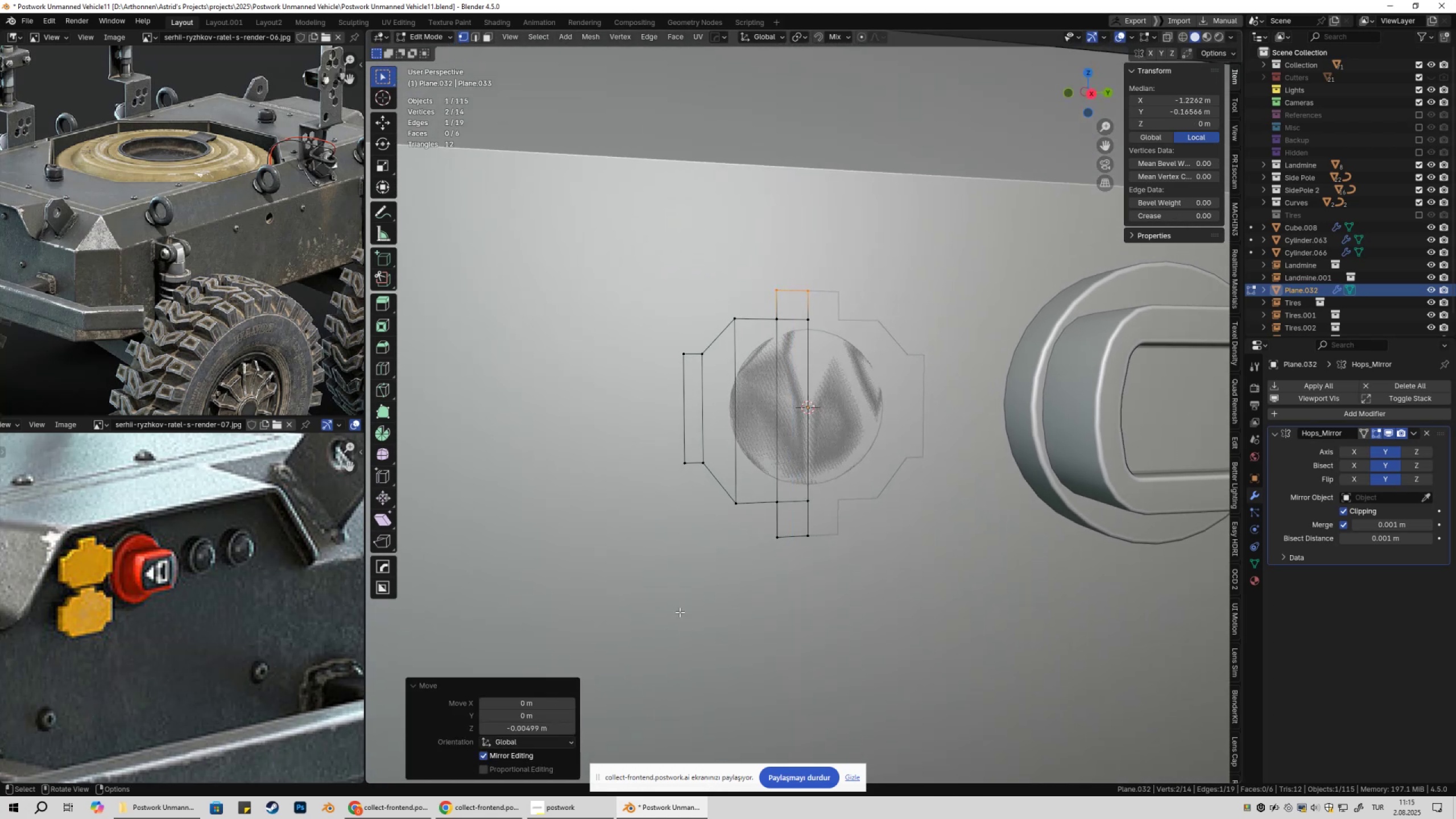 
hold_key(key=ShiftLeft, duration=0.38)
left_click([939, 358])
 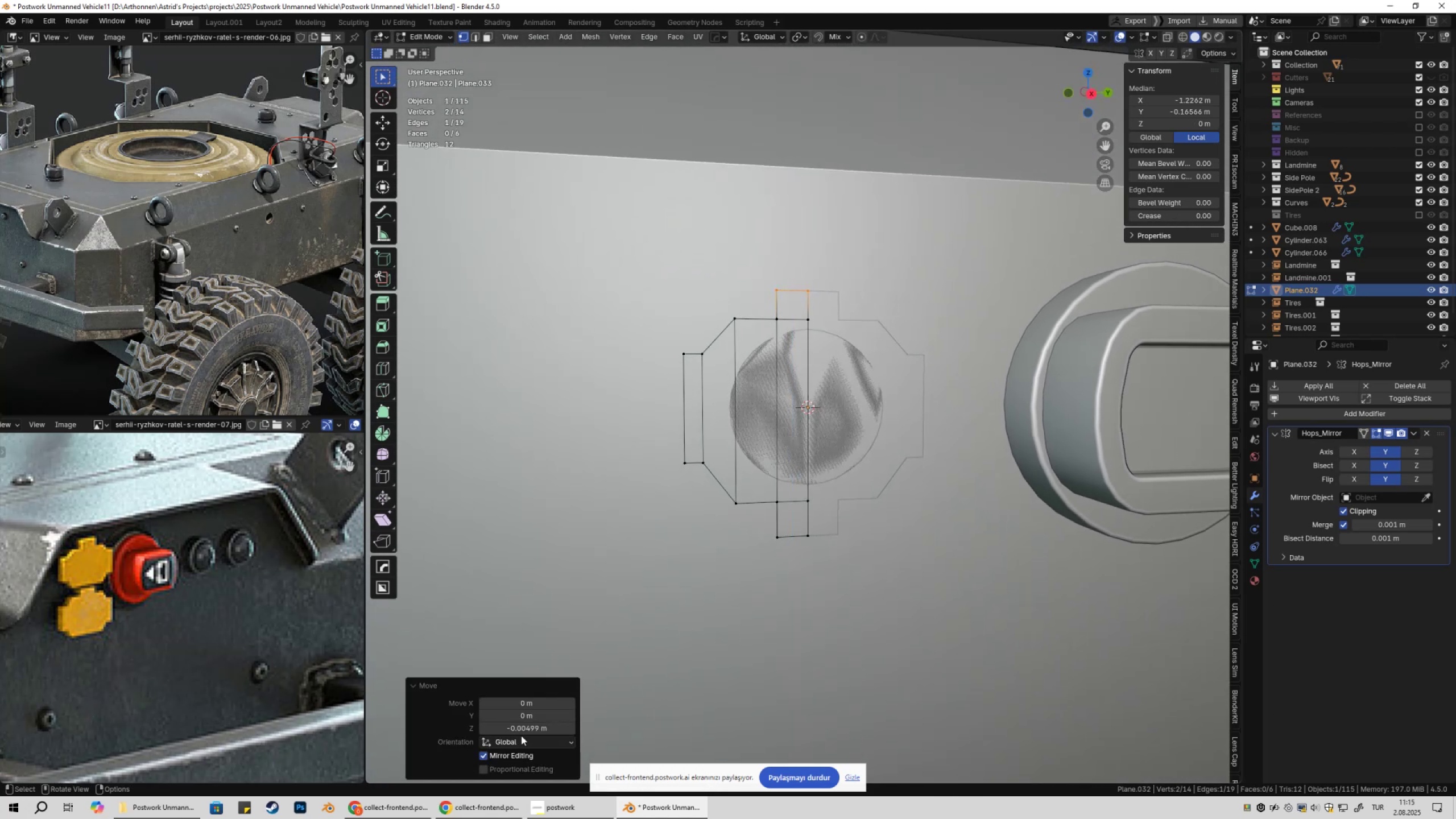 
key(Control+ControlLeft)
 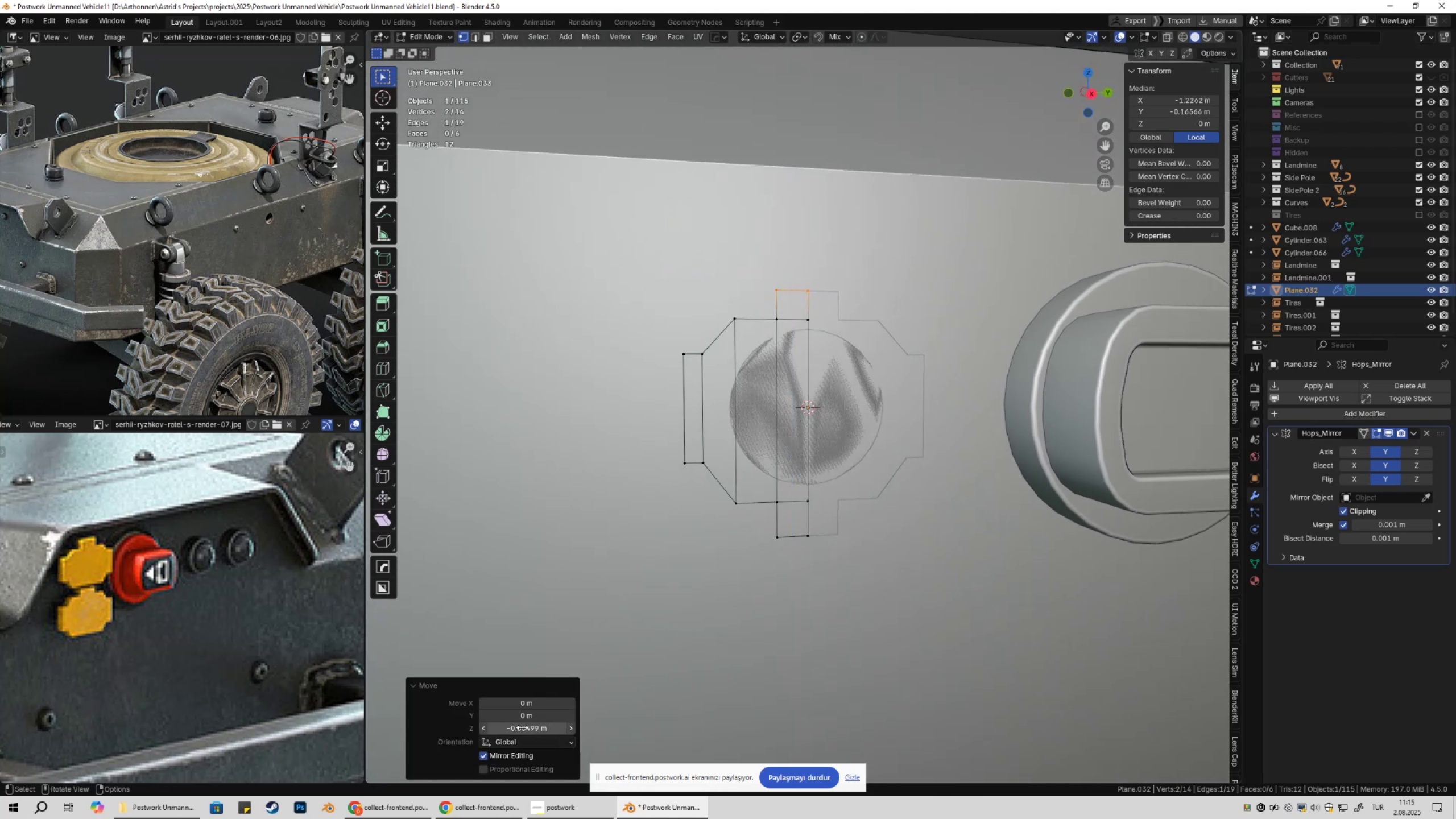 
key(Control+C)
 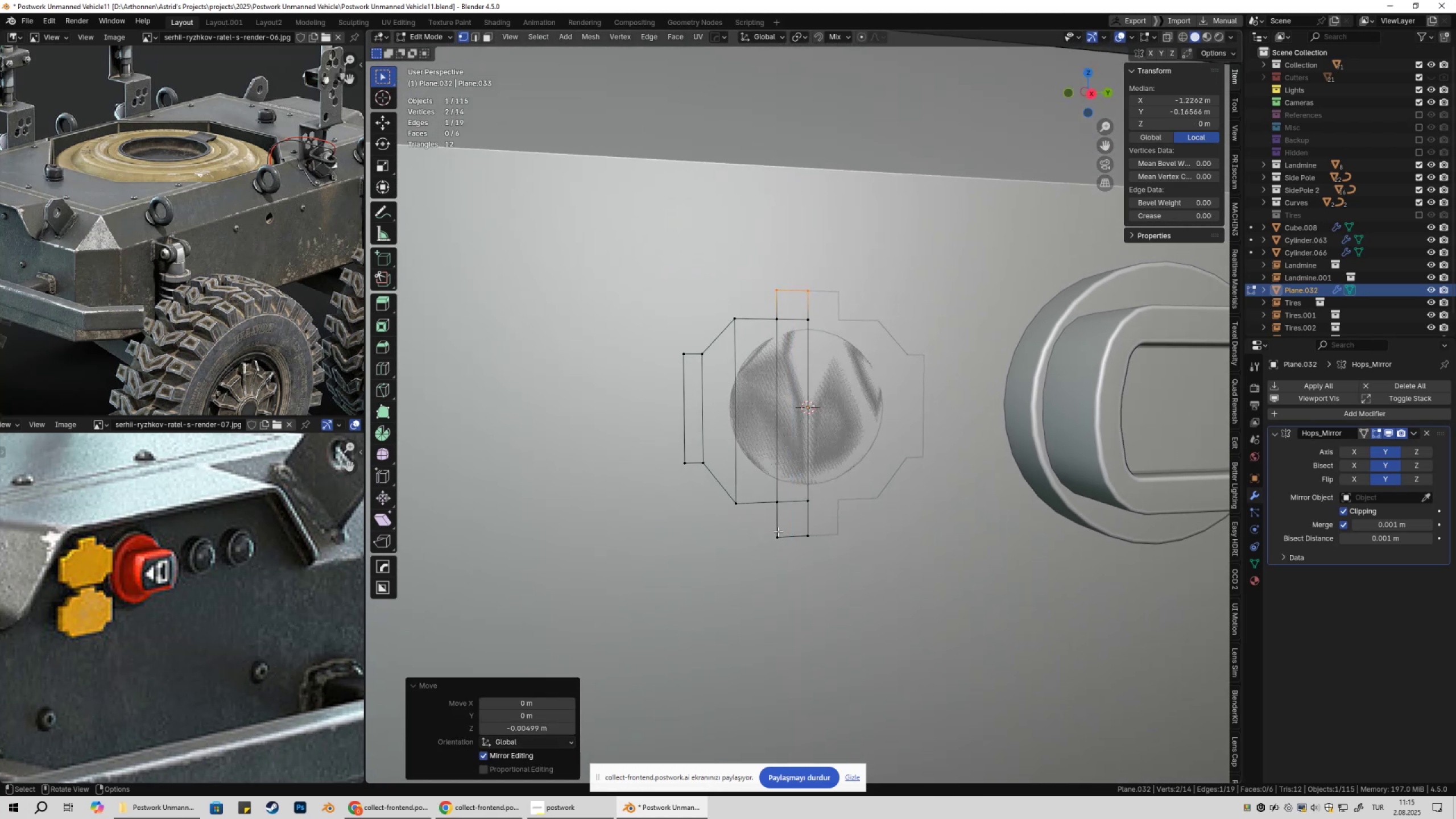 
left_click_drag(start_coordinate=[735, 520], to_coordinate=[941, 597])
 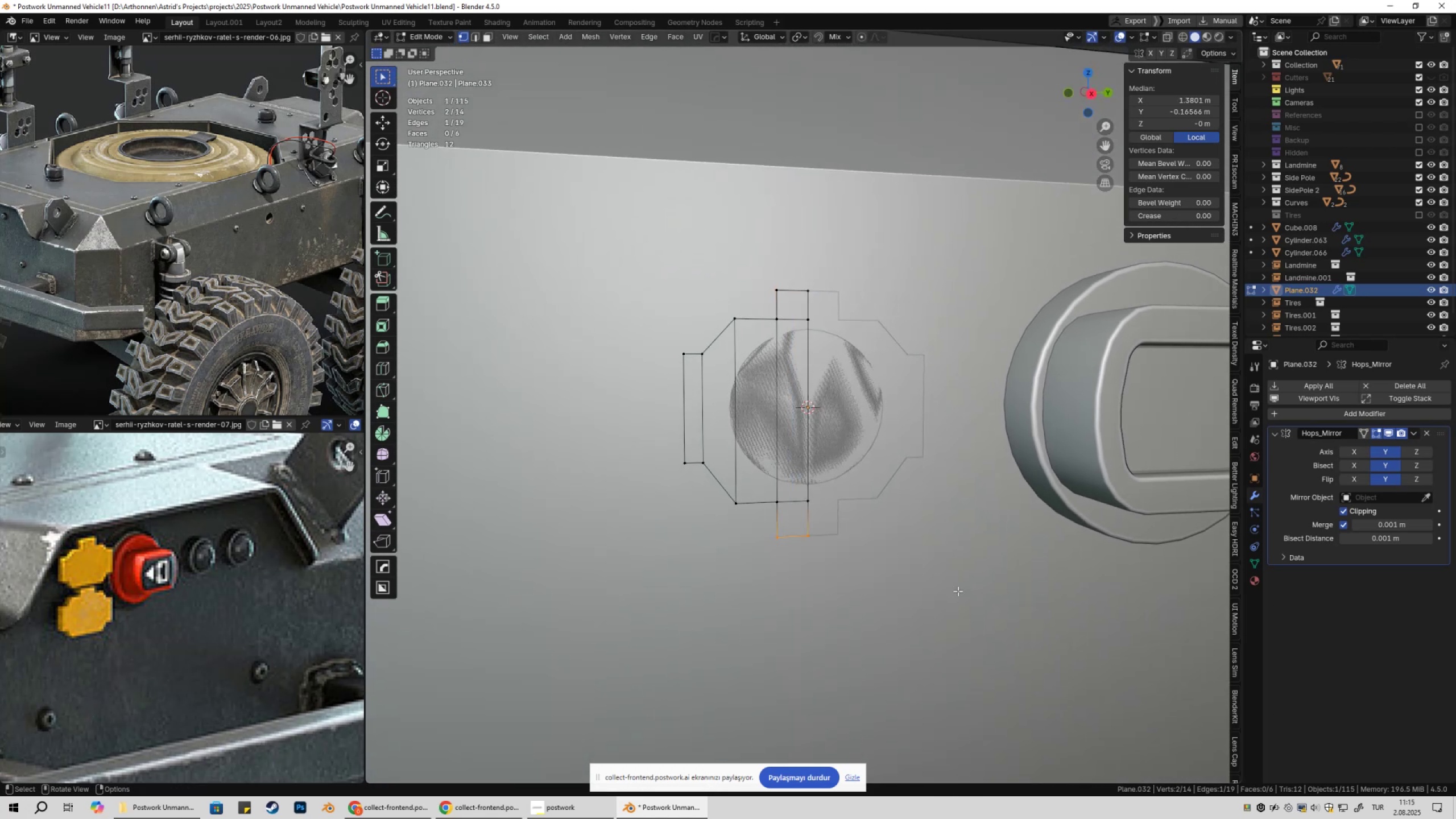 
type(gz)
 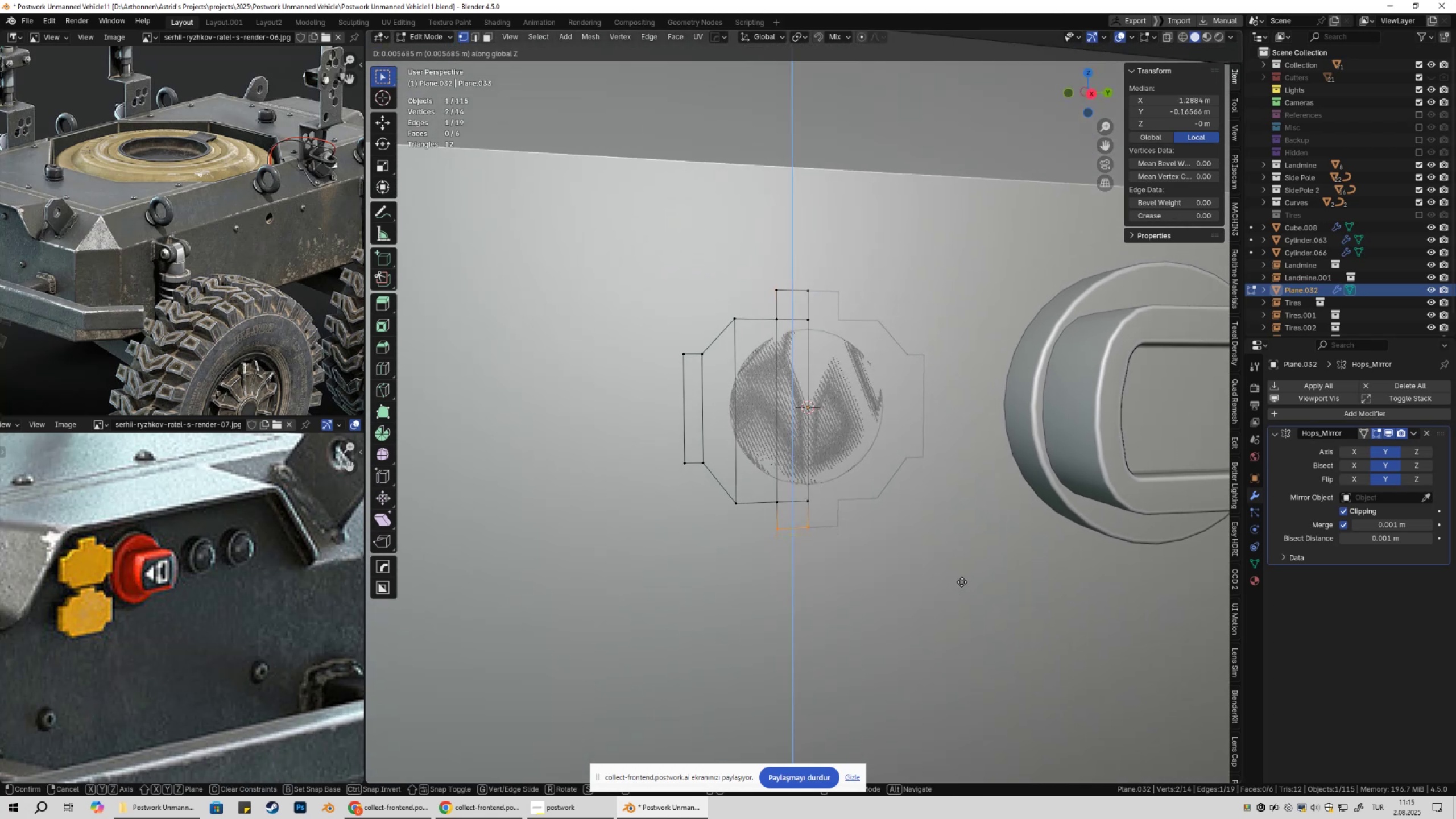 
left_click([963, 581])
 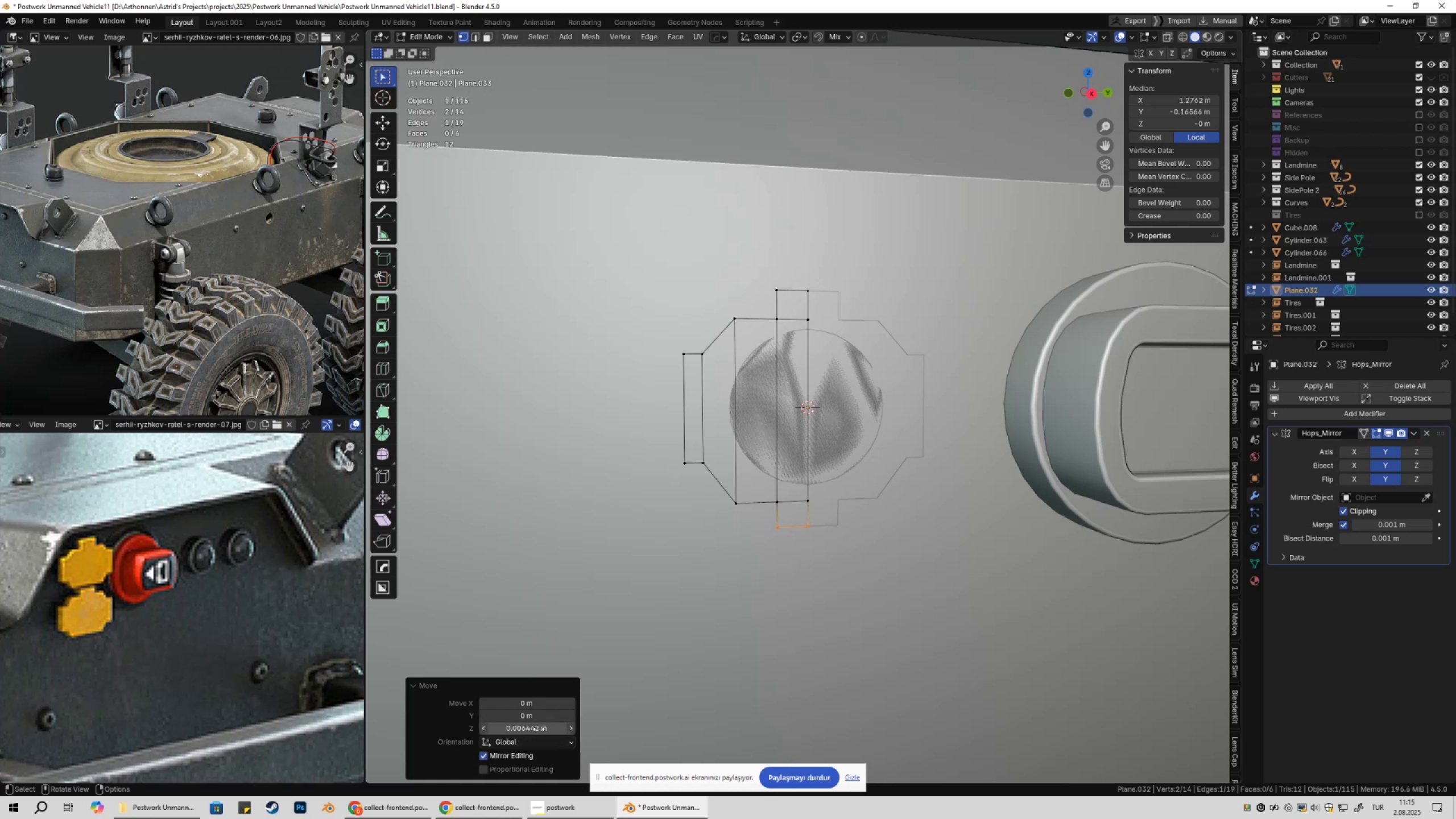 
key(Control+ControlLeft)
 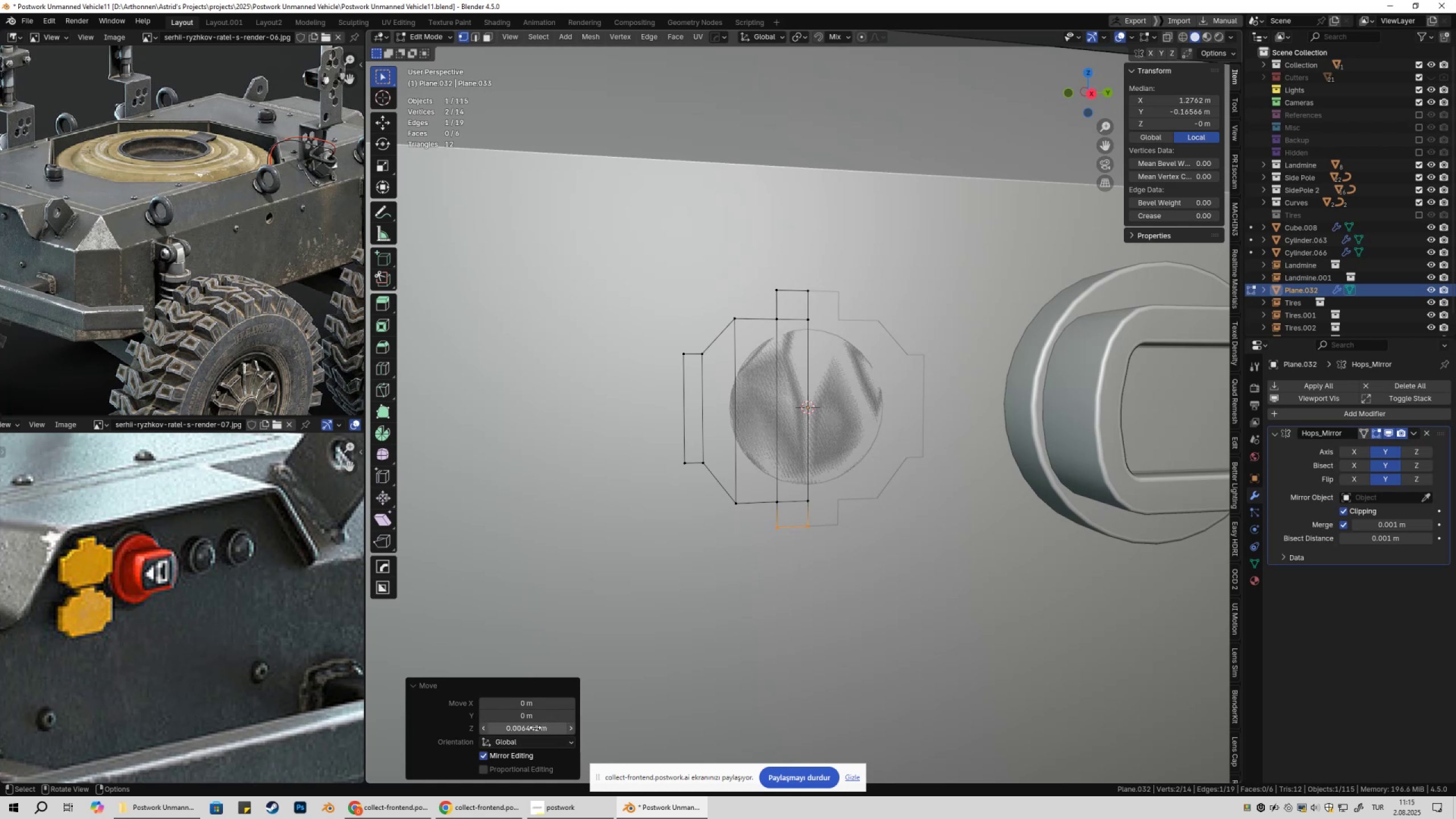 
key(Control+V)
 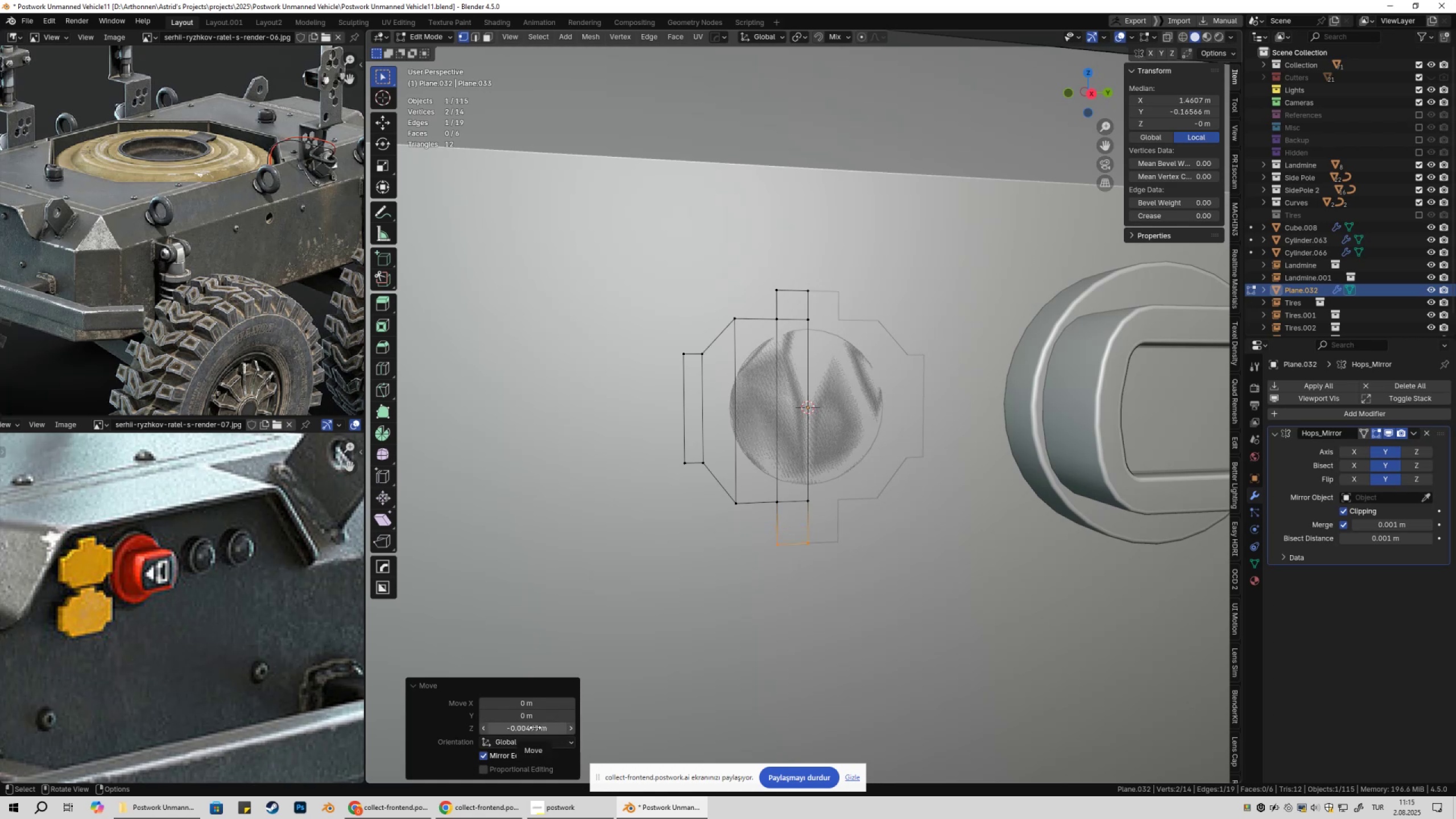 
key(Minus)
 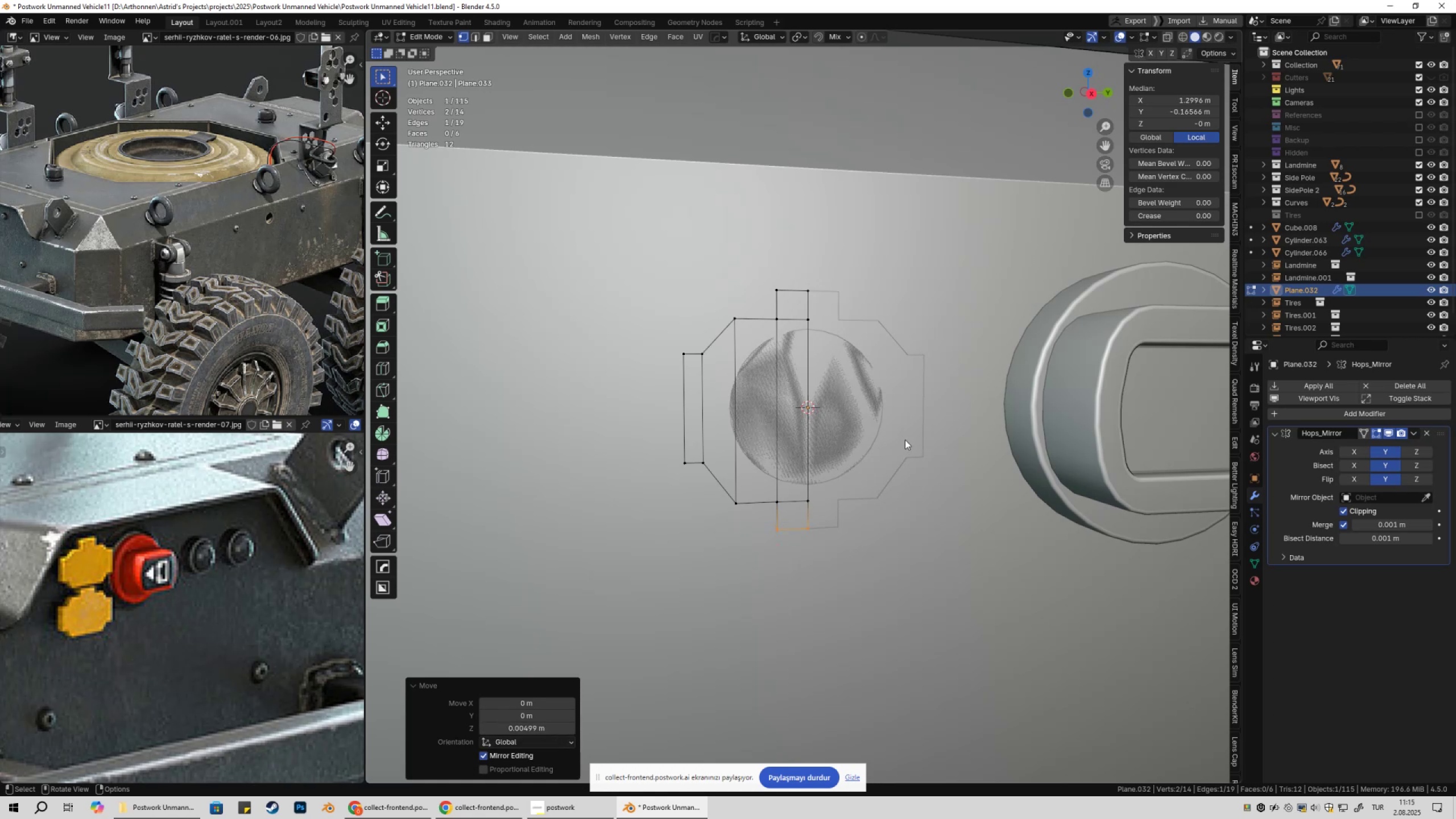 
key(Tab)
 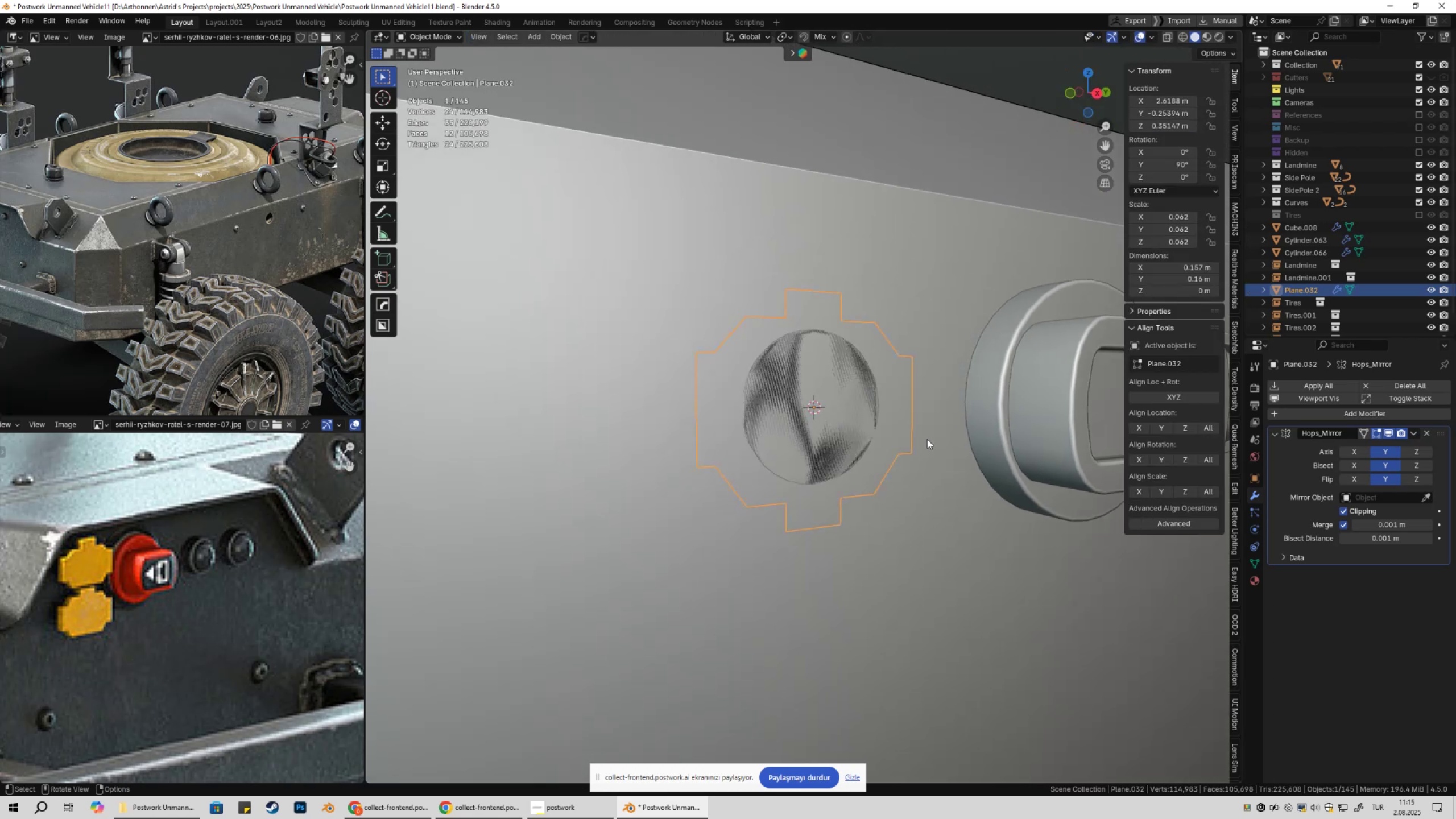 
scroll: coordinate [919, 462], scroll_direction: down, amount: 3.0
 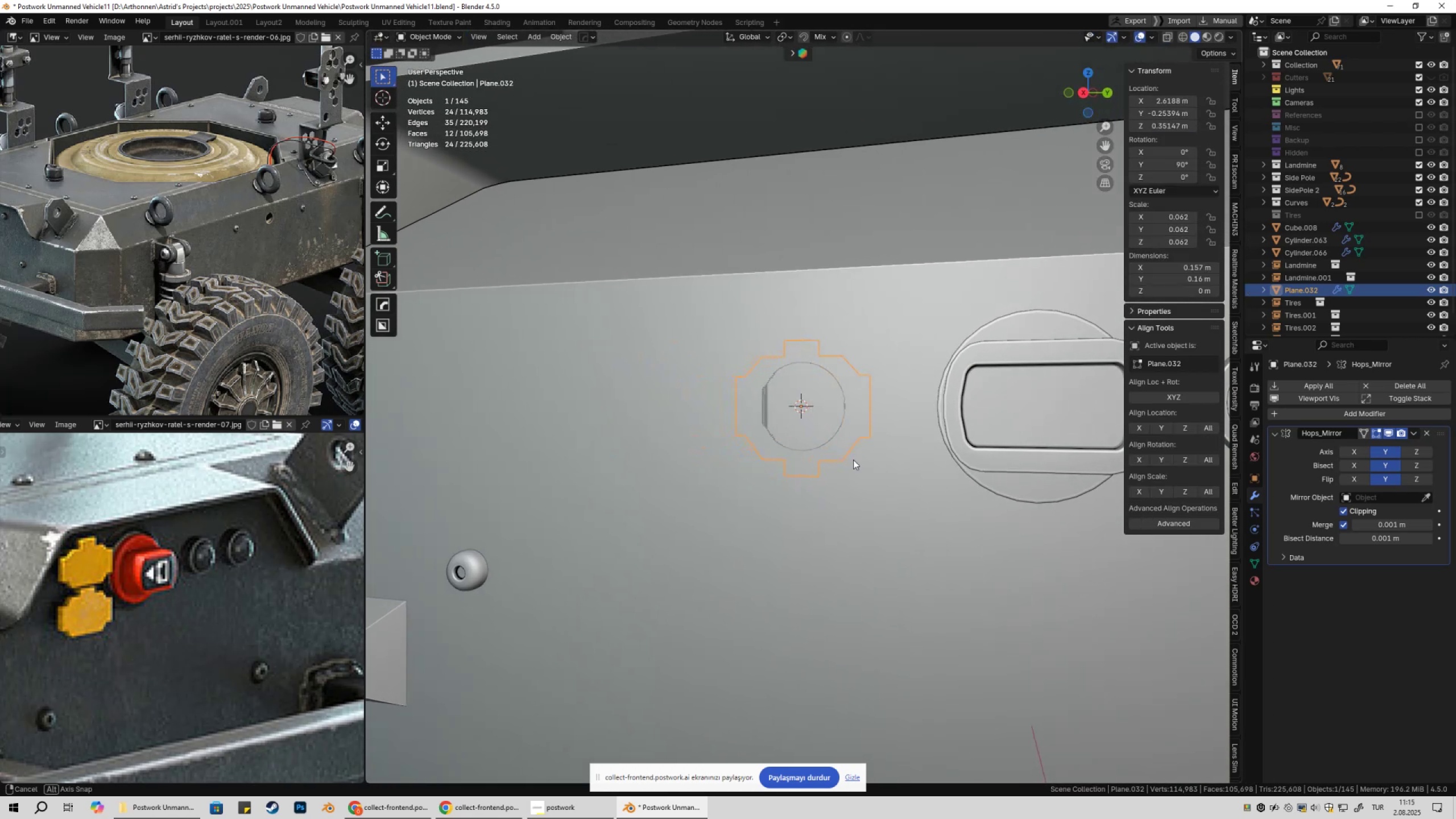 
scroll: coordinate [798, 383], scroll_direction: up, amount: 2.0
 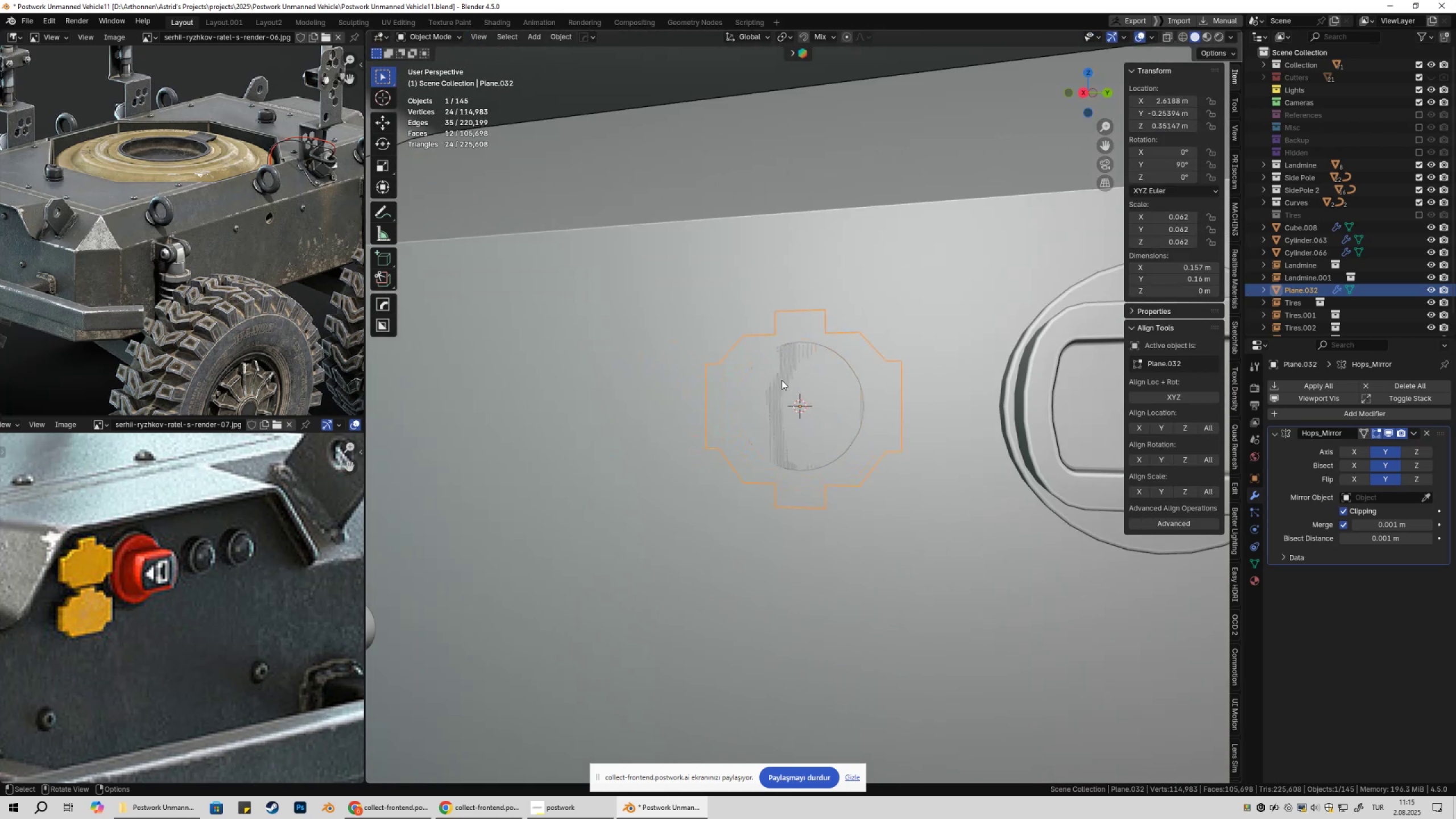 
key(Tab)
type(gy)
 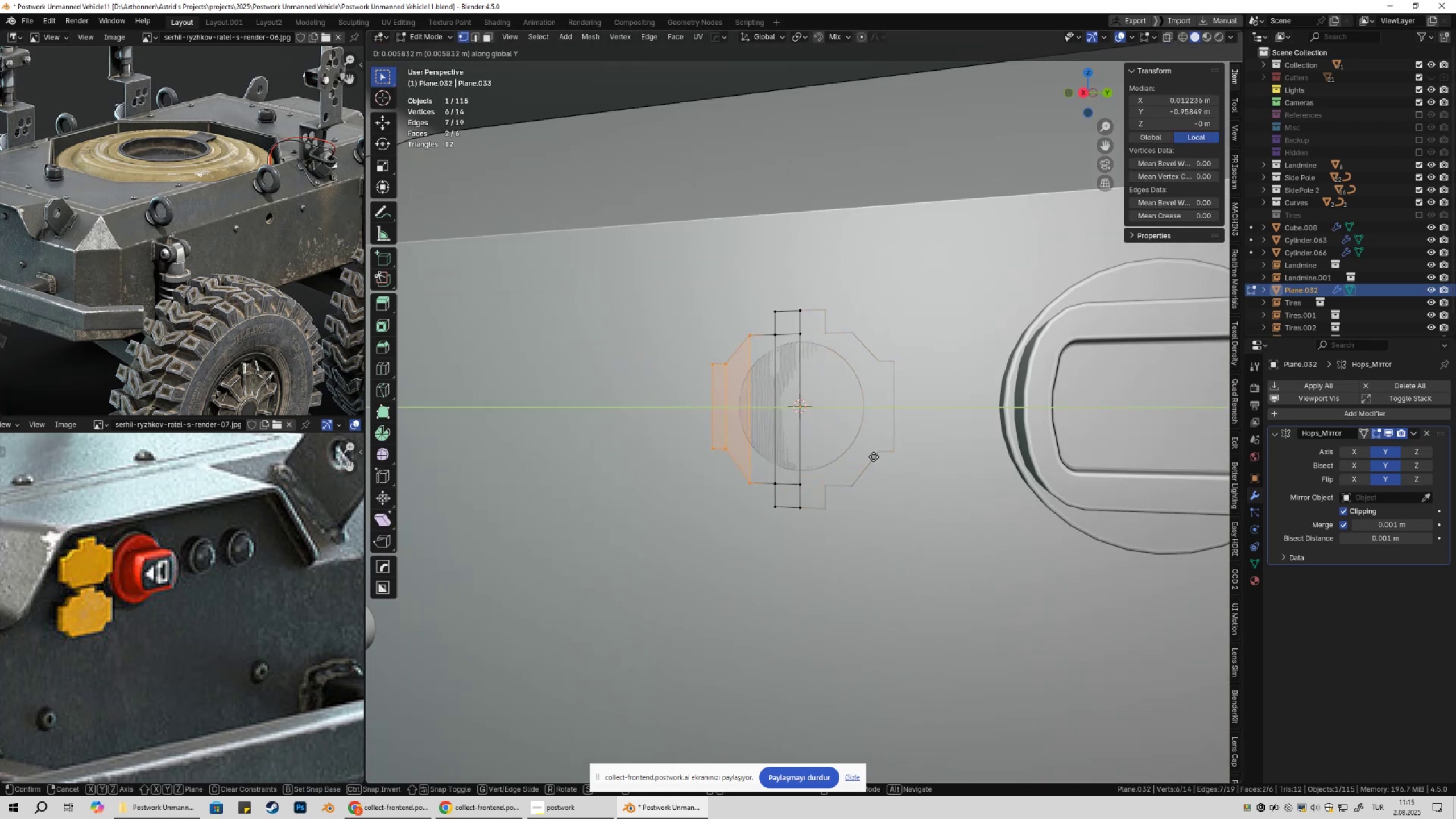 
left_click_drag(start_coordinate=[664, 297], to_coordinate=[759, 517])
 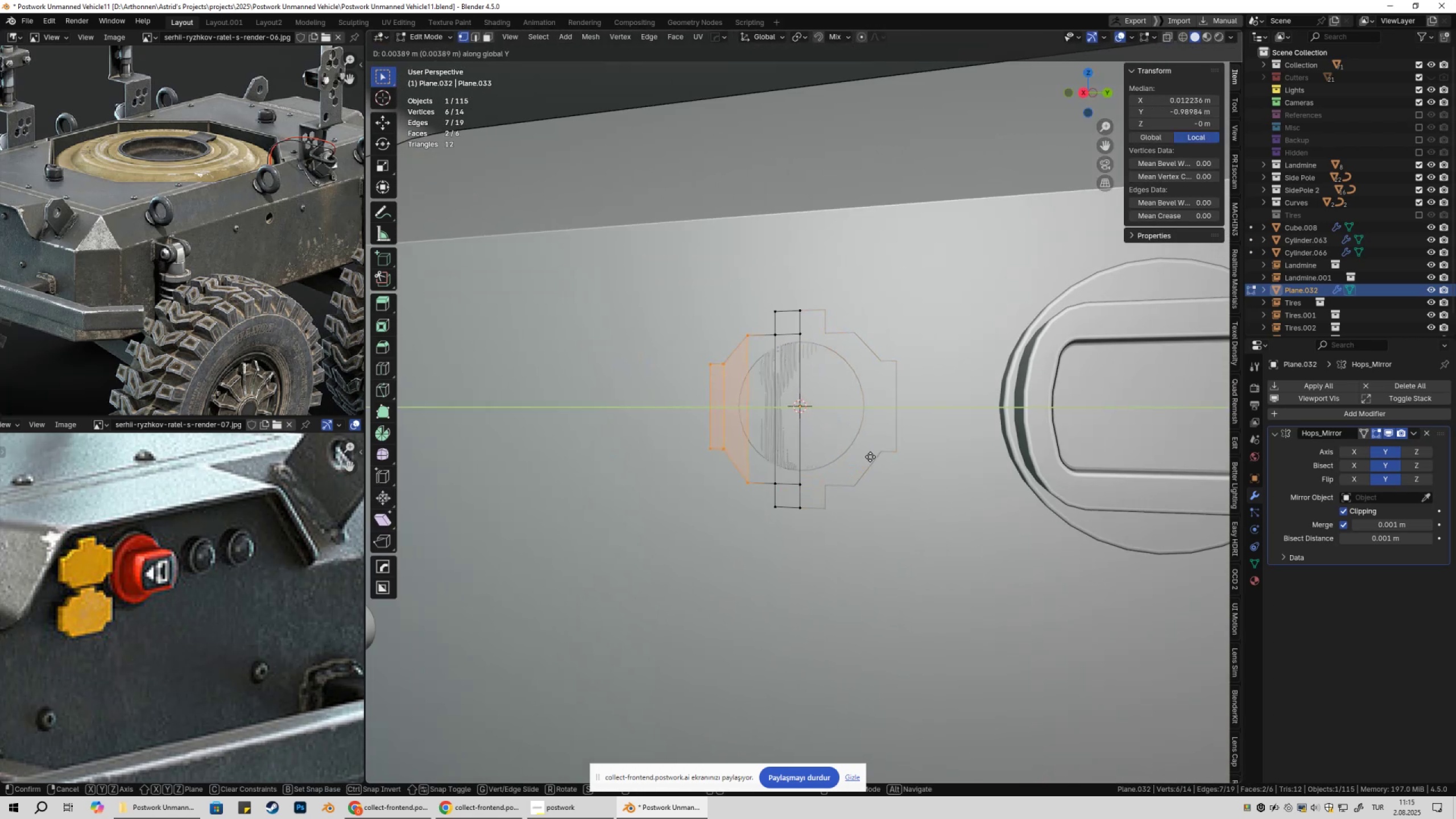 
hold_key(key=ShiftLeft, duration=1.53)
 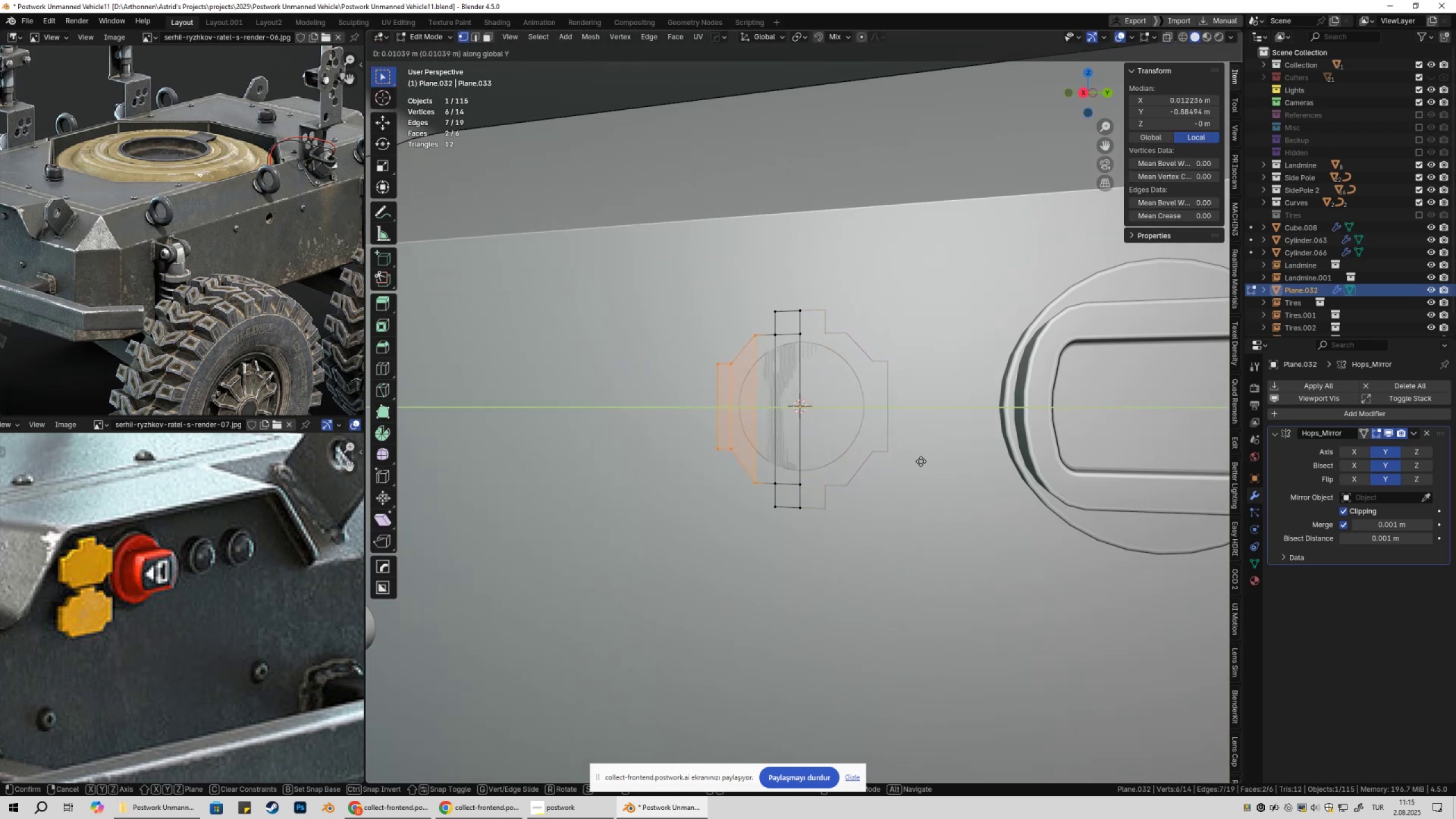 
hold_key(key=ShiftLeft, duration=1.52)
 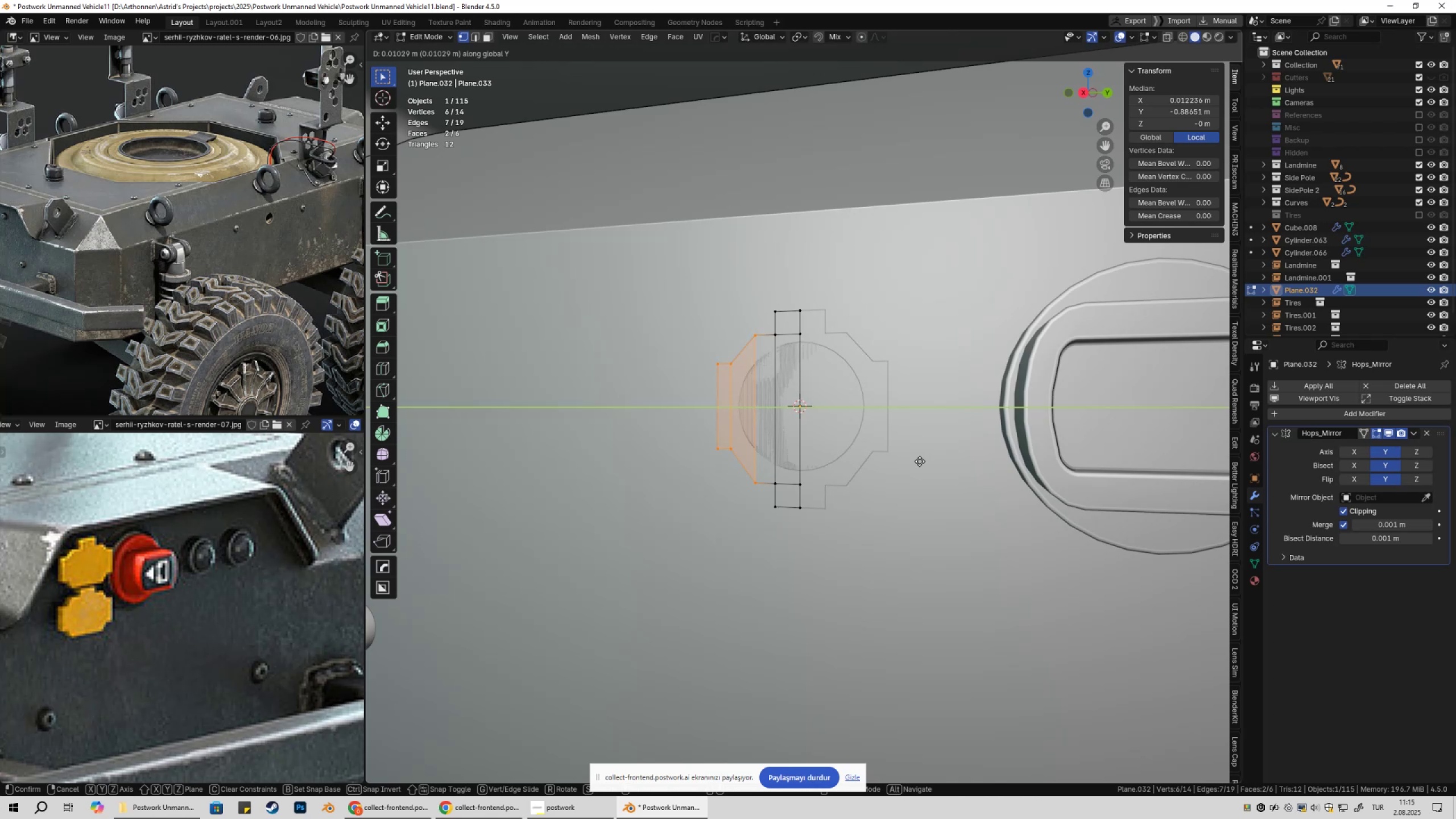 
hold_key(key=ShiftLeft, duration=1.52)
 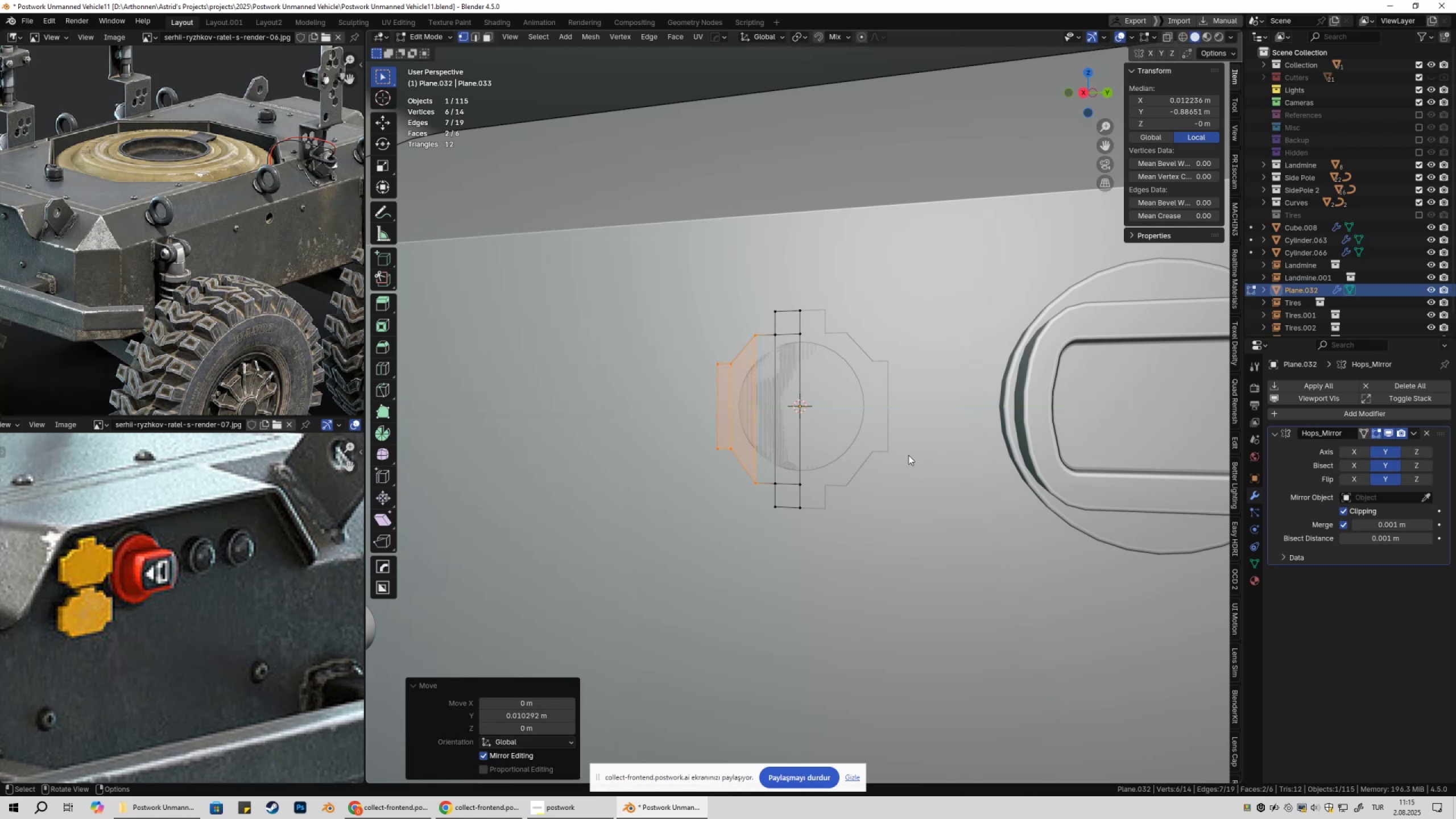 
hold_key(key=ShiftLeft, duration=0.34)
 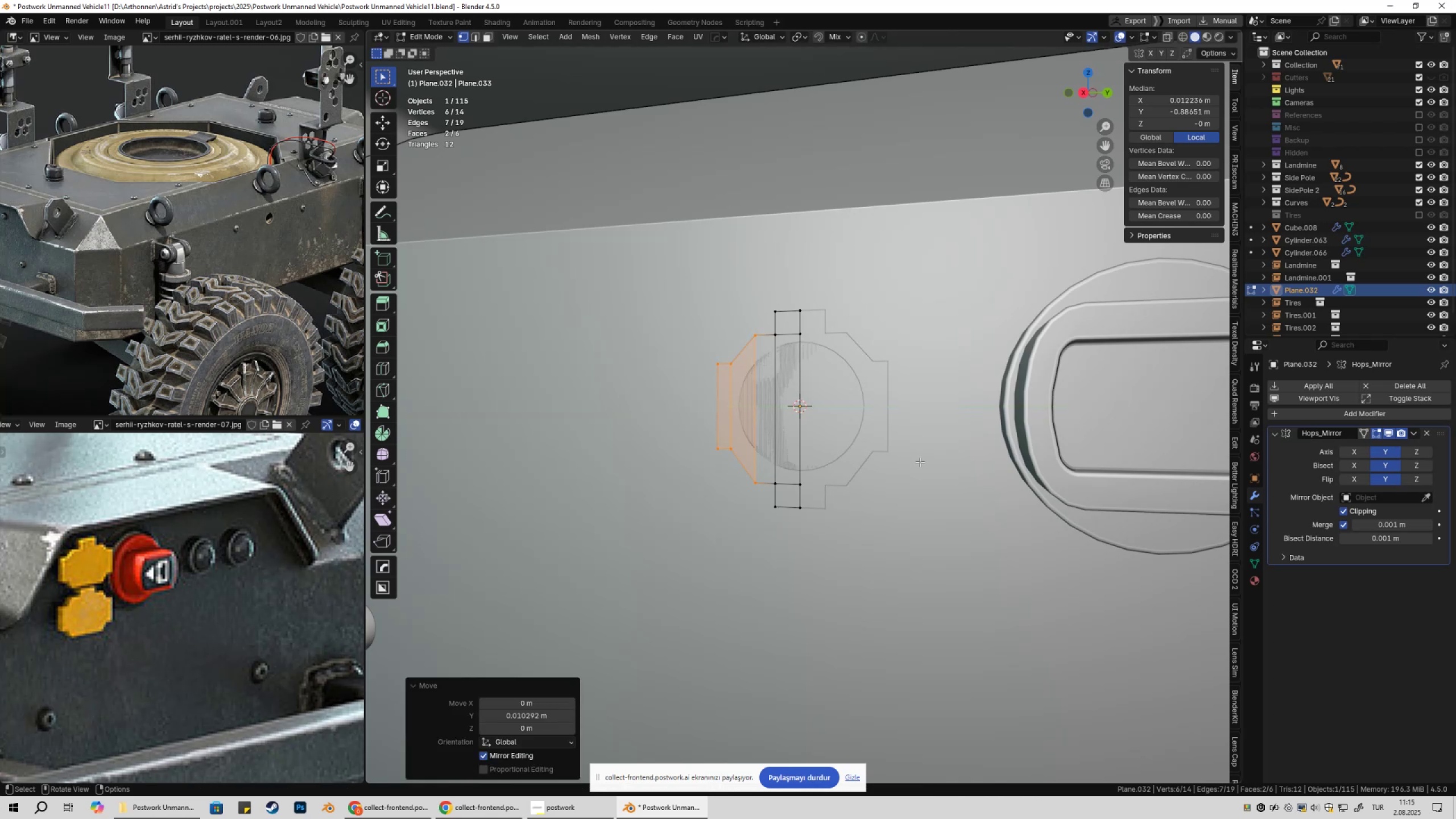 
key(Tab)
 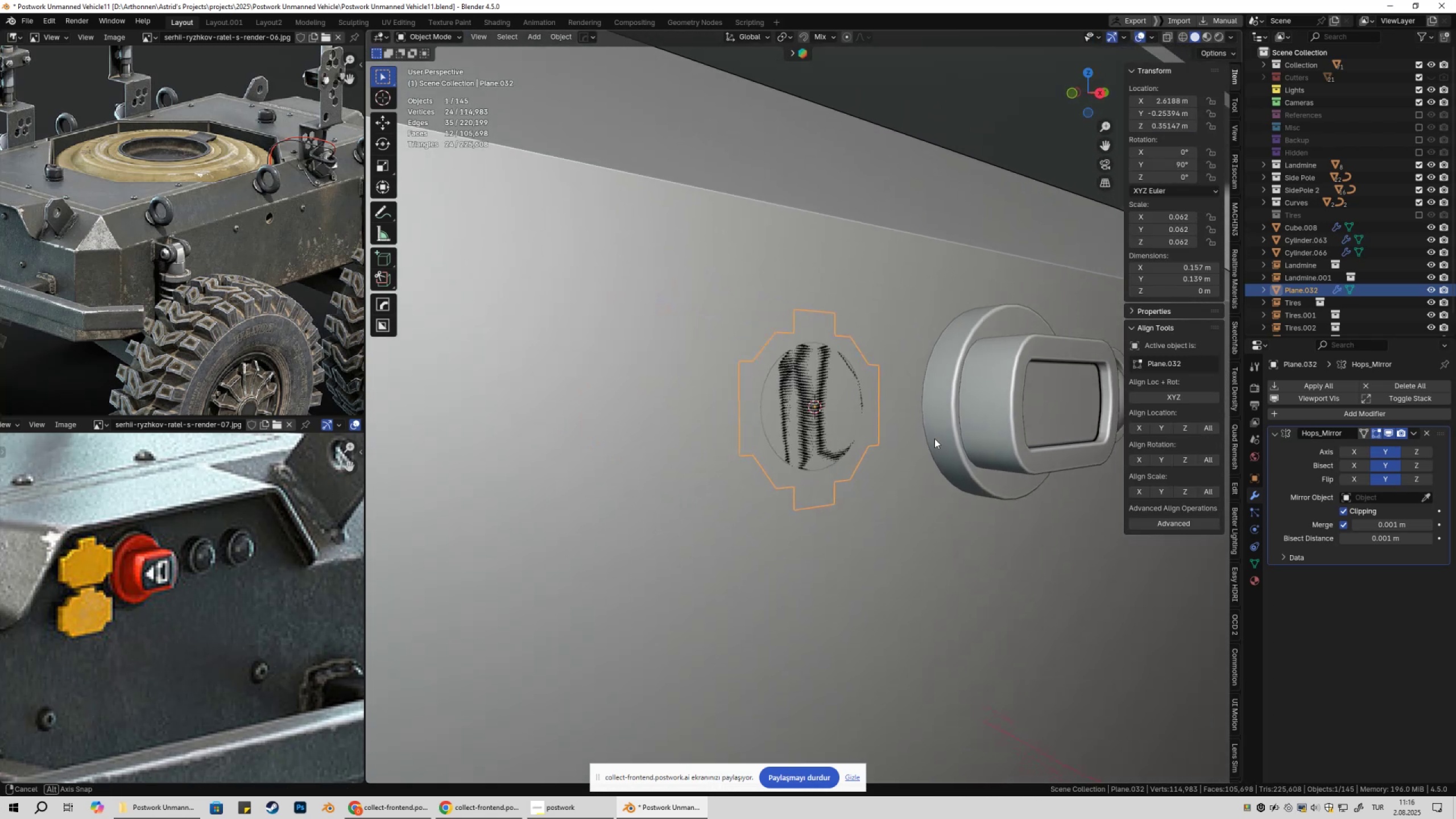 
scroll: coordinate [938, 447], scroll_direction: down, amount: 4.0
 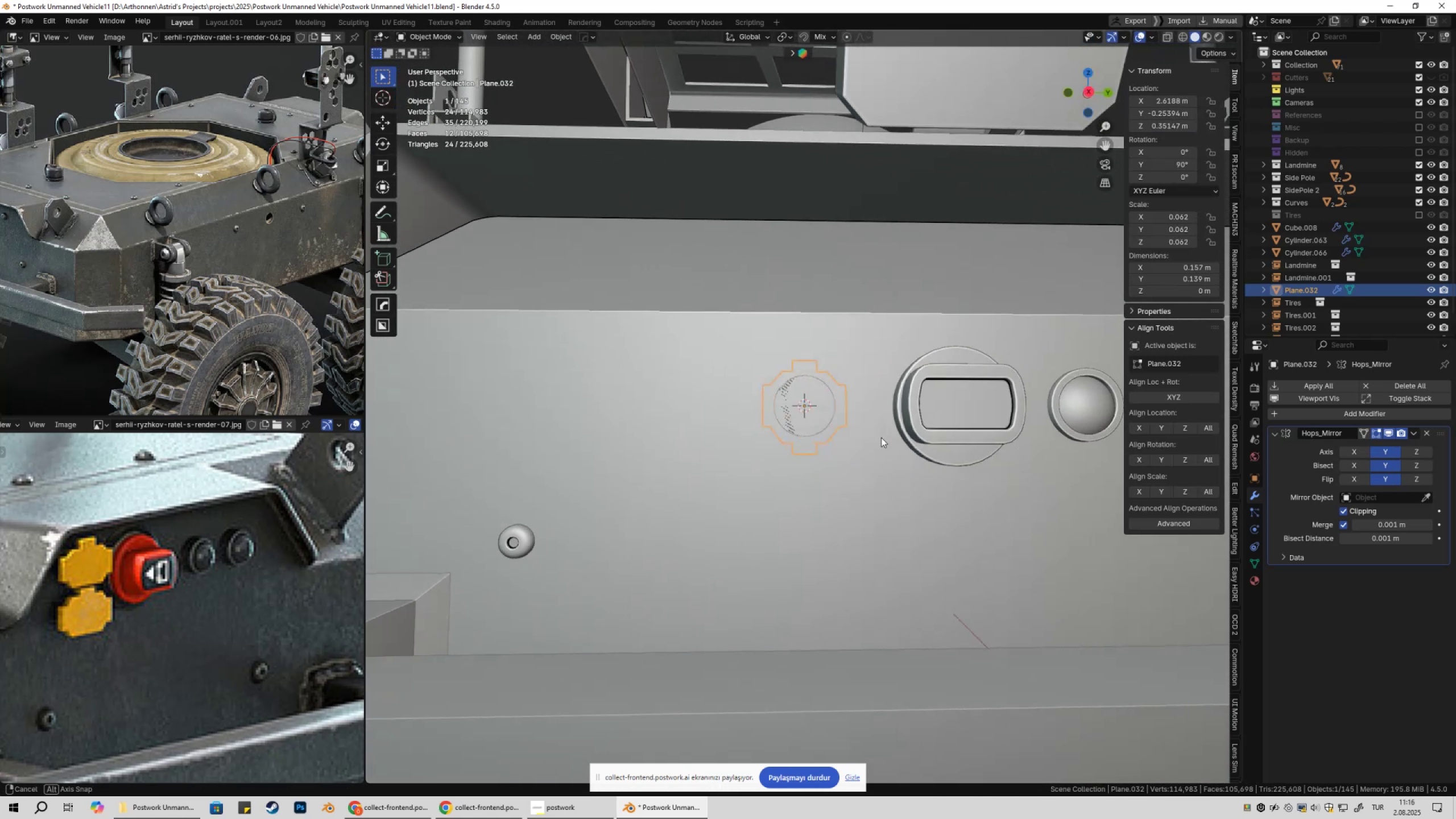 
scroll: coordinate [755, 449], scroll_direction: up, amount: 3.0
 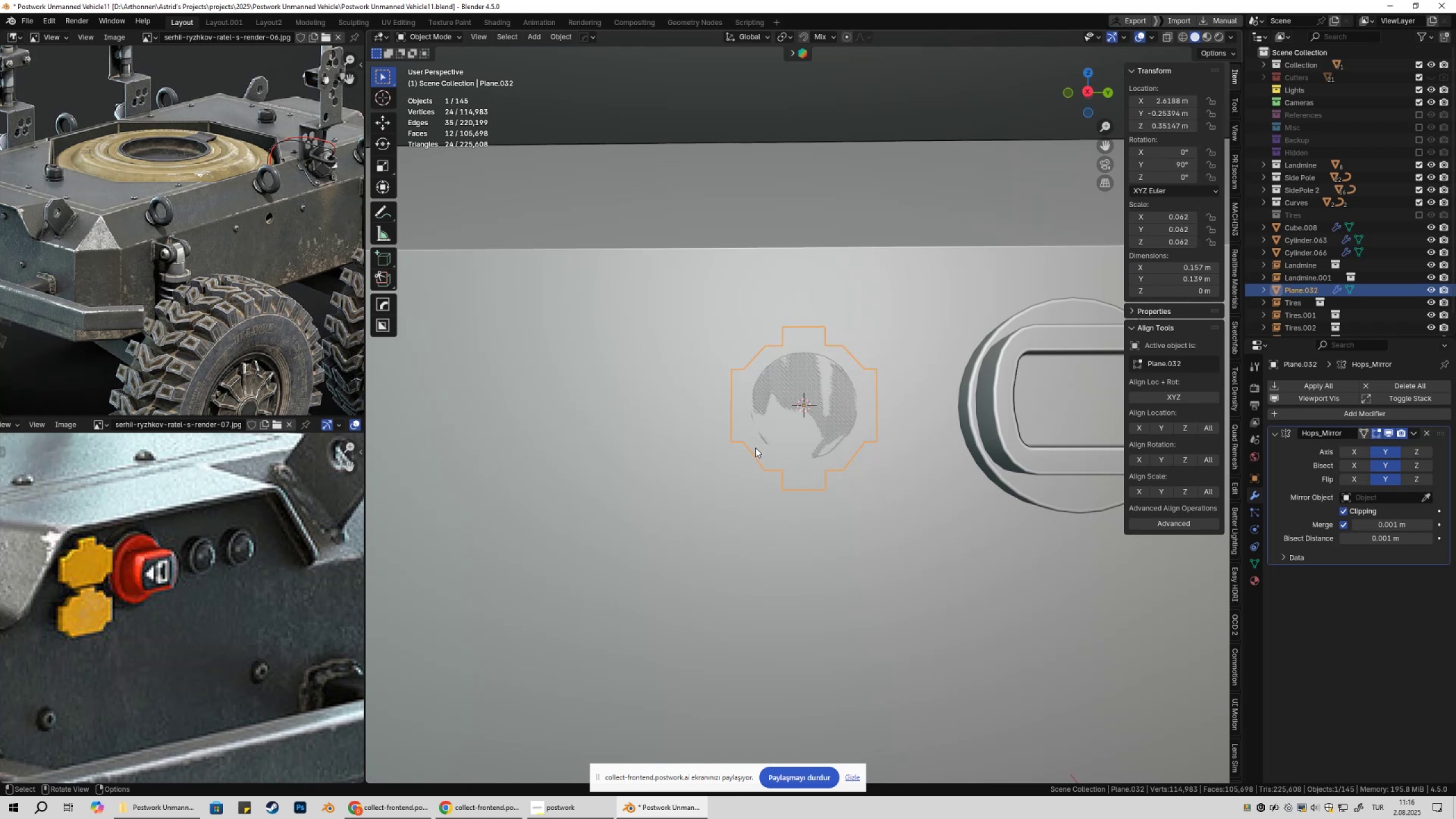 
wait(9.91)
 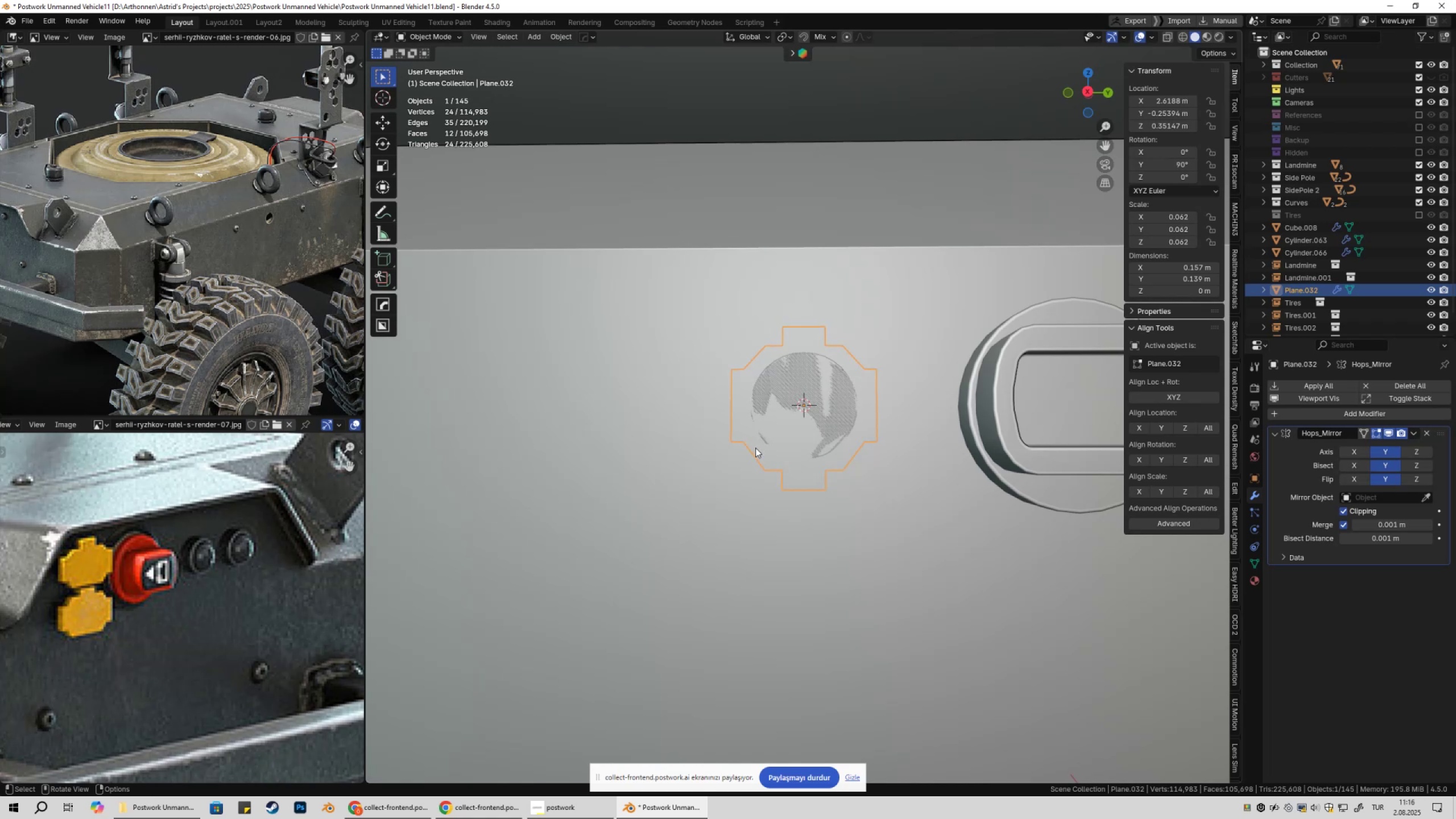 
key(Tab)
type(1x)
key(Tab)
key(Tab)
type(1gy)
key(Tab)
key(Tab)
type(gy)
 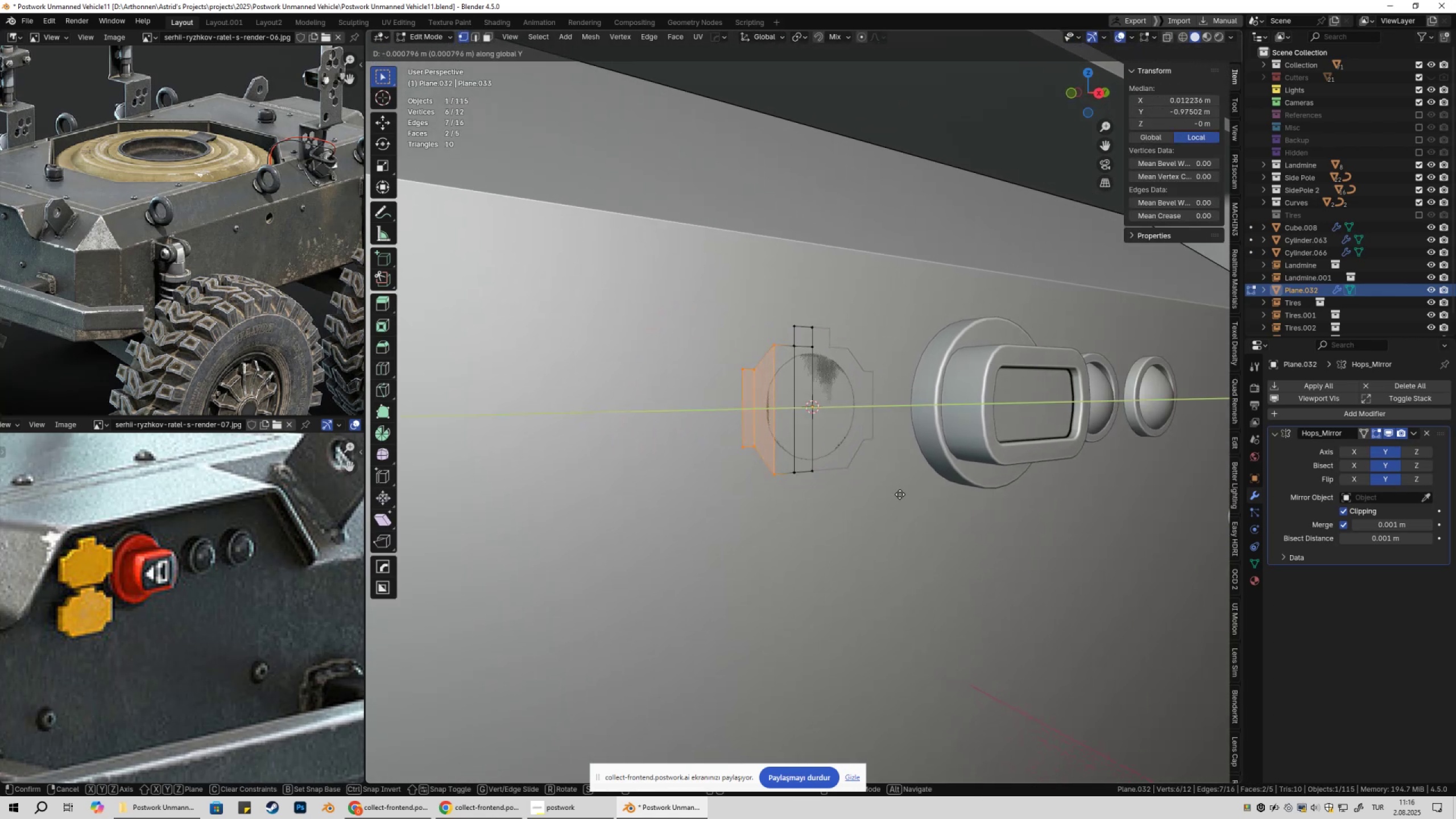 
left_click_drag(start_coordinate=[774, 484], to_coordinate=[866, 515])
 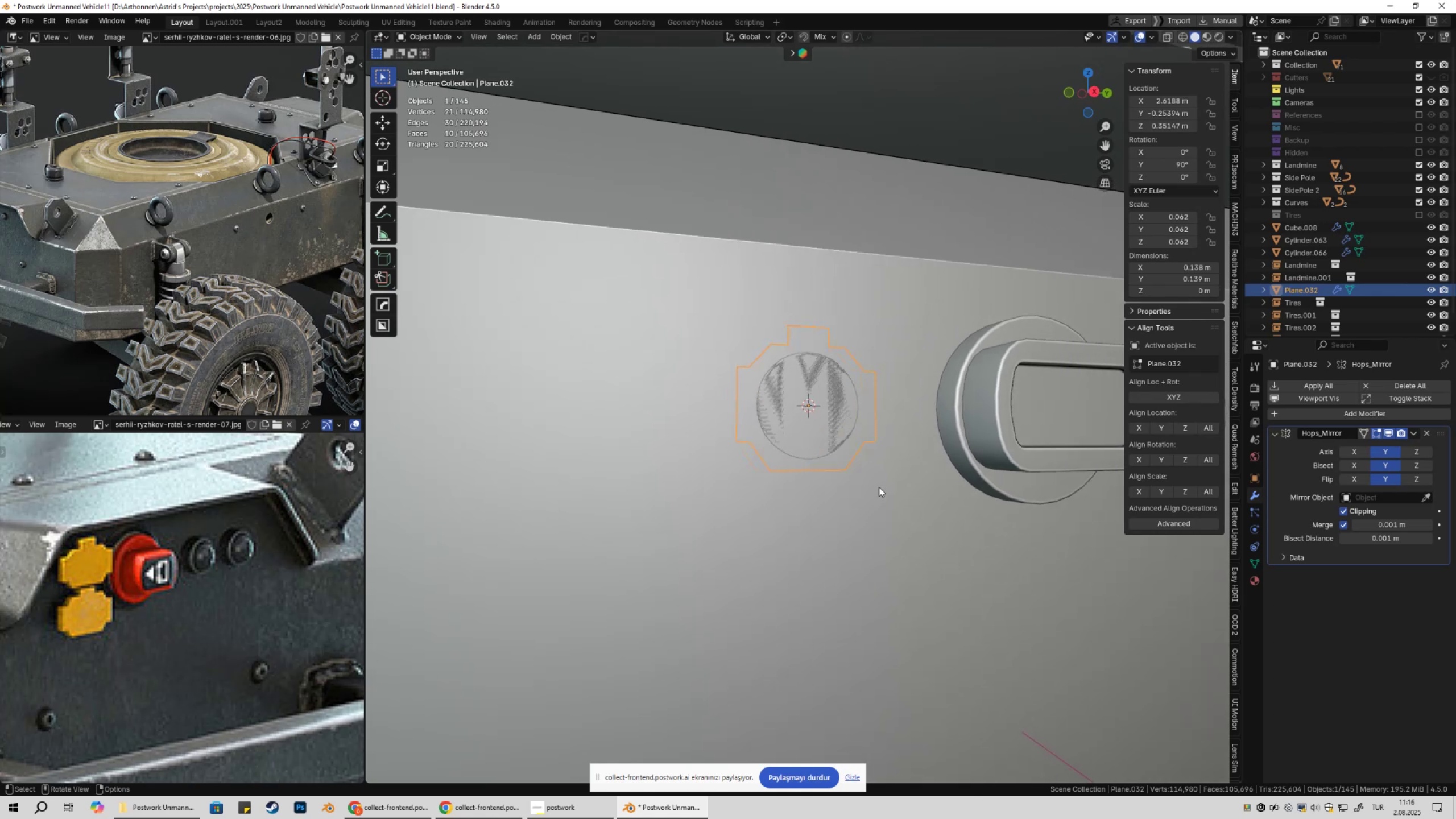 
left_click_drag(start_coordinate=[711, 312], to_coordinate=[781, 504])
 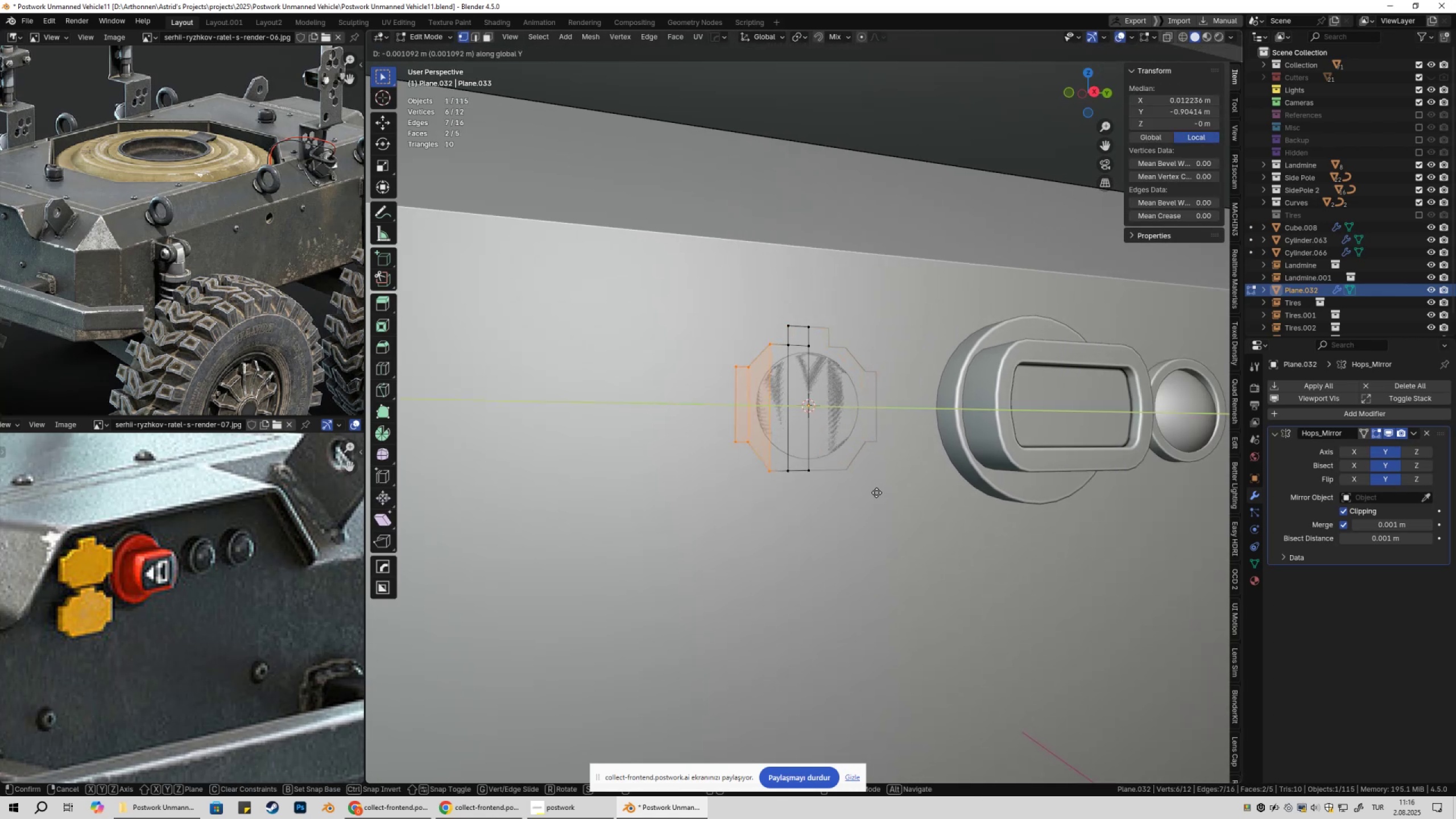 
hold_key(key=ShiftLeft, duration=0.73)
 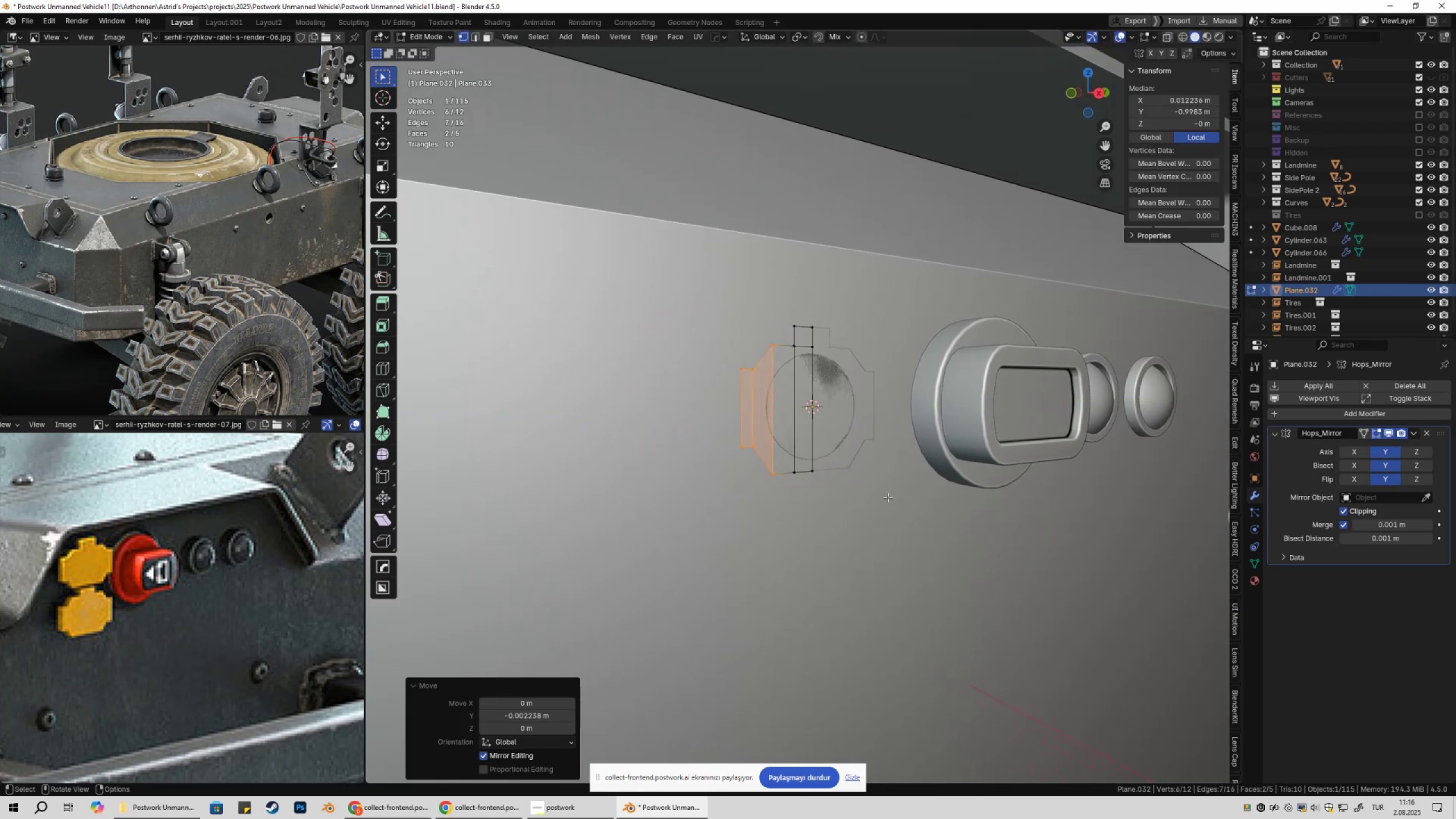 
left_click([888, 497])
 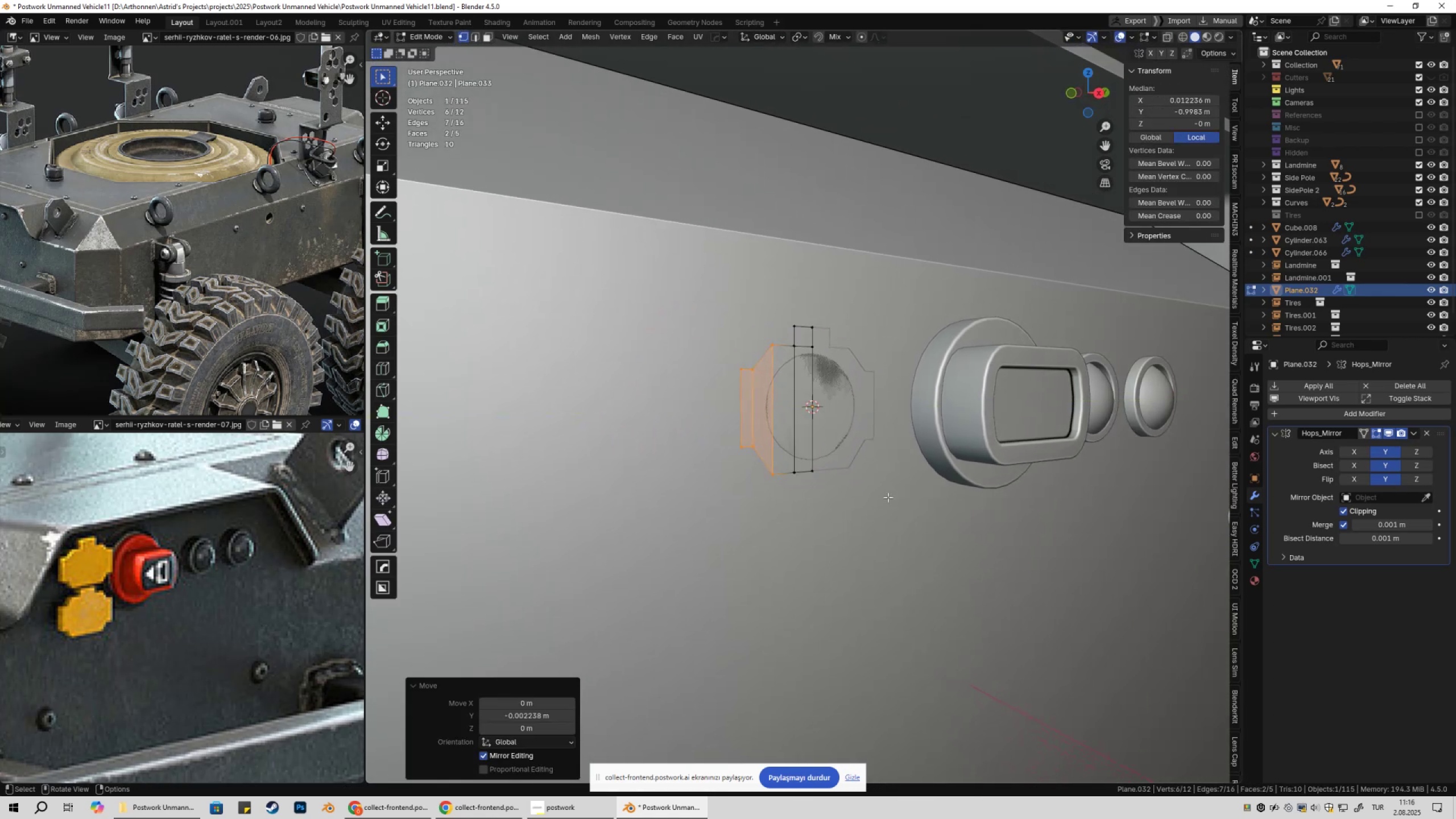 
key(Tab)
 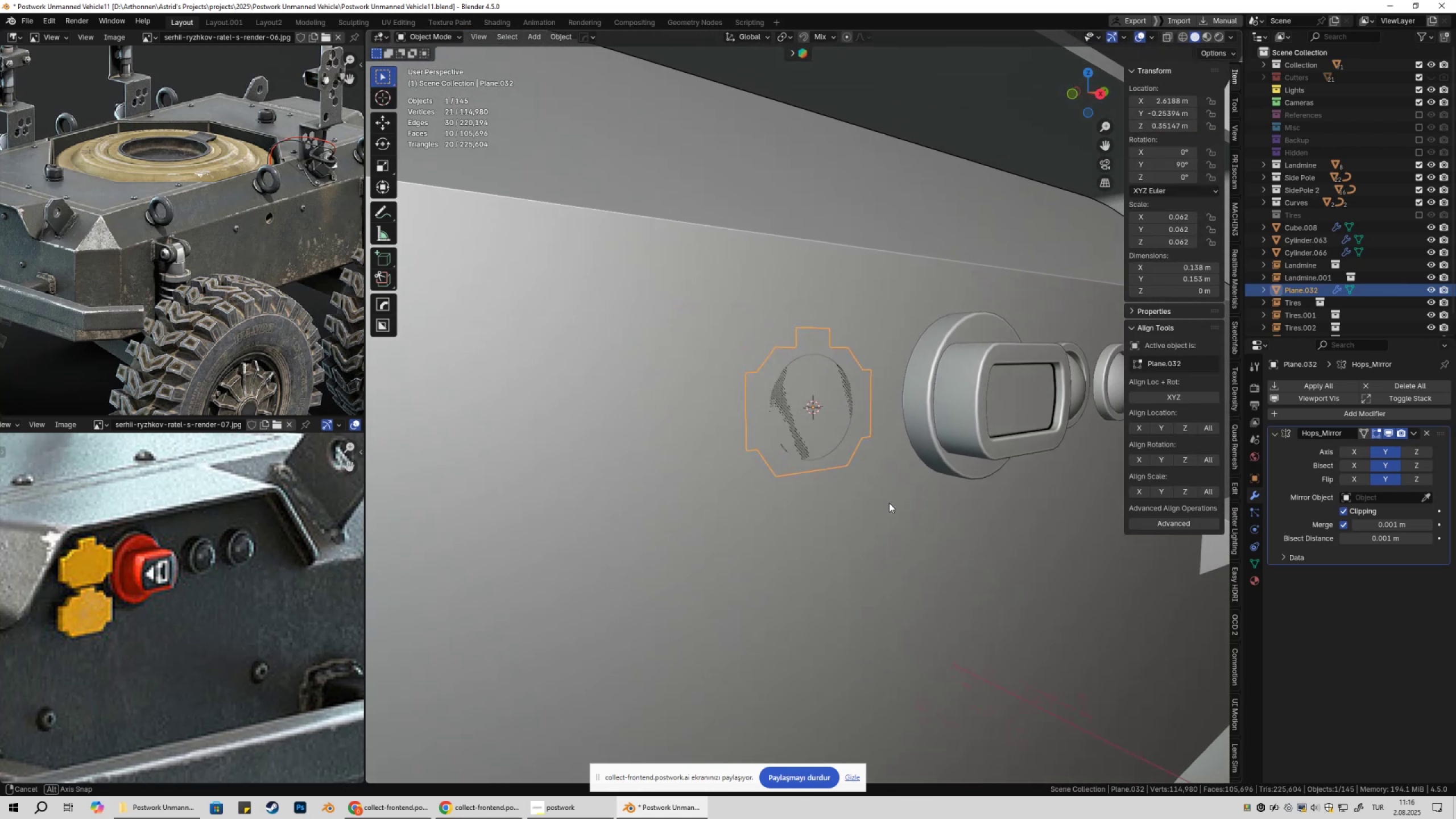 
scroll: coordinate [893, 504], scroll_direction: down, amount: 3.0
 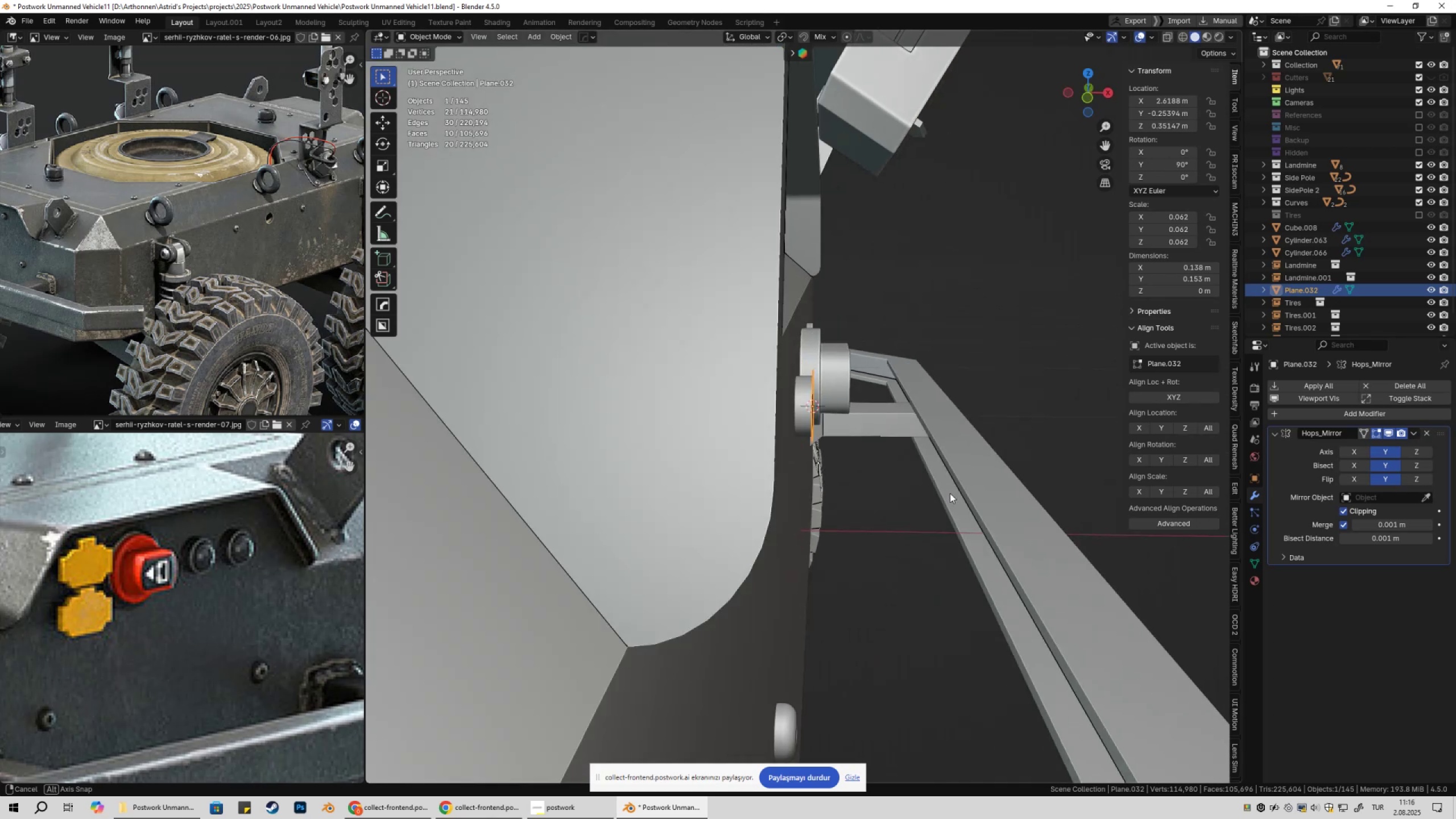 
key(Tab)
 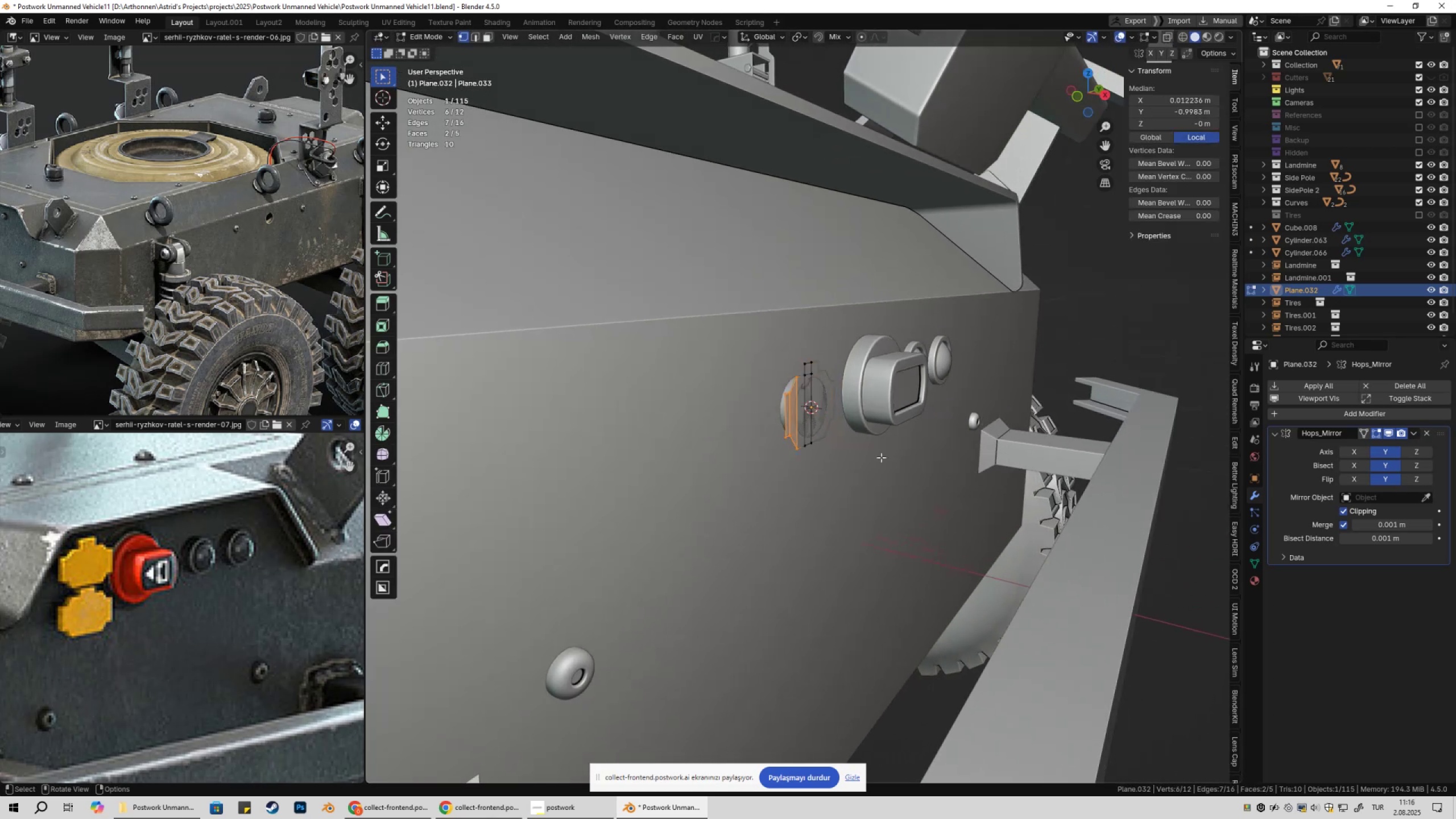 
scroll: coordinate [845, 437], scroll_direction: up, amount: 1.0
 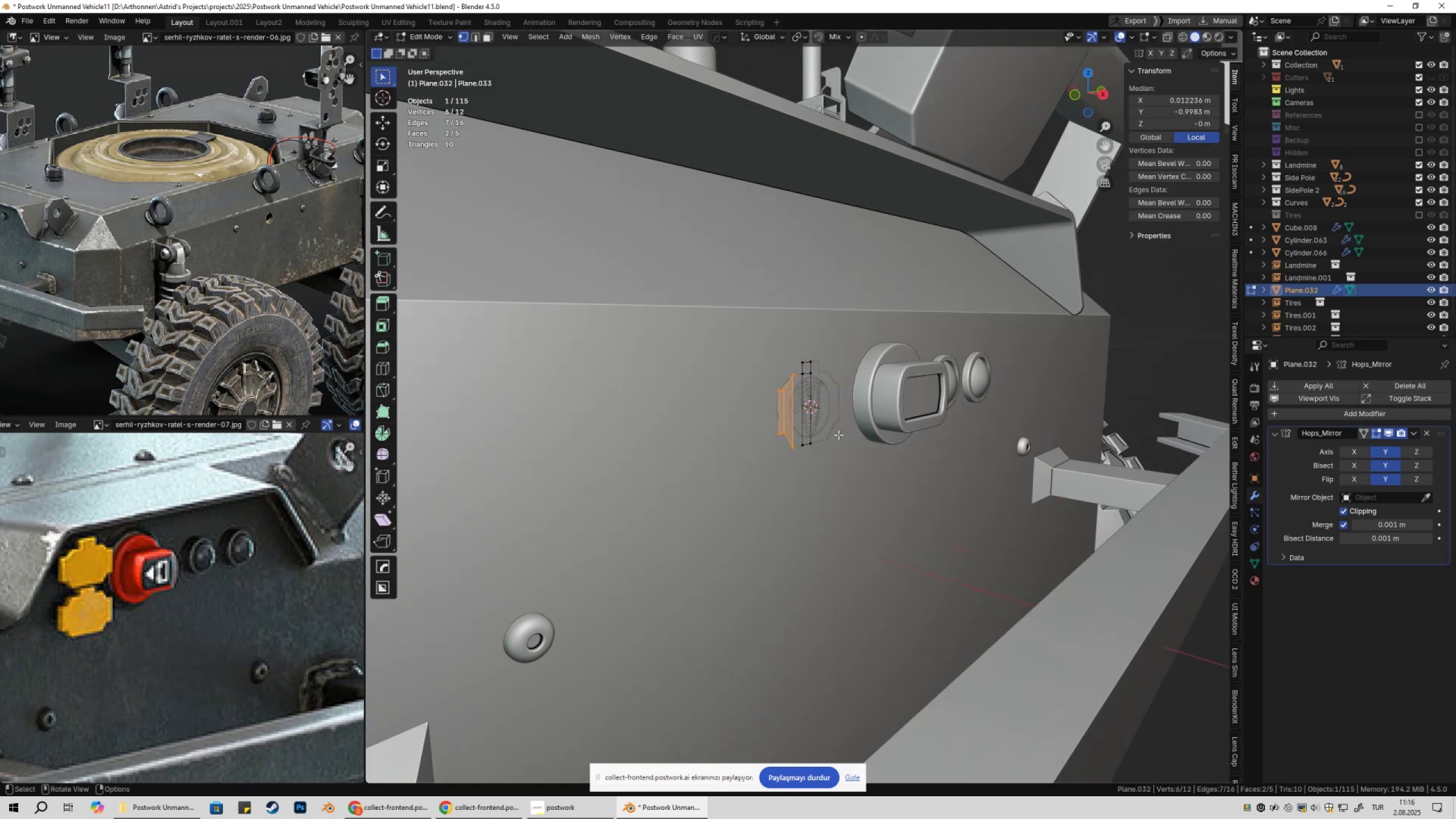 
key(A)
 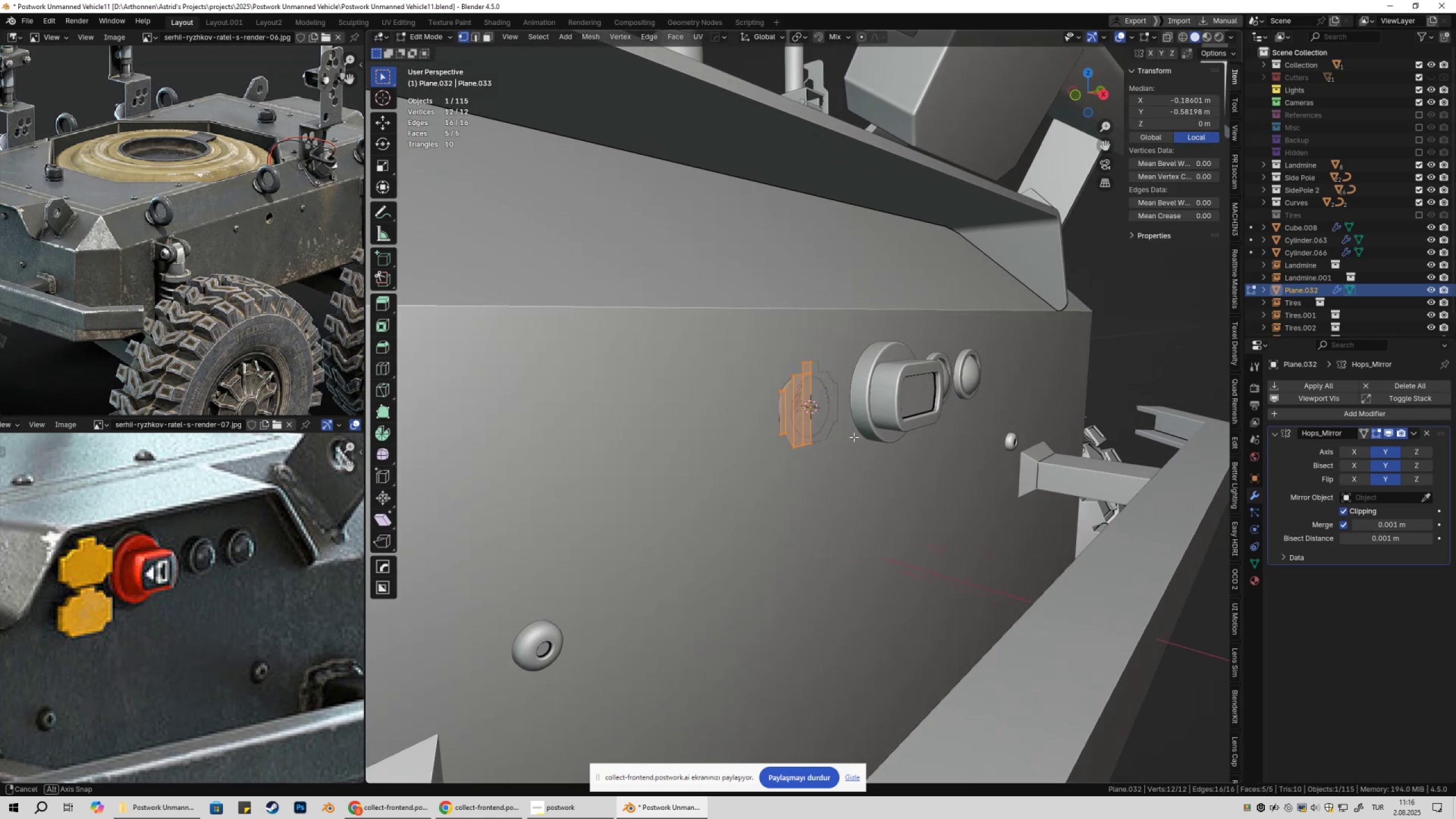 
key(Tab)
 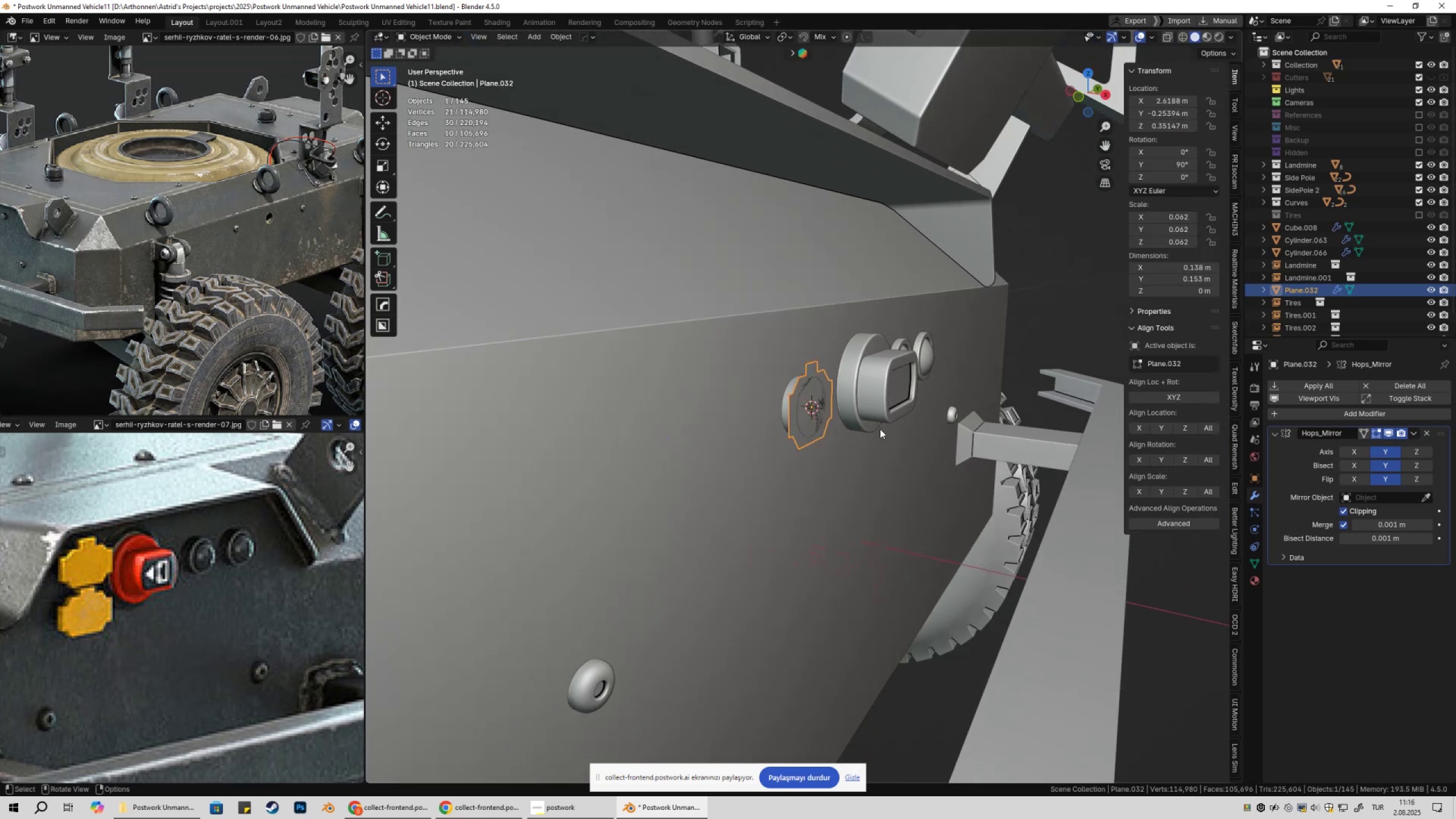 
scroll: coordinate [884, 425], scroll_direction: up, amount: 2.0
 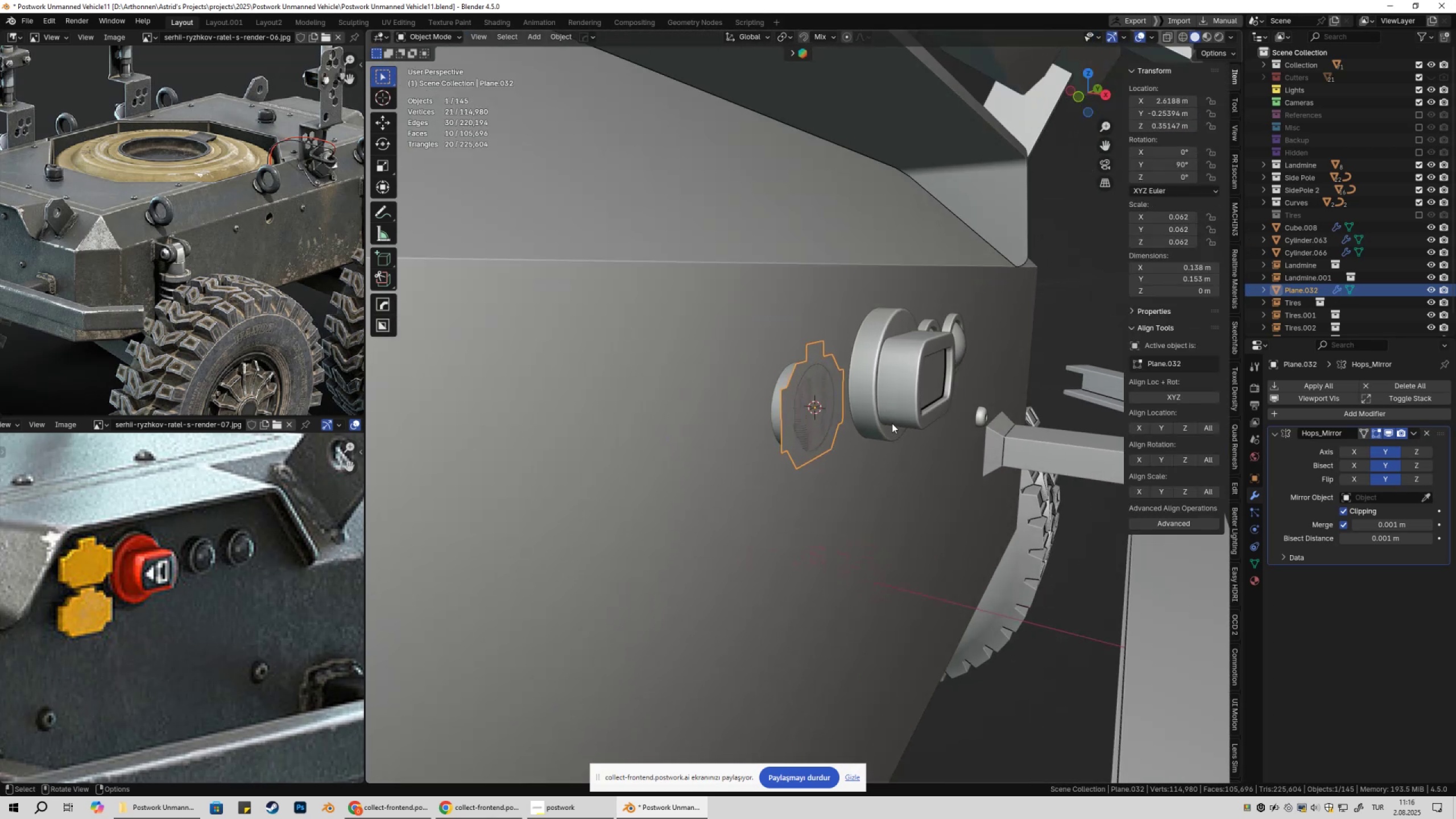 
key(Q)
 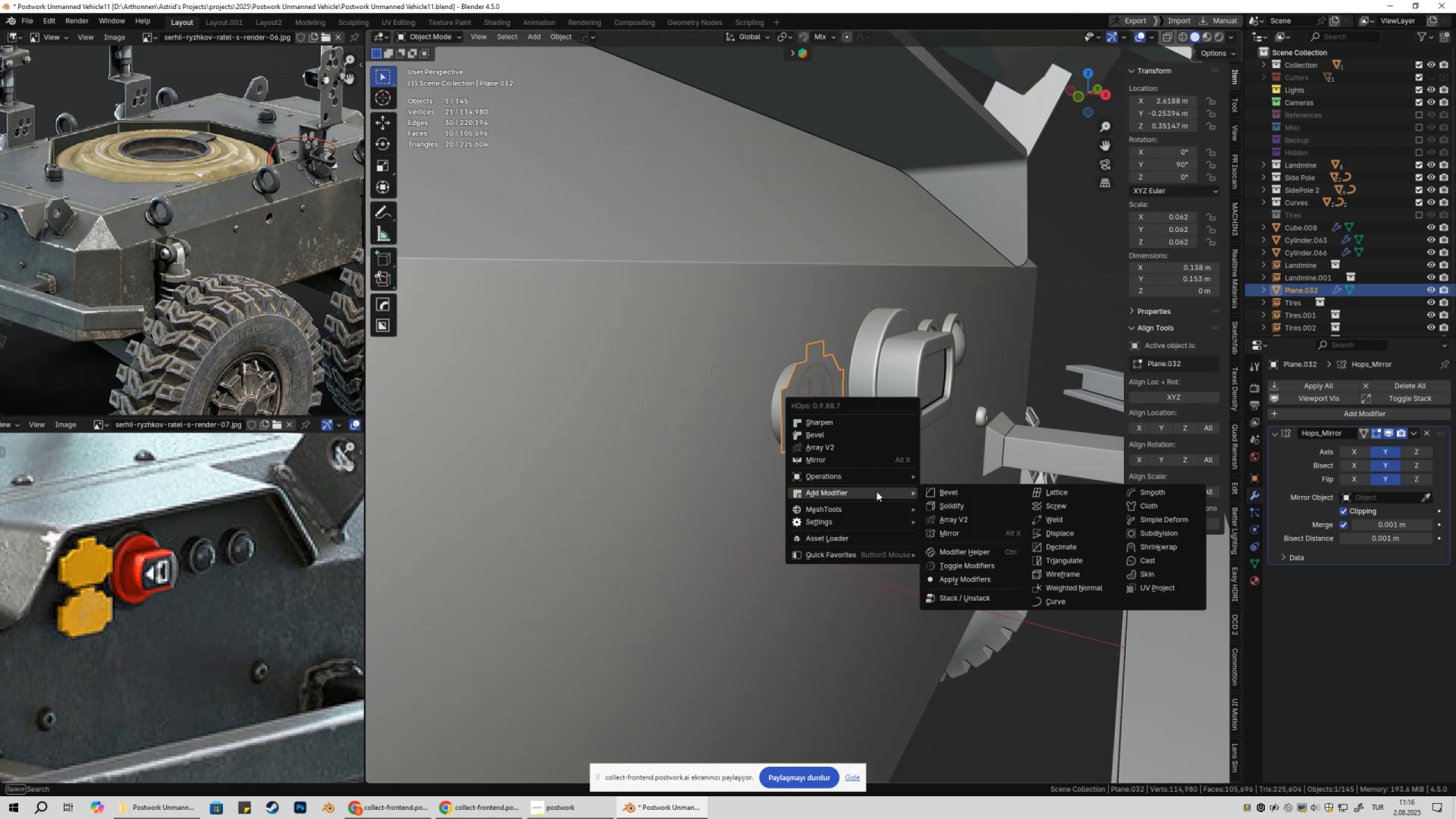 
left_click([936, 506])
 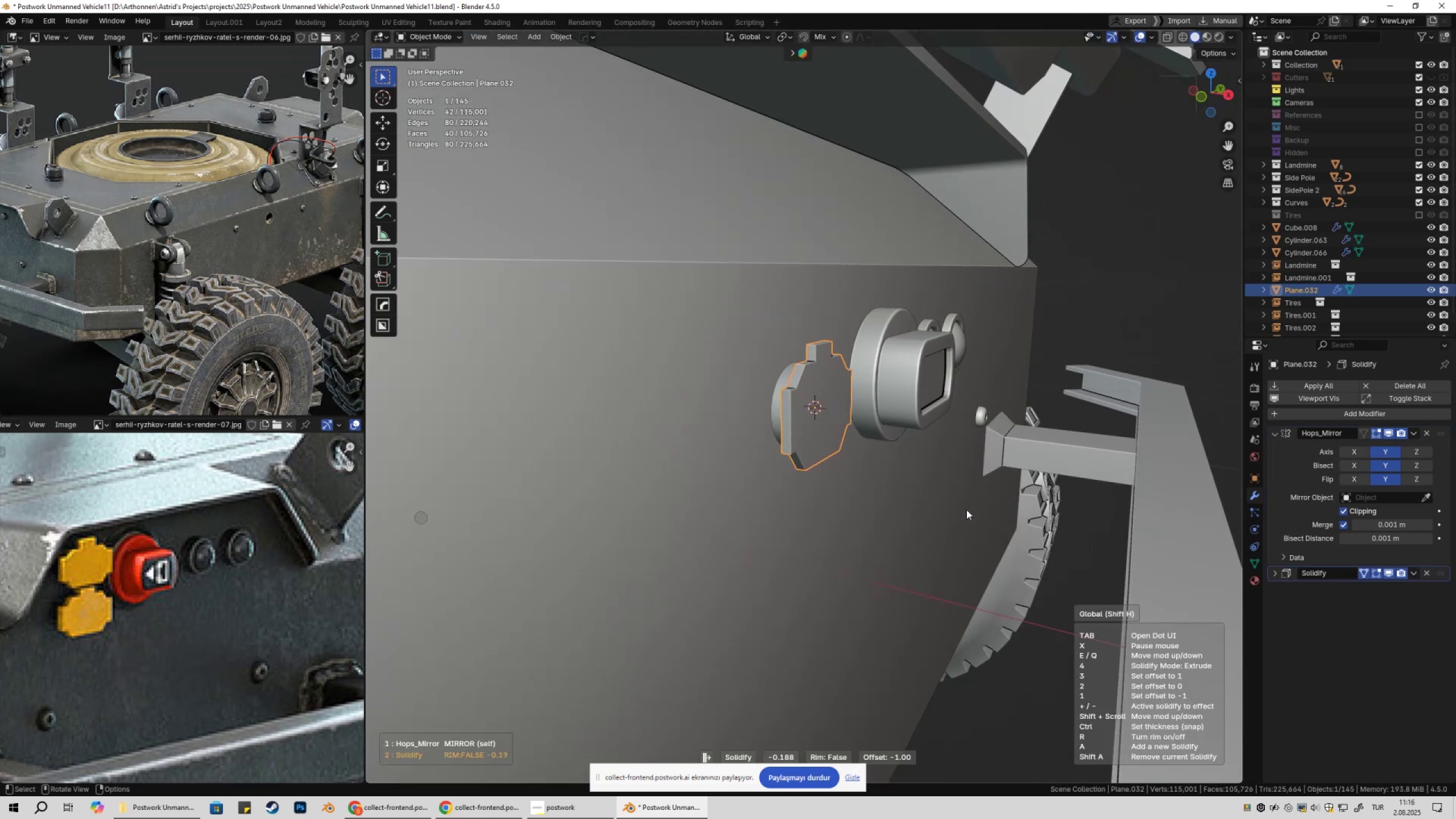 
hold_key(key=ShiftLeft, duration=1.5)
 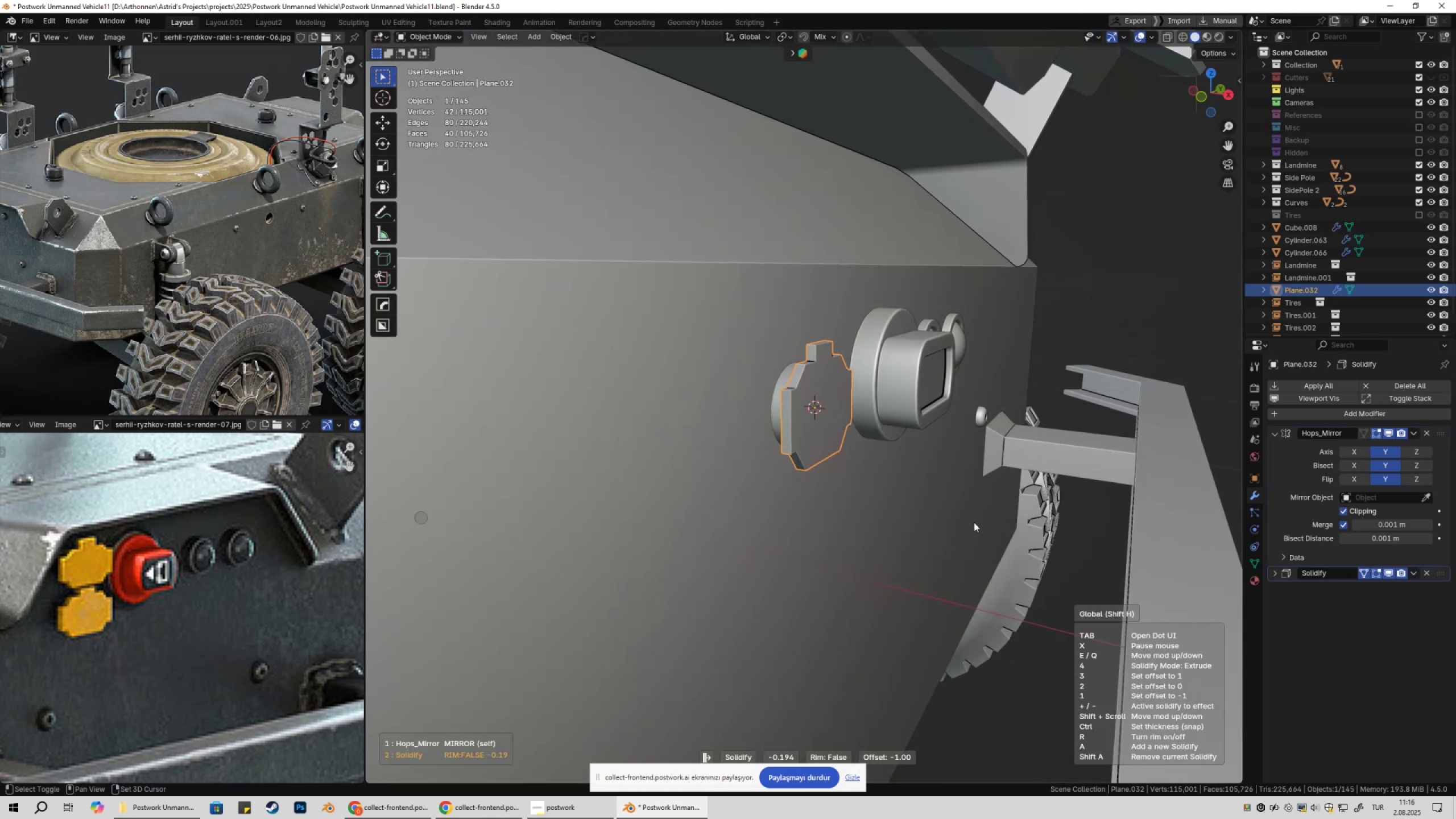 
hold_key(key=ShiftLeft, duration=1.51)
 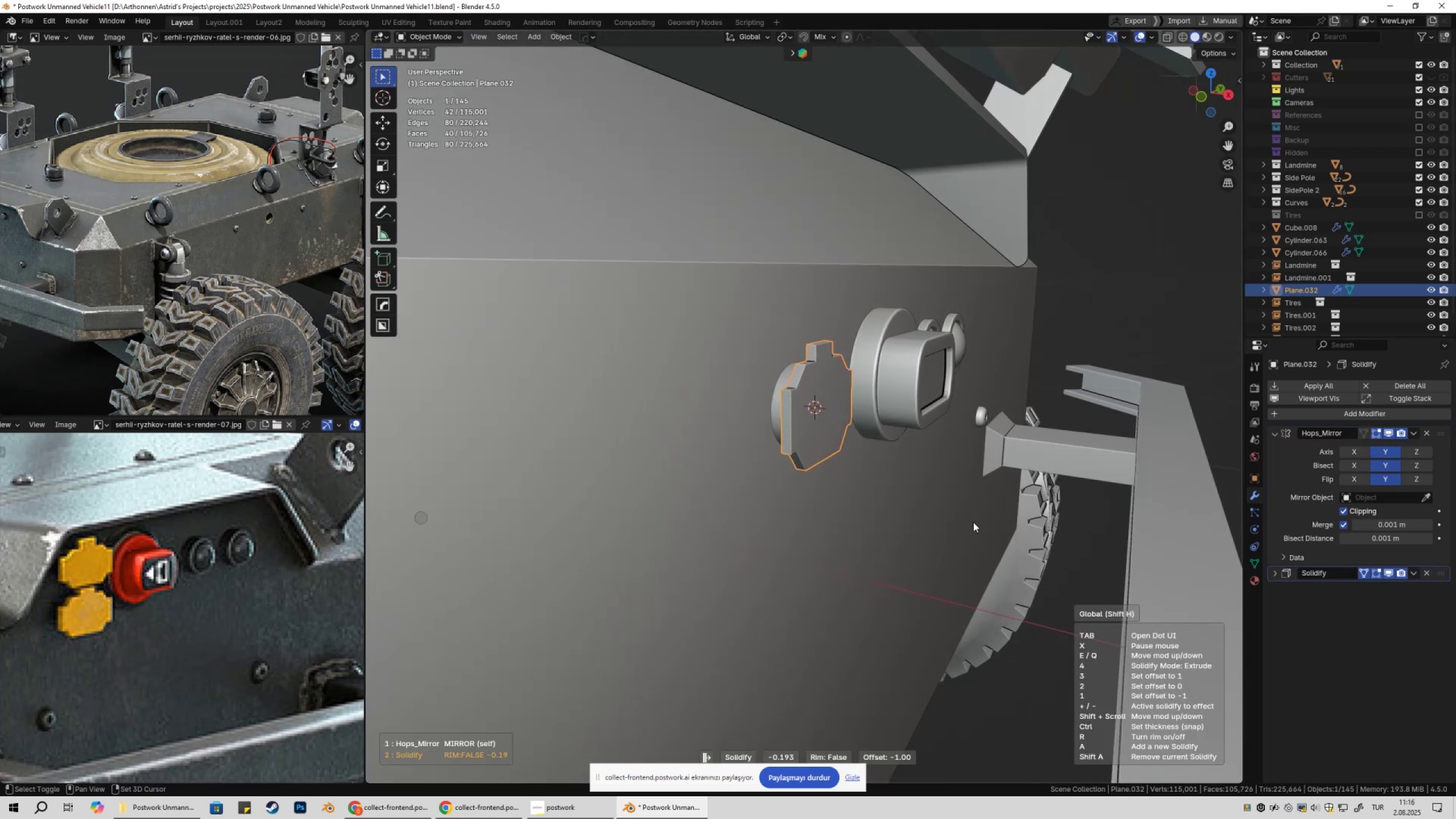 
hold_key(key=ShiftLeft, duration=1.51)
 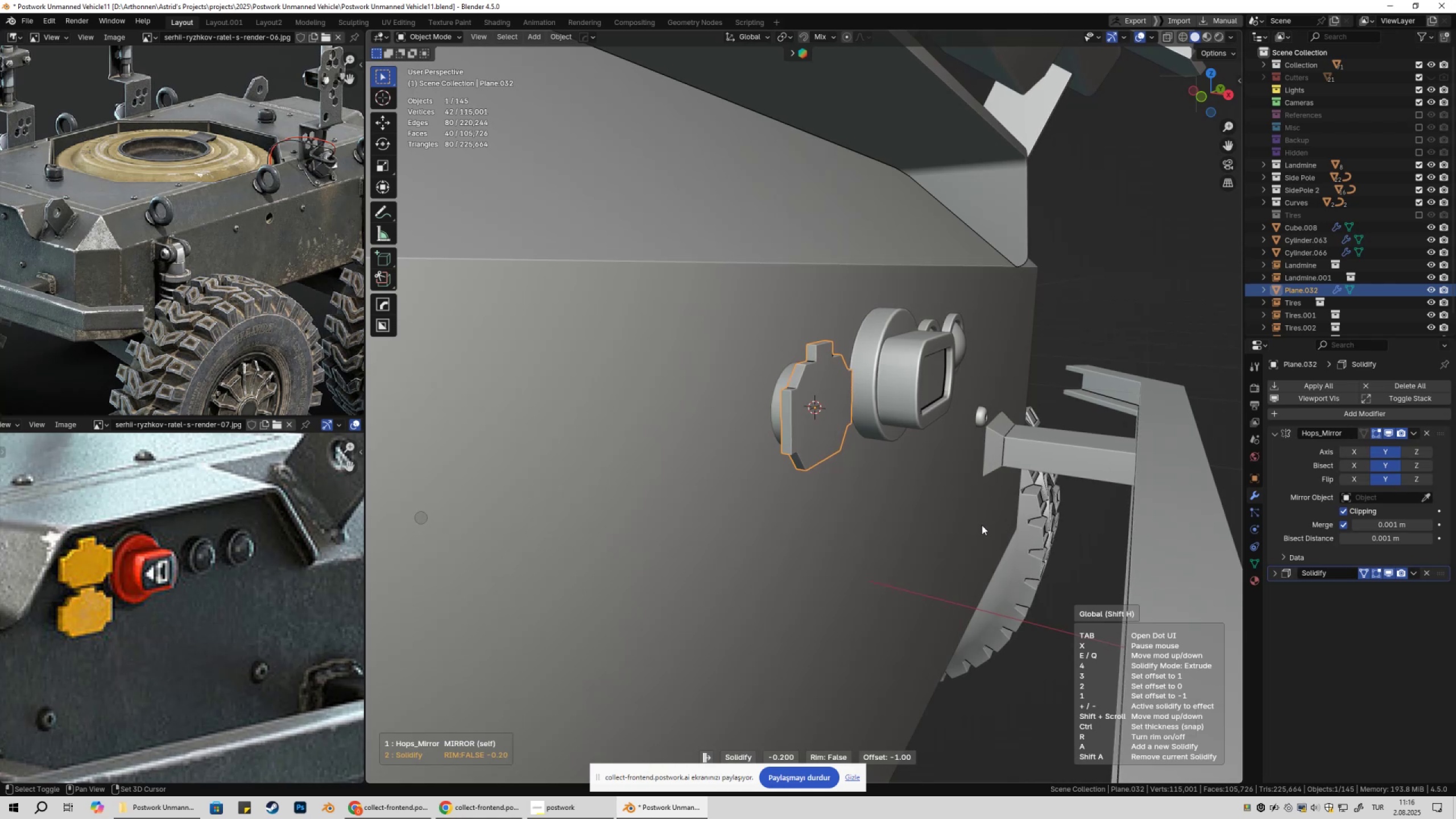 
hold_key(key=ShiftLeft, duration=0.77)
 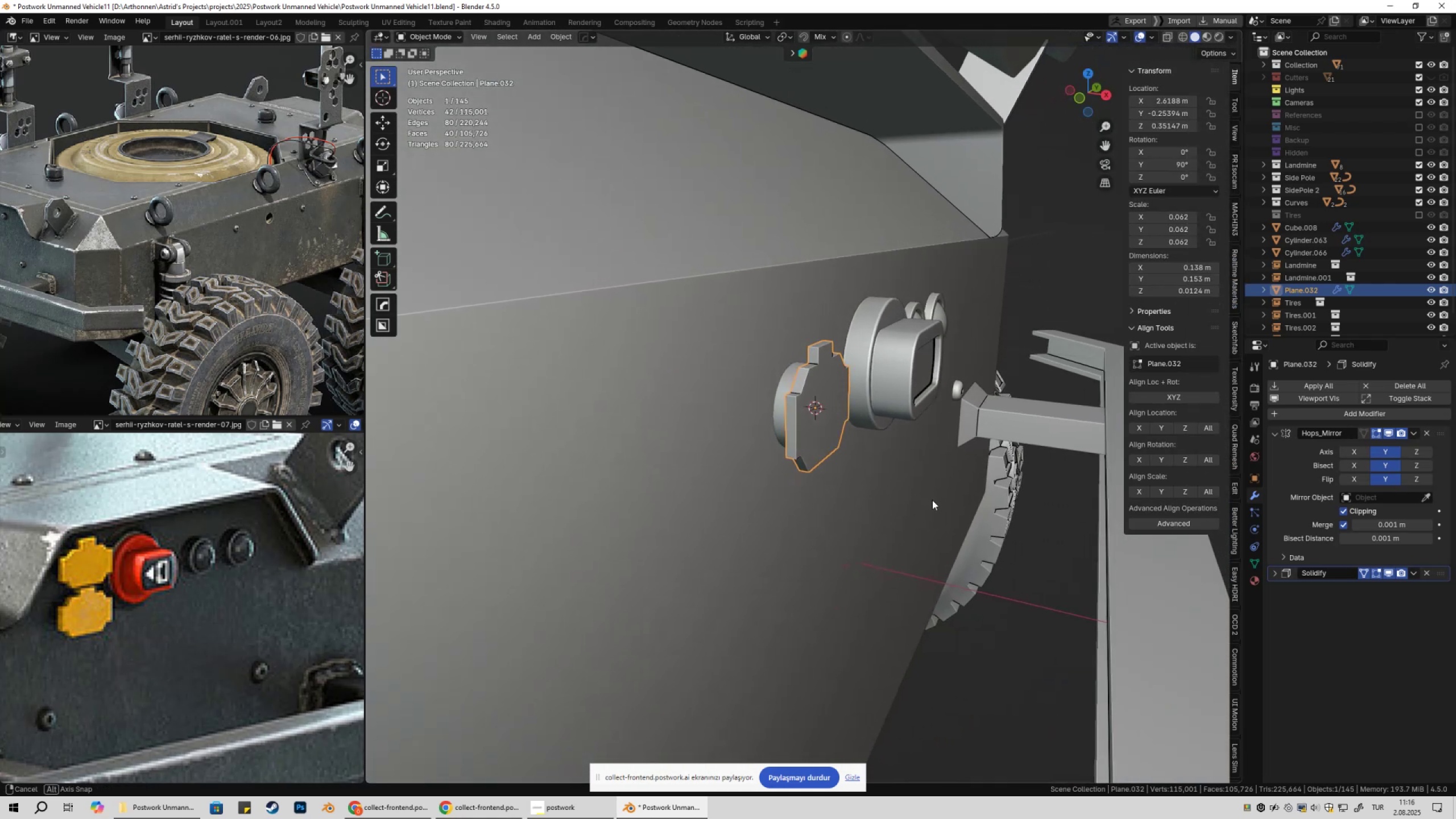 
scroll: coordinate [948, 500], scroll_direction: up, amount: 3.0
 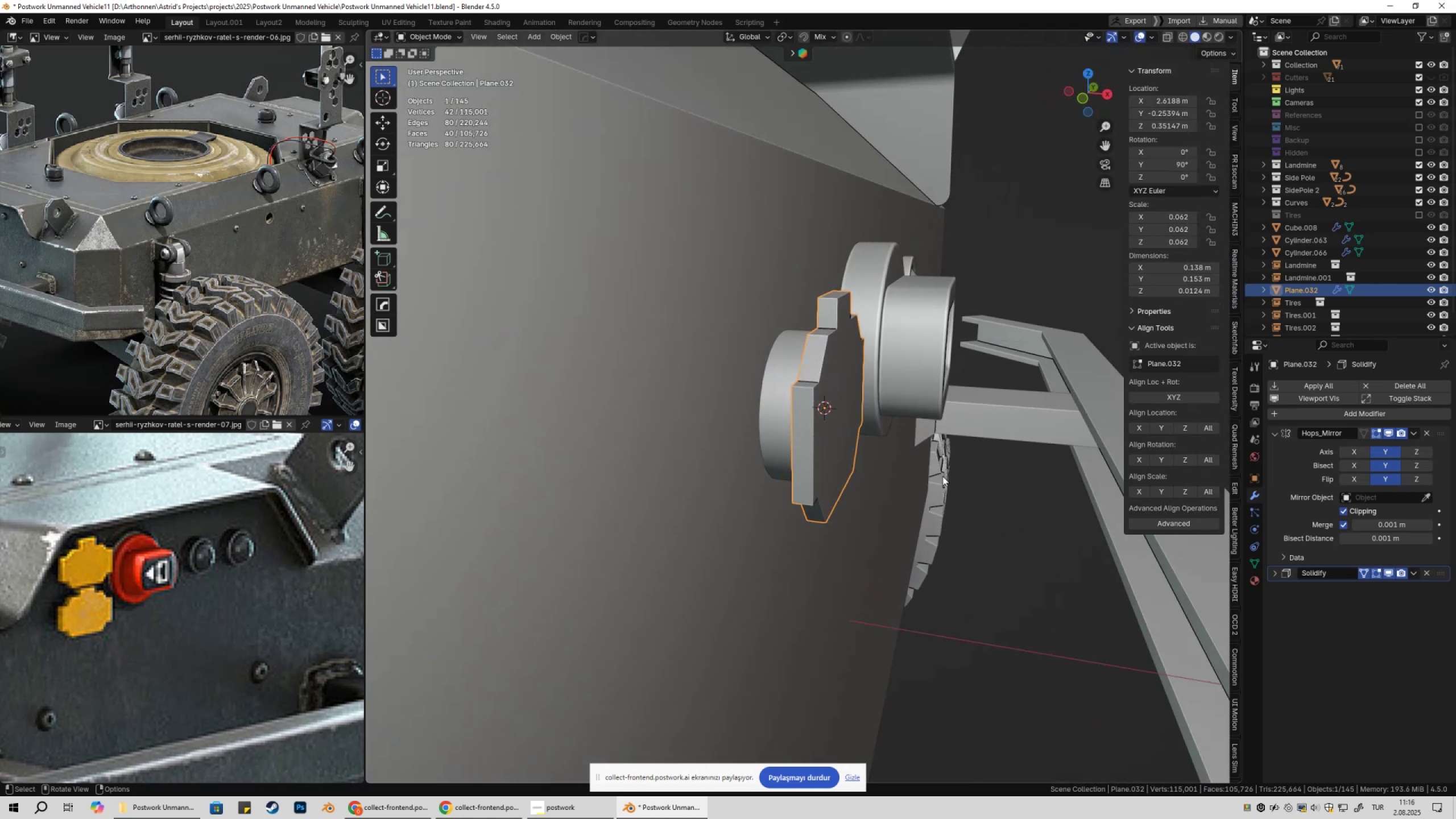 
key(Shift+ShiftLeft)
 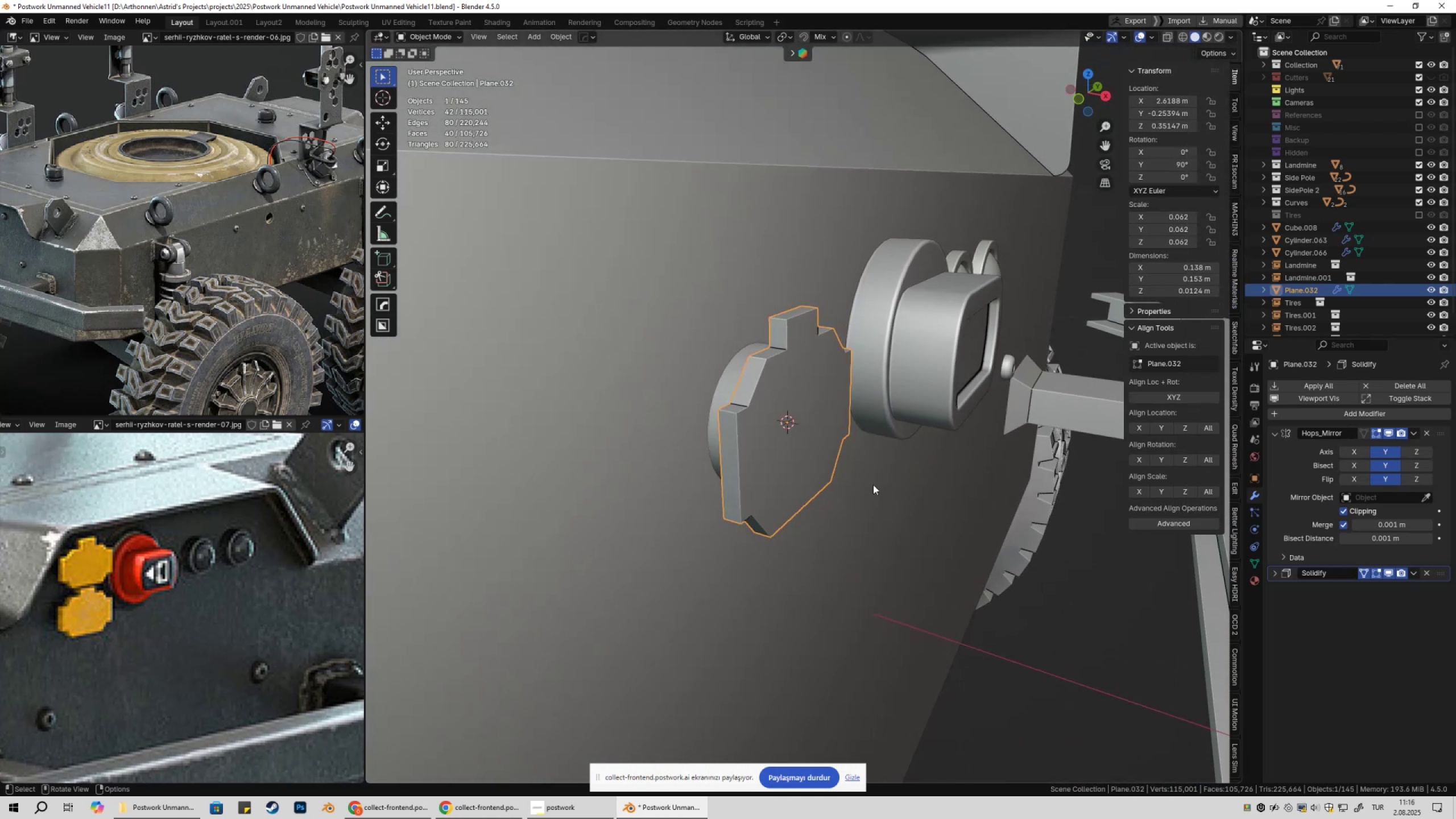 
key(Control+ControlLeft)
 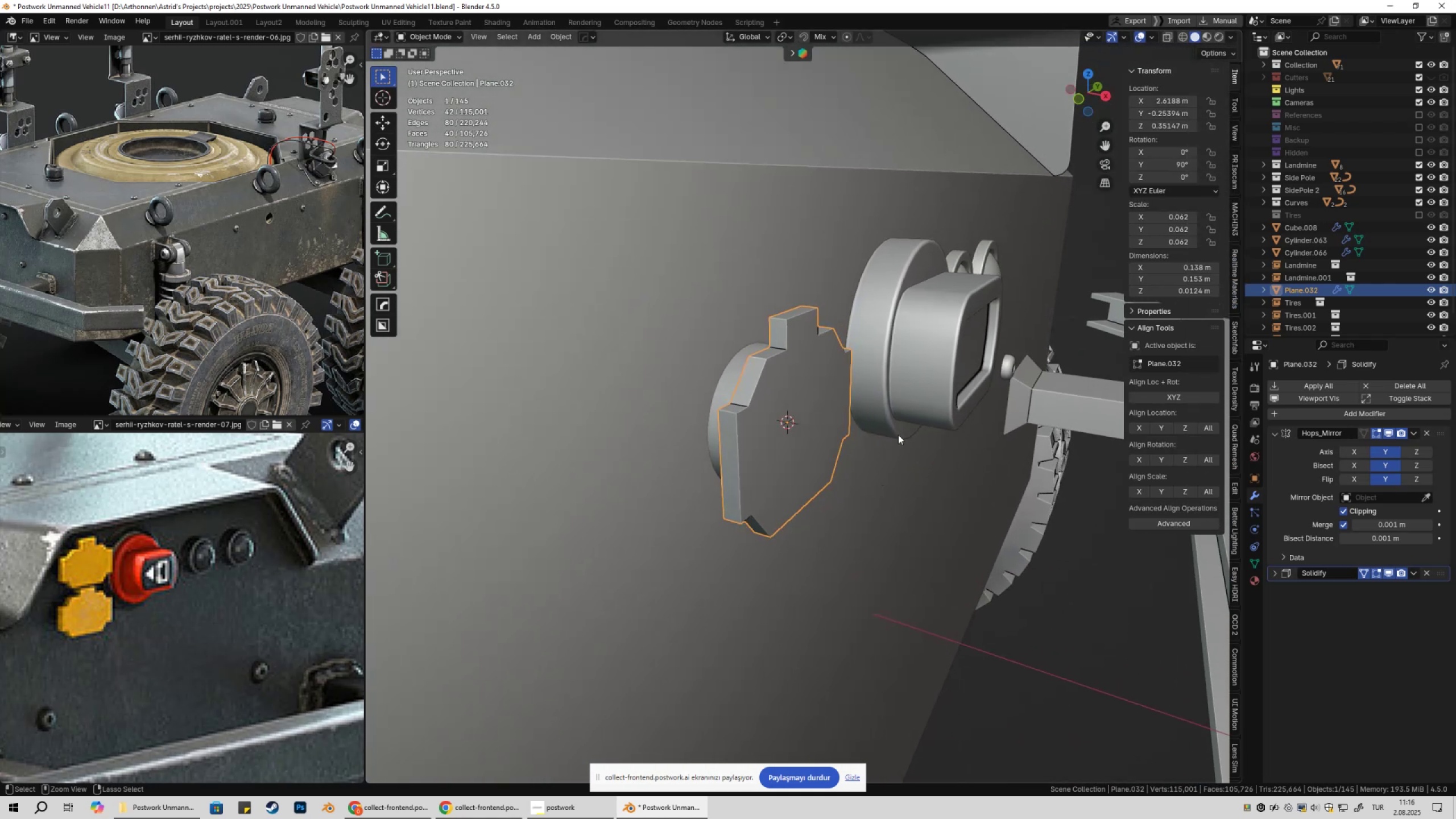 
key(Control+A)
 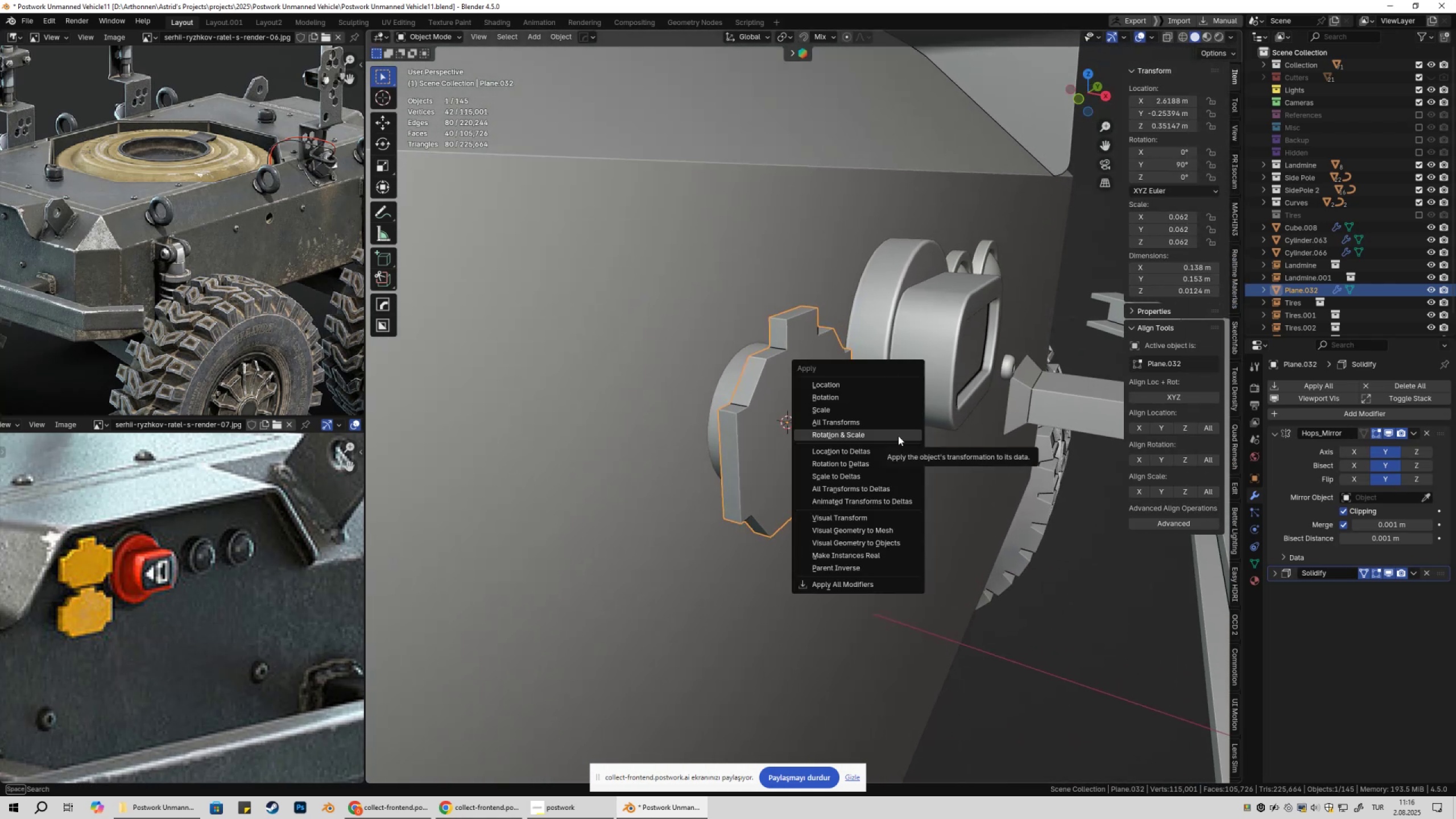 
left_click([898, 436])
 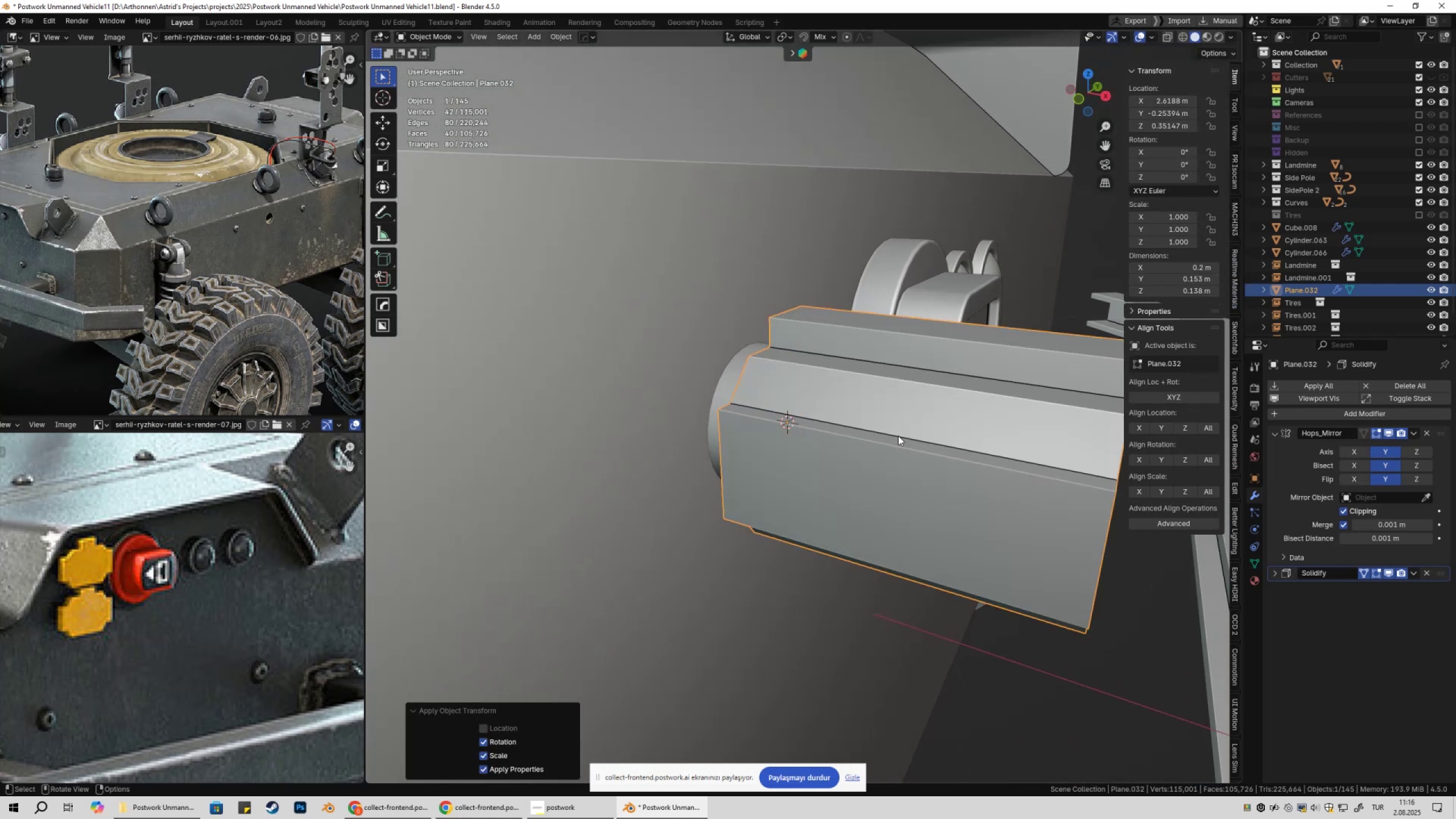 
scroll: coordinate [937, 457], scroll_direction: down, amount: 3.0
 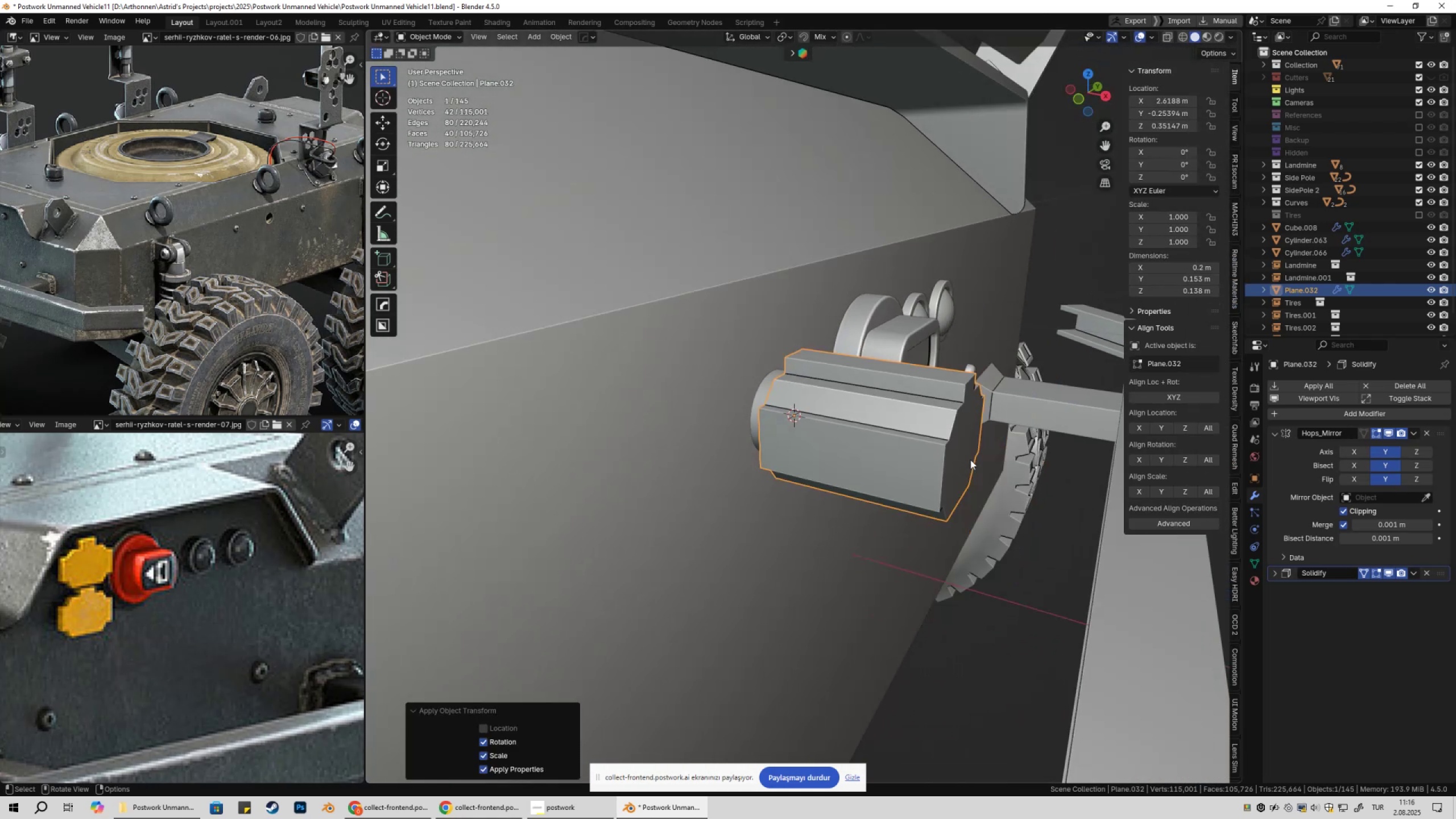 
key(Q)
 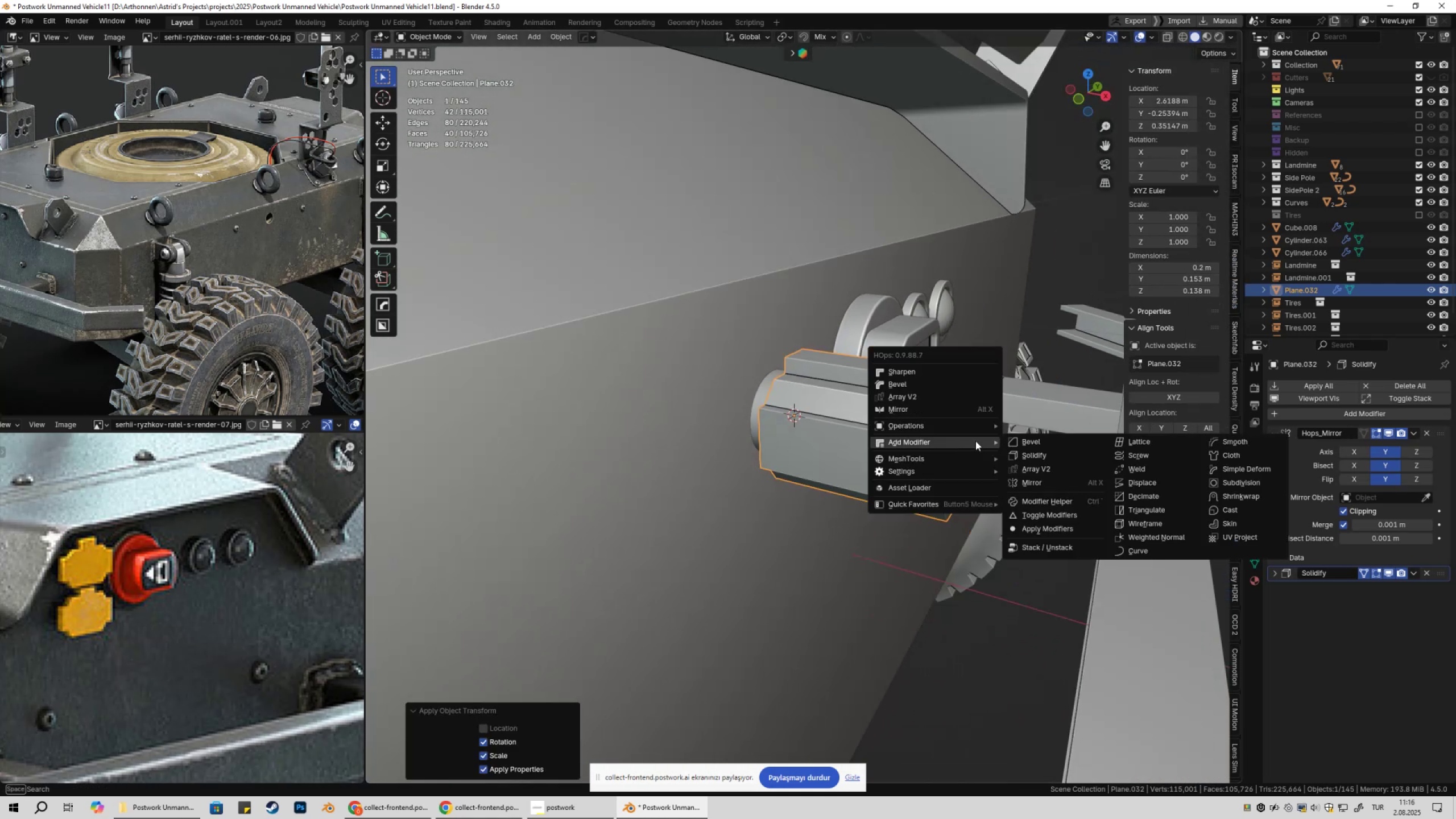 
left_click([1046, 454])
 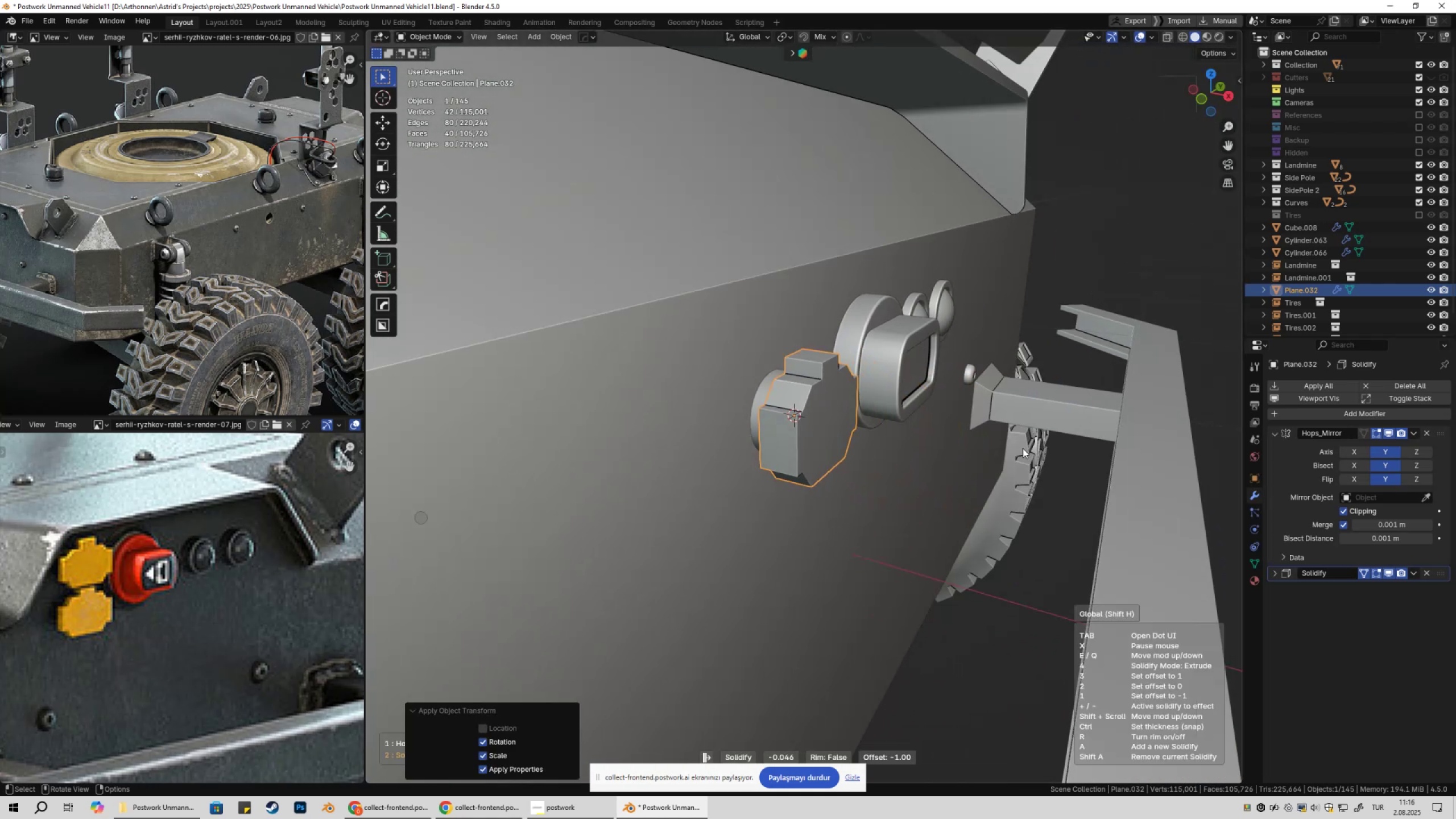 
hold_key(key=ShiftLeft, duration=1.52)
 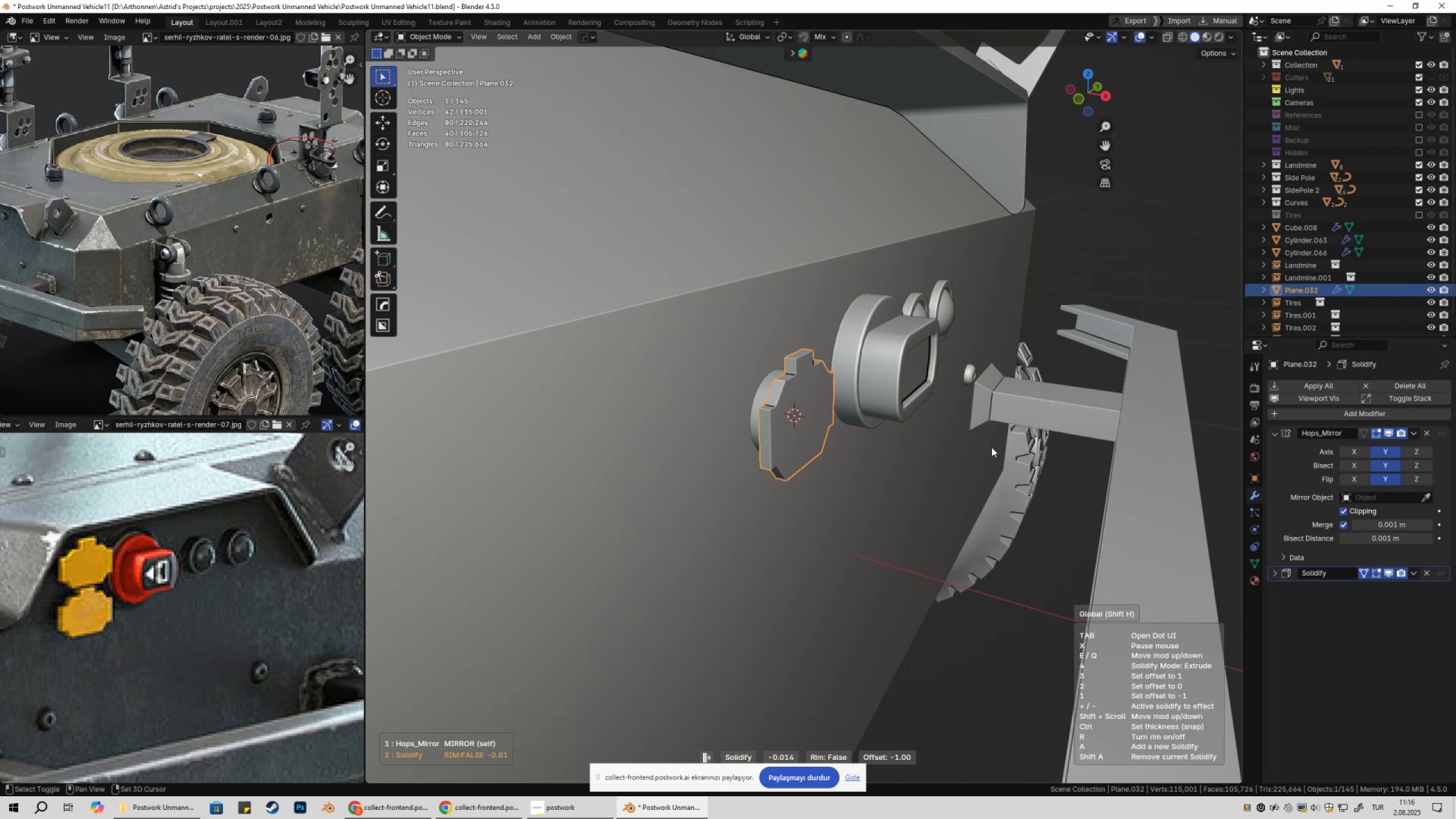 
hold_key(key=ShiftLeft, duration=0.64)
left_click([991, 447])
 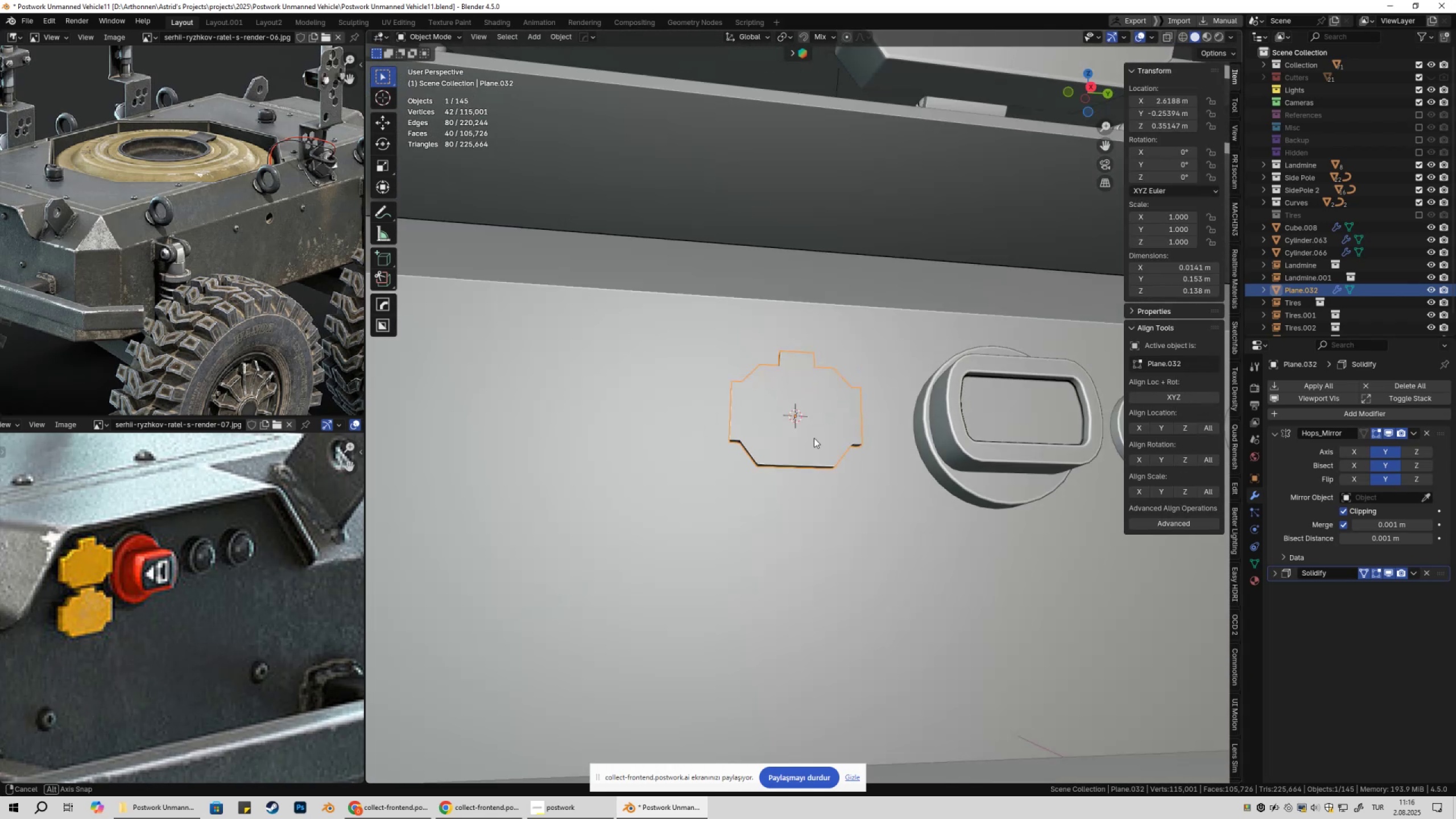 
scroll: coordinate [859, 446], scroll_direction: up, amount: 4.0
 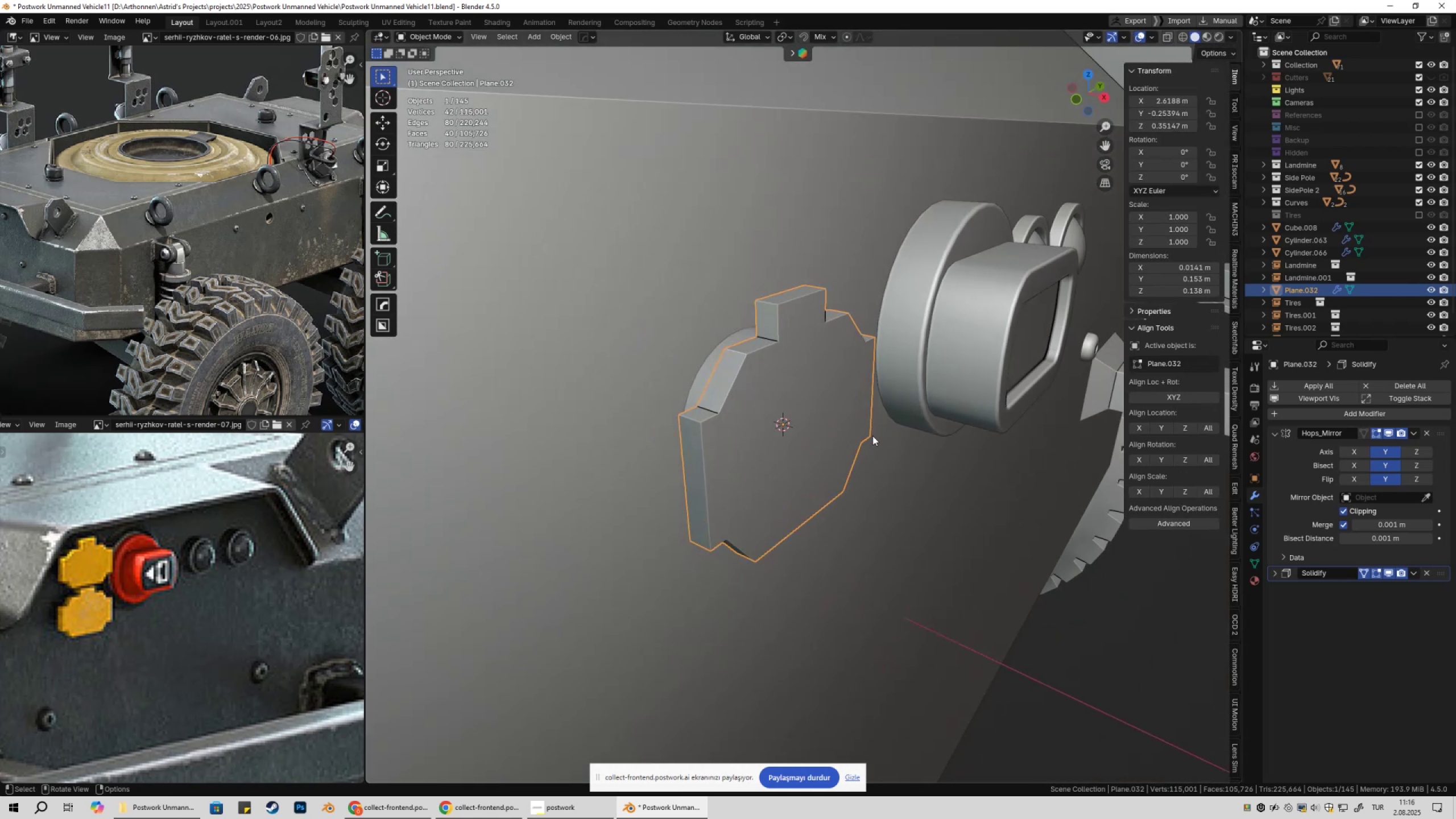 
key(Q)
 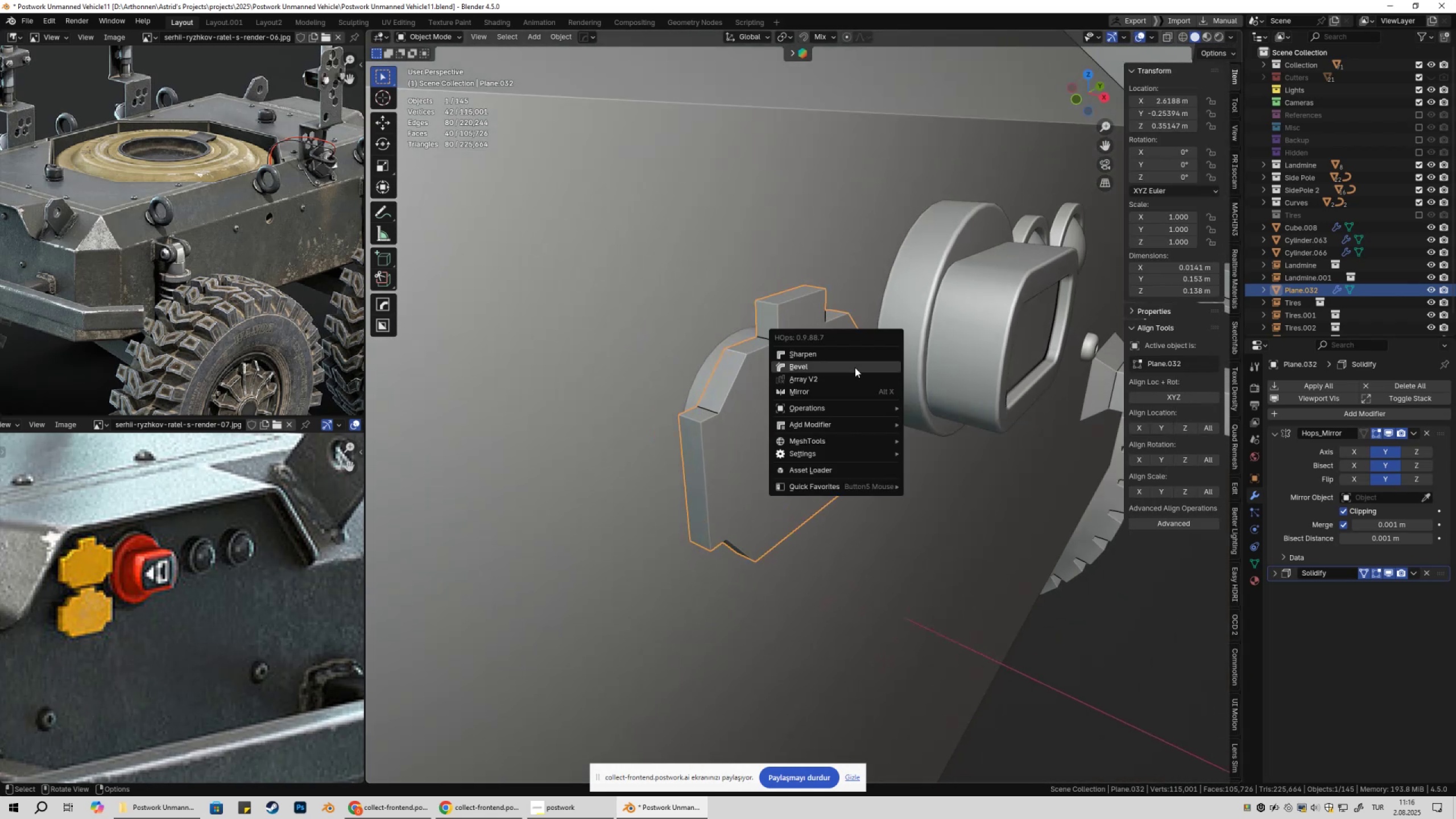 
left_click([855, 367])
 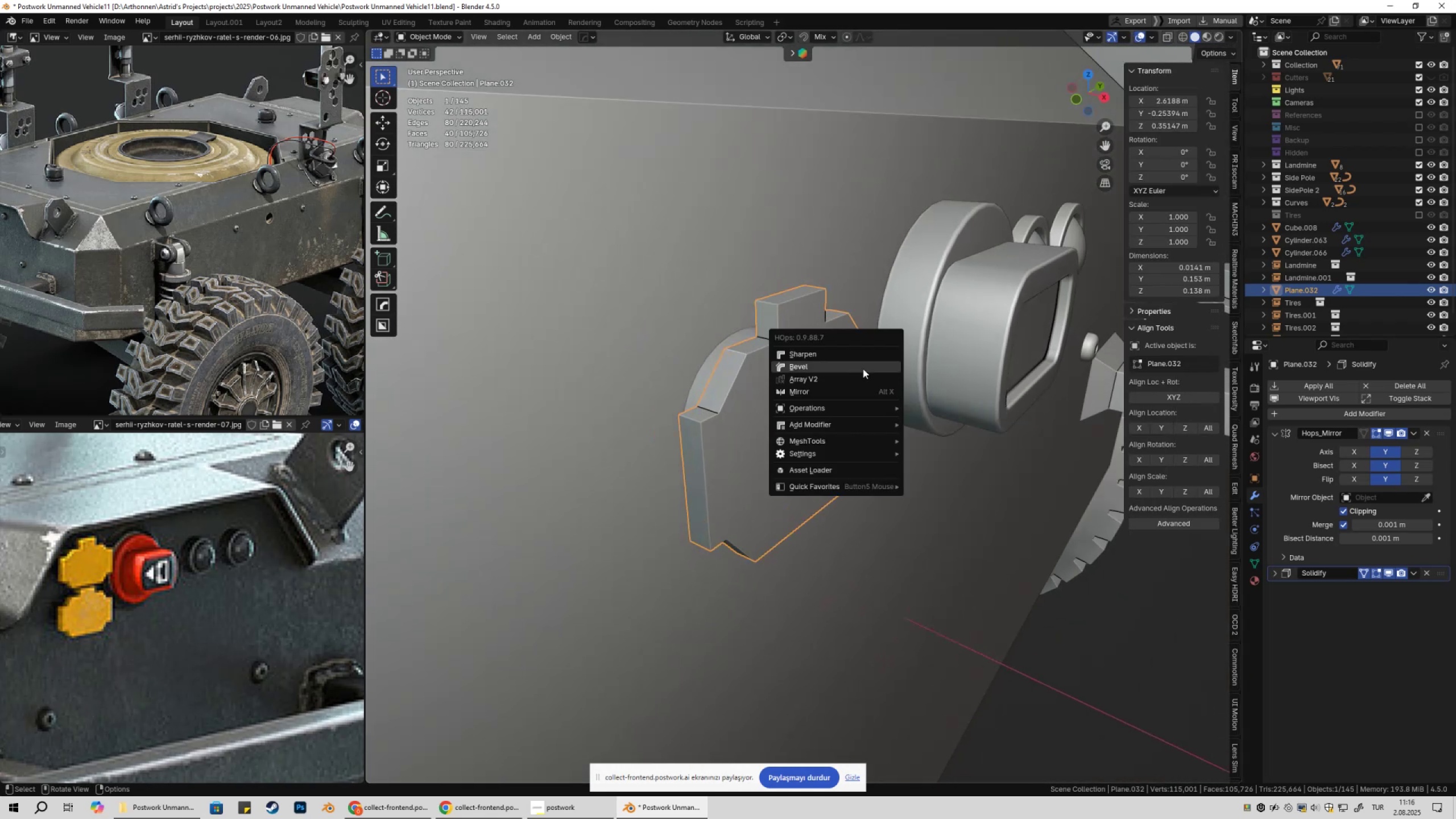 
hold_key(key=ShiftLeft, duration=1.54)
 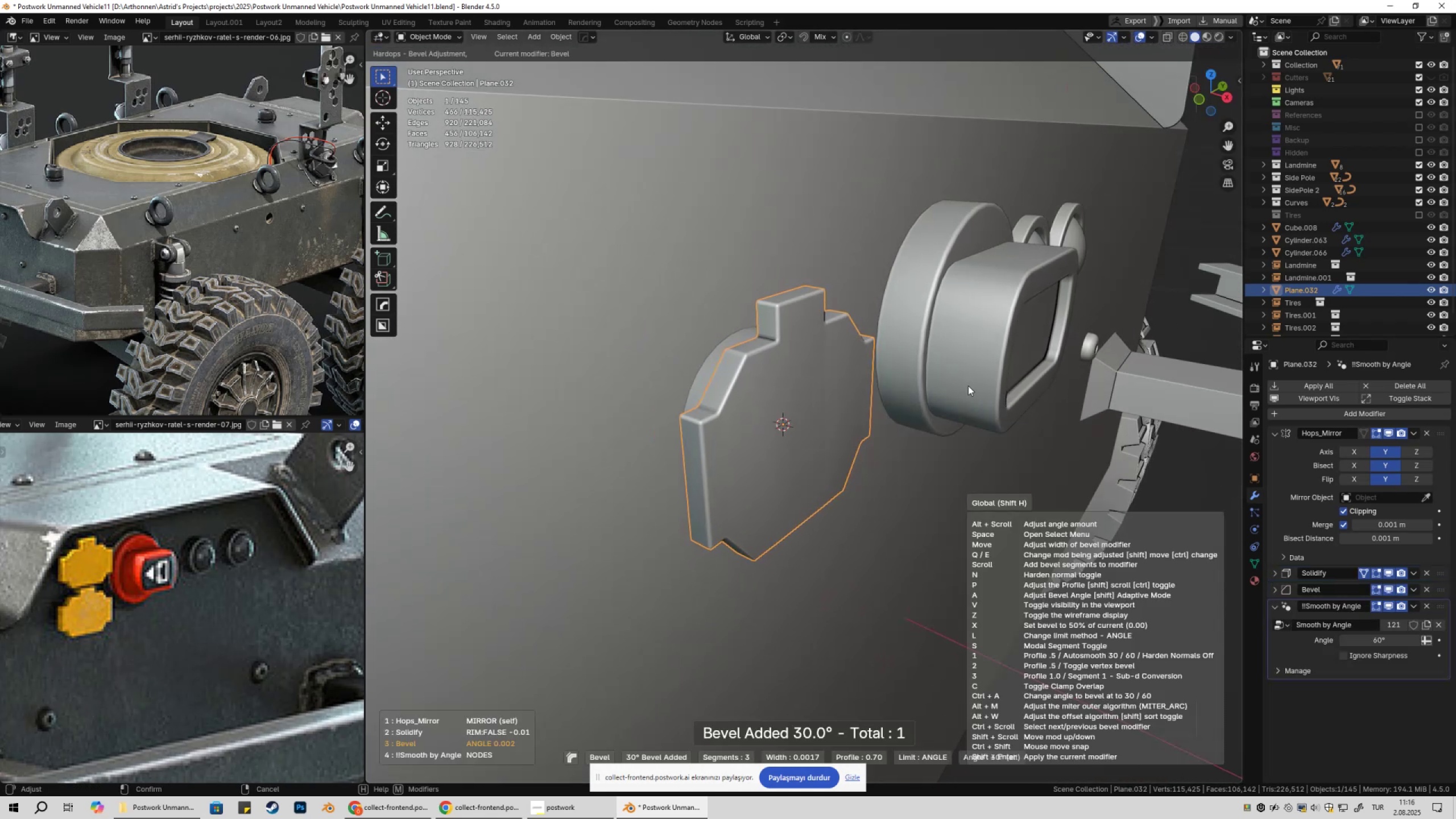 
hold_key(key=ShiftLeft, duration=0.9)
 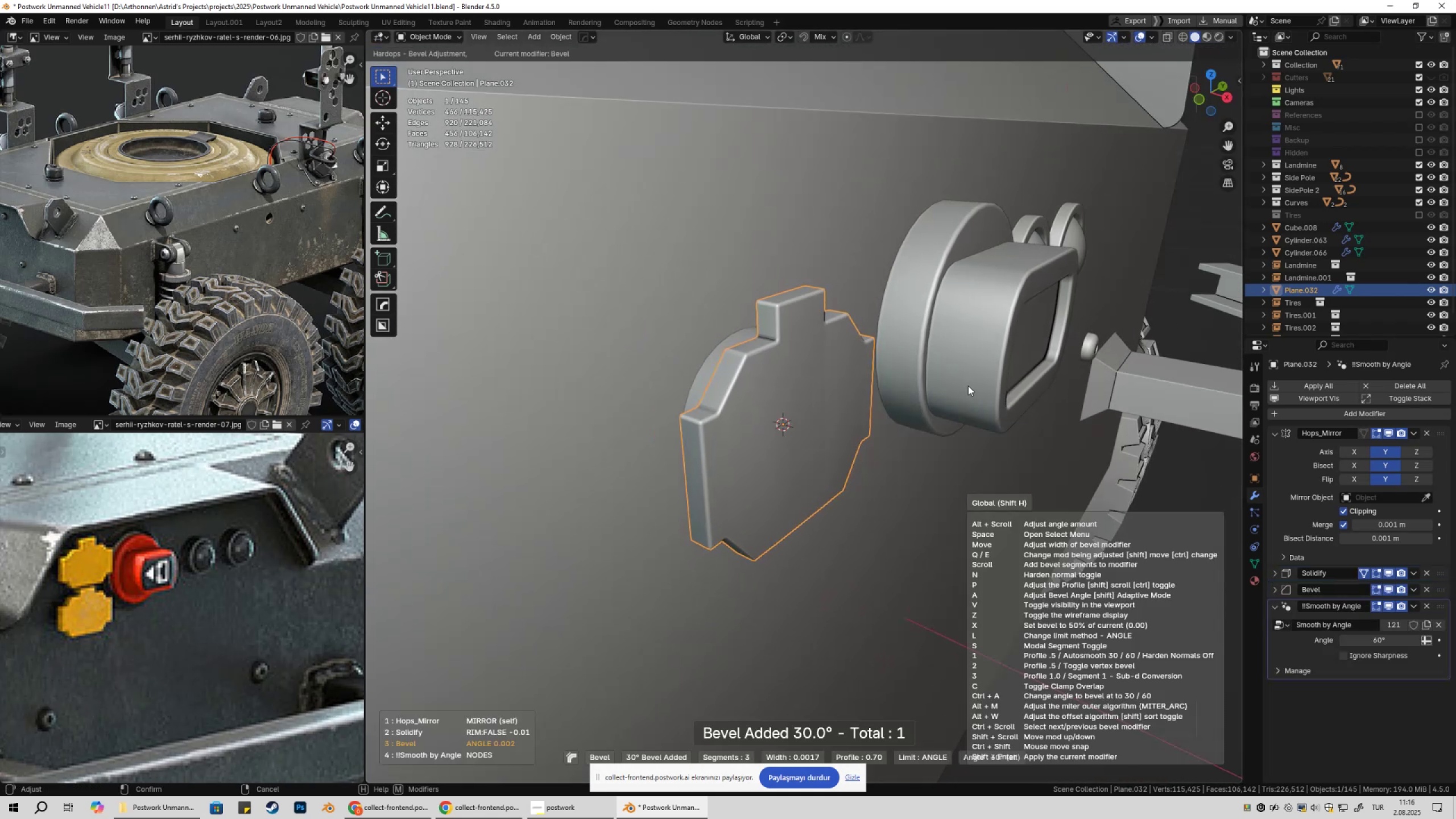 
key(N)
 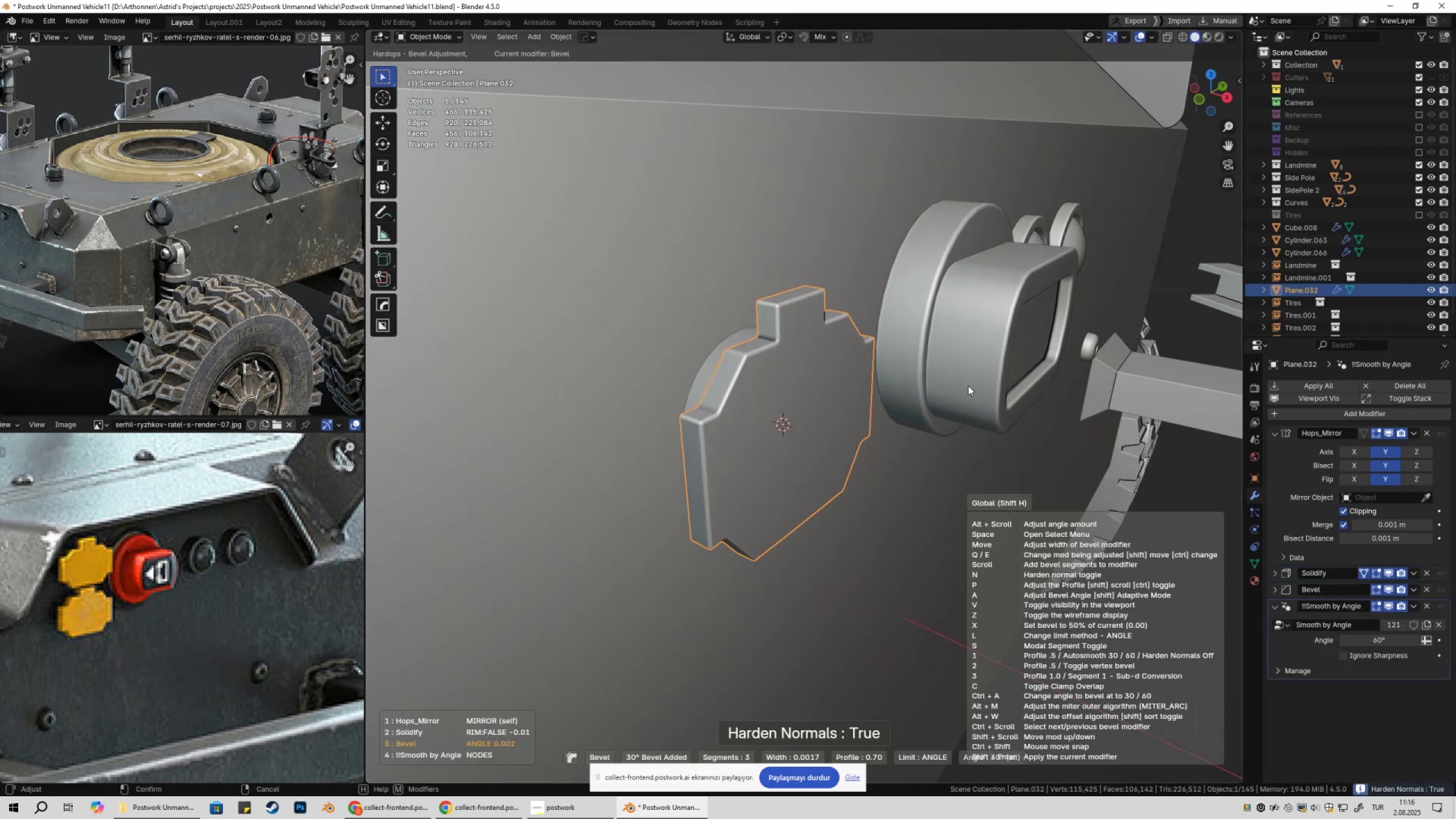 
hold_key(key=ShiftLeft, duration=1.5)
 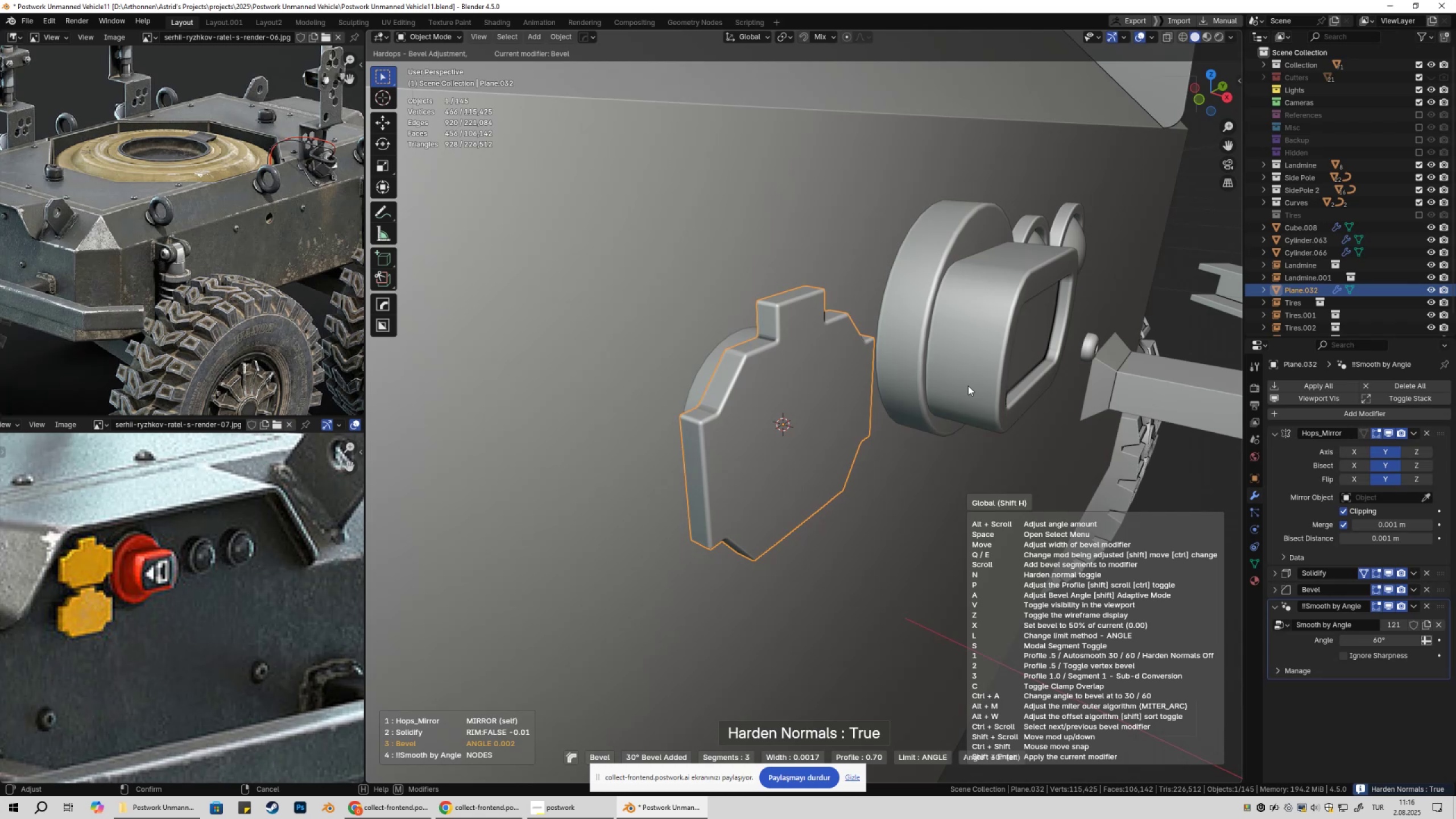 
hold_key(key=ShiftLeft, duration=1.51)
 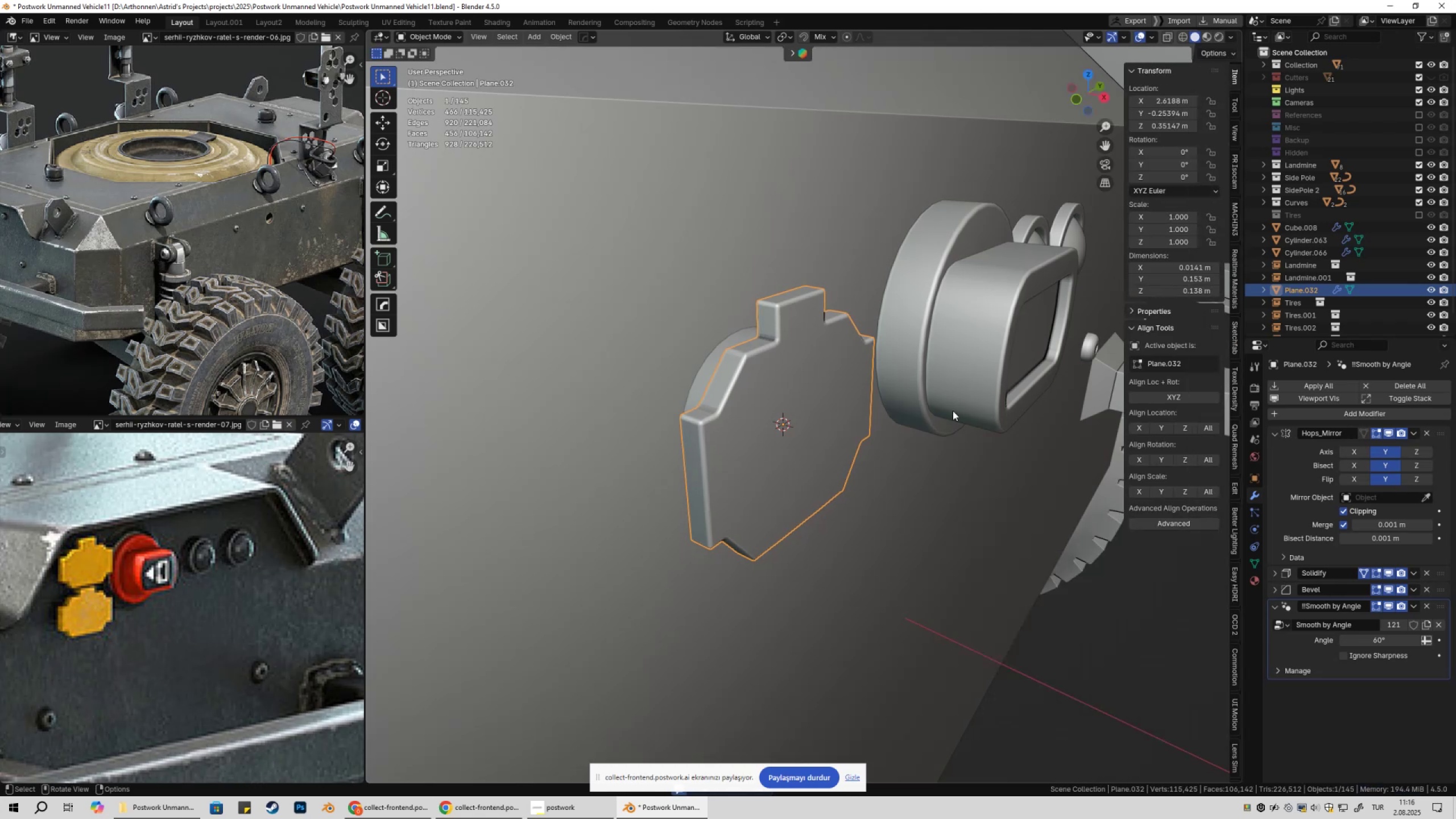 
hold_key(key=ShiftLeft, duration=0.38)
left_click([967, 386])
 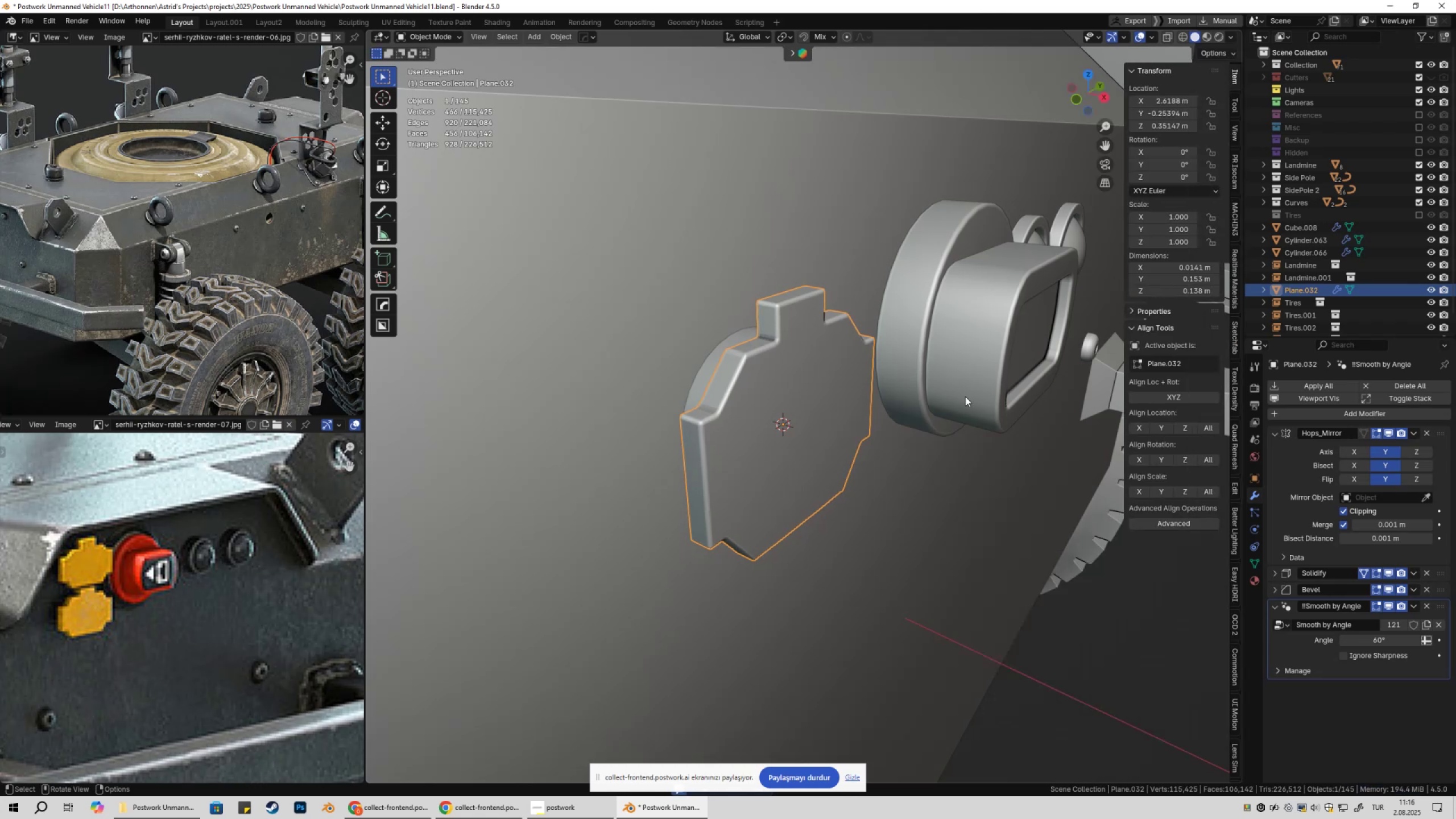 
scroll: coordinate [953, 411], scroll_direction: down, amount: 1.0
 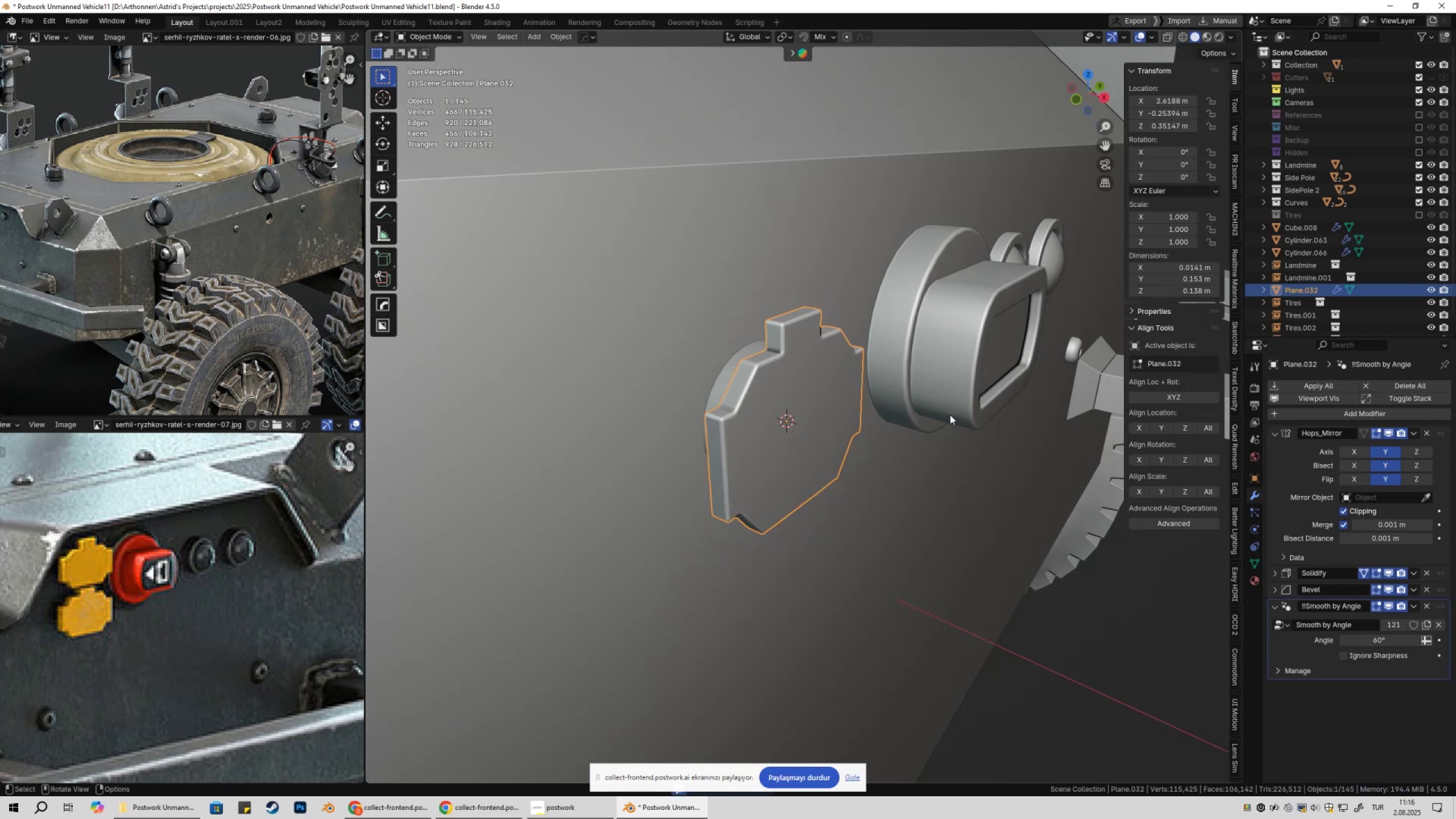 
left_click([950, 415])
 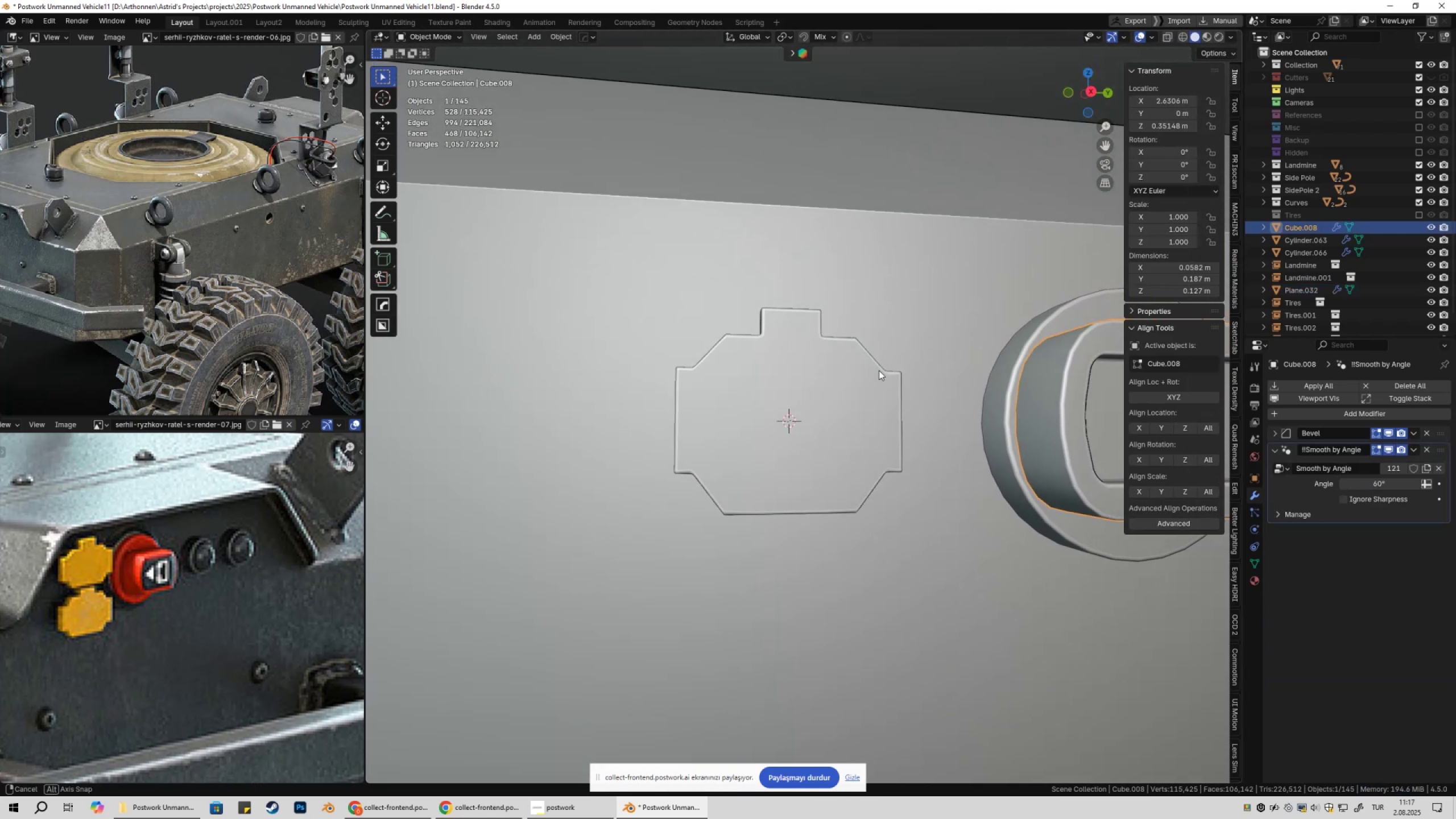 
wait(9.55)
 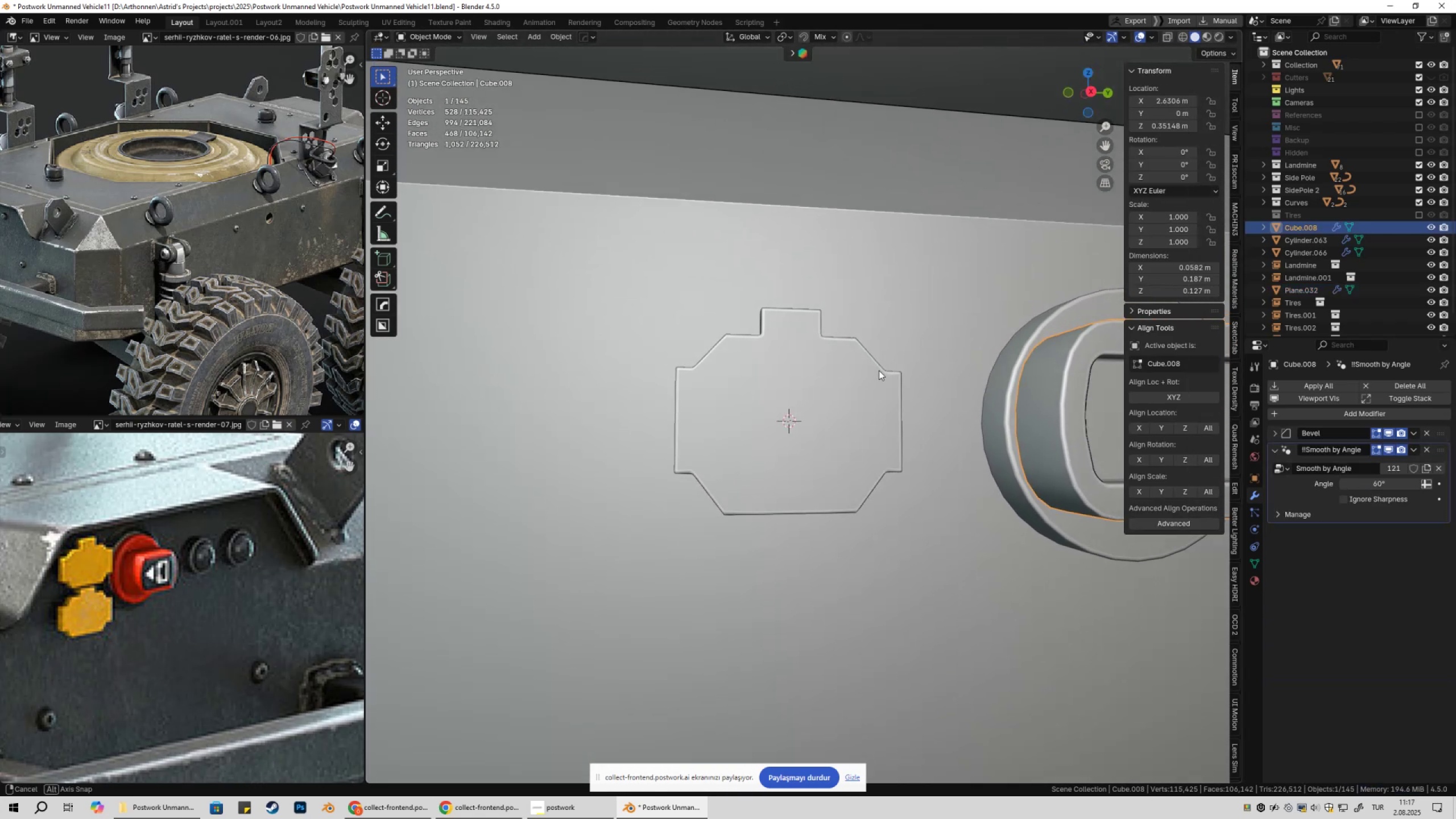 
key(Tab)
 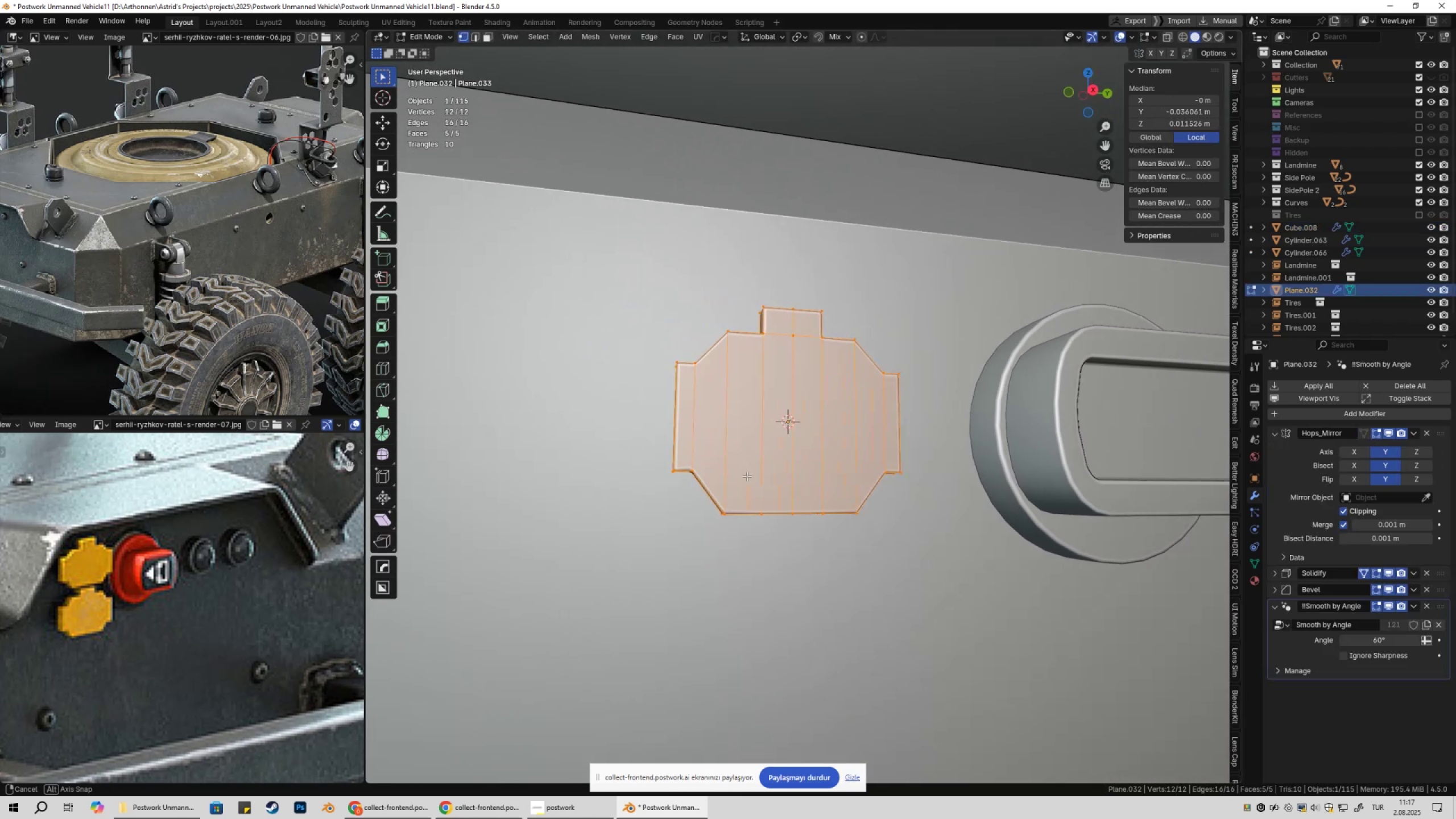 
type(gz)
 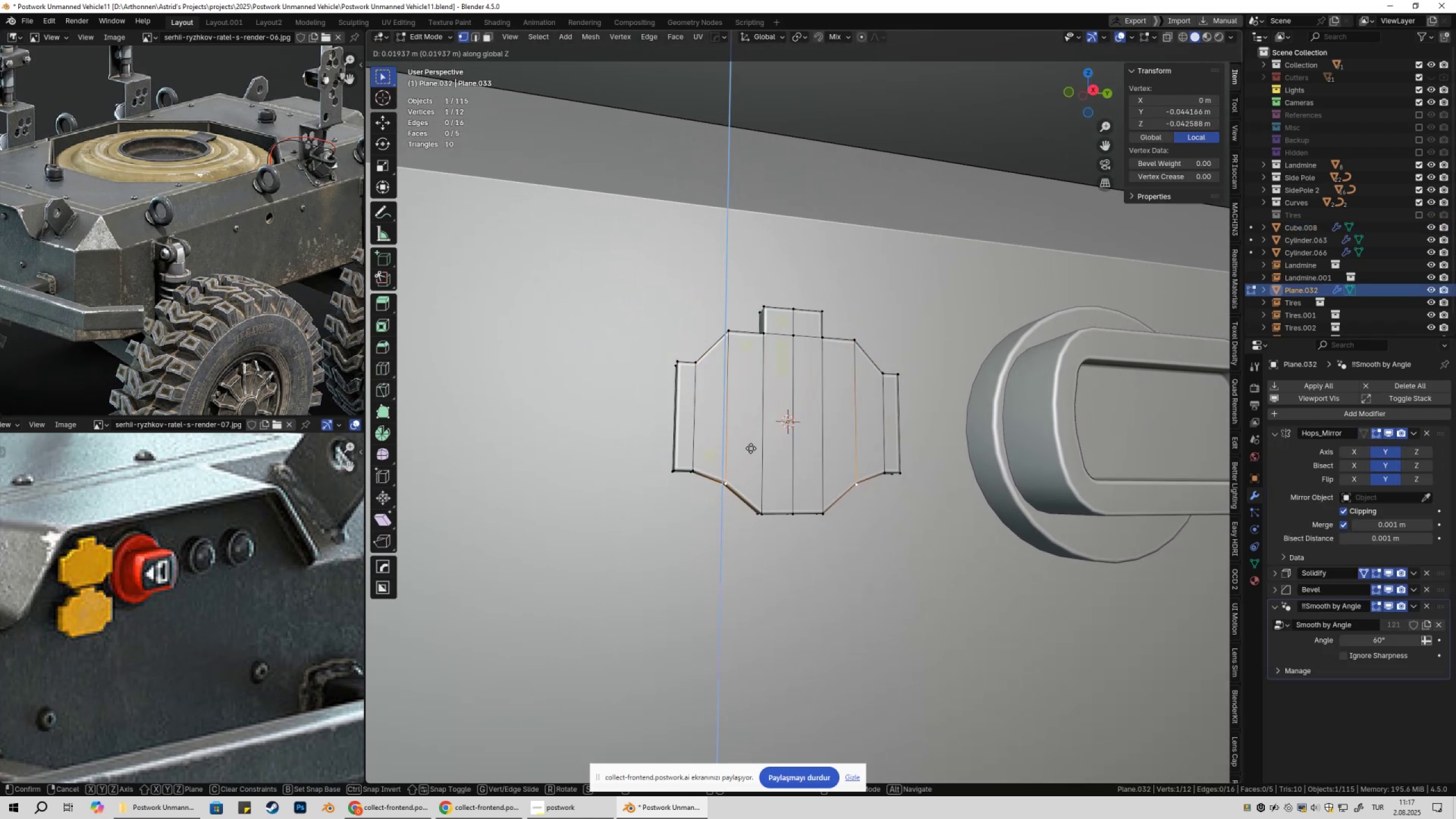 
hold_key(key=ControlLeft, duration=1.52)
 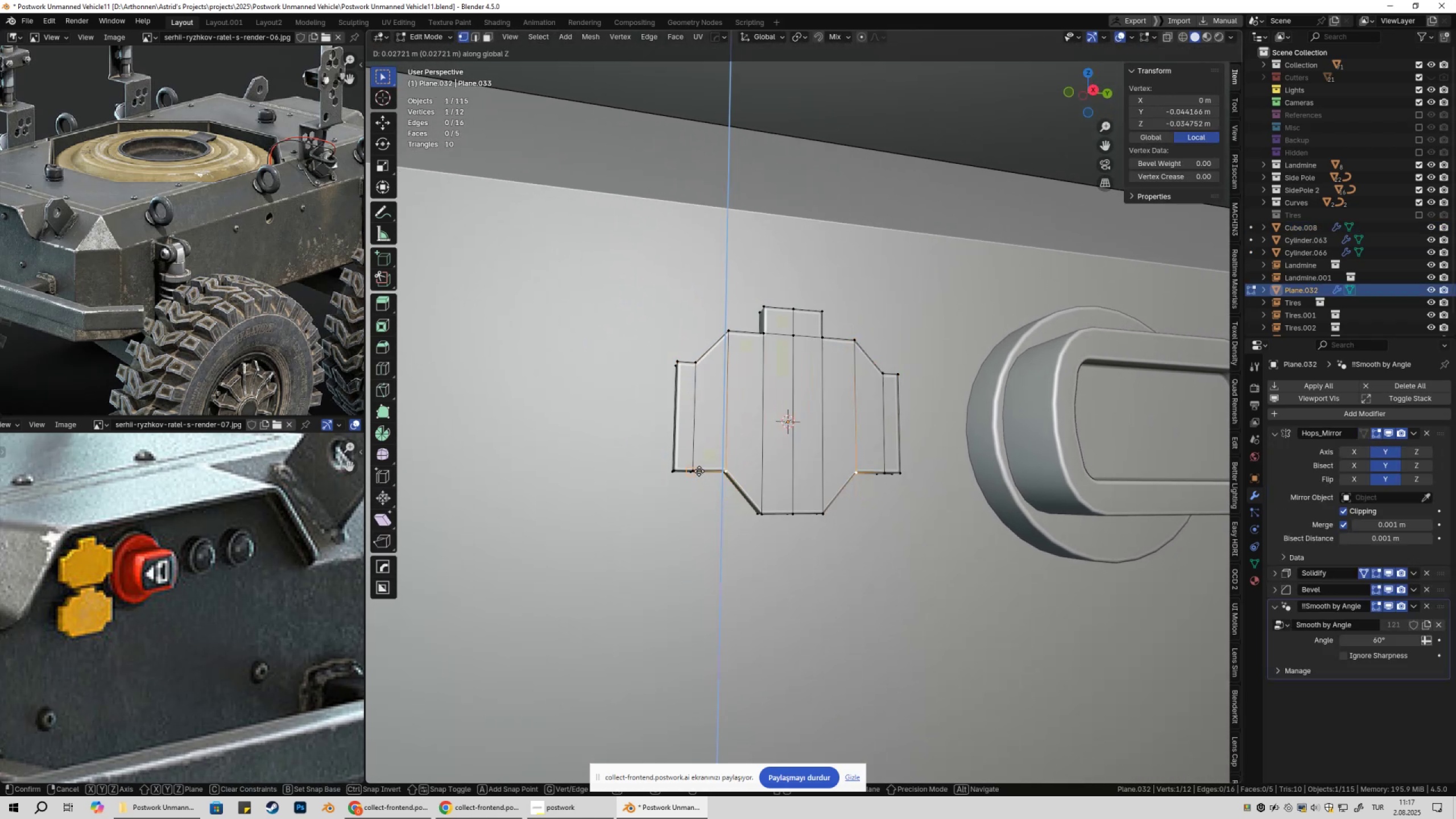 
hold_key(key=ControlLeft, duration=0.74)
left_click([699, 471])
 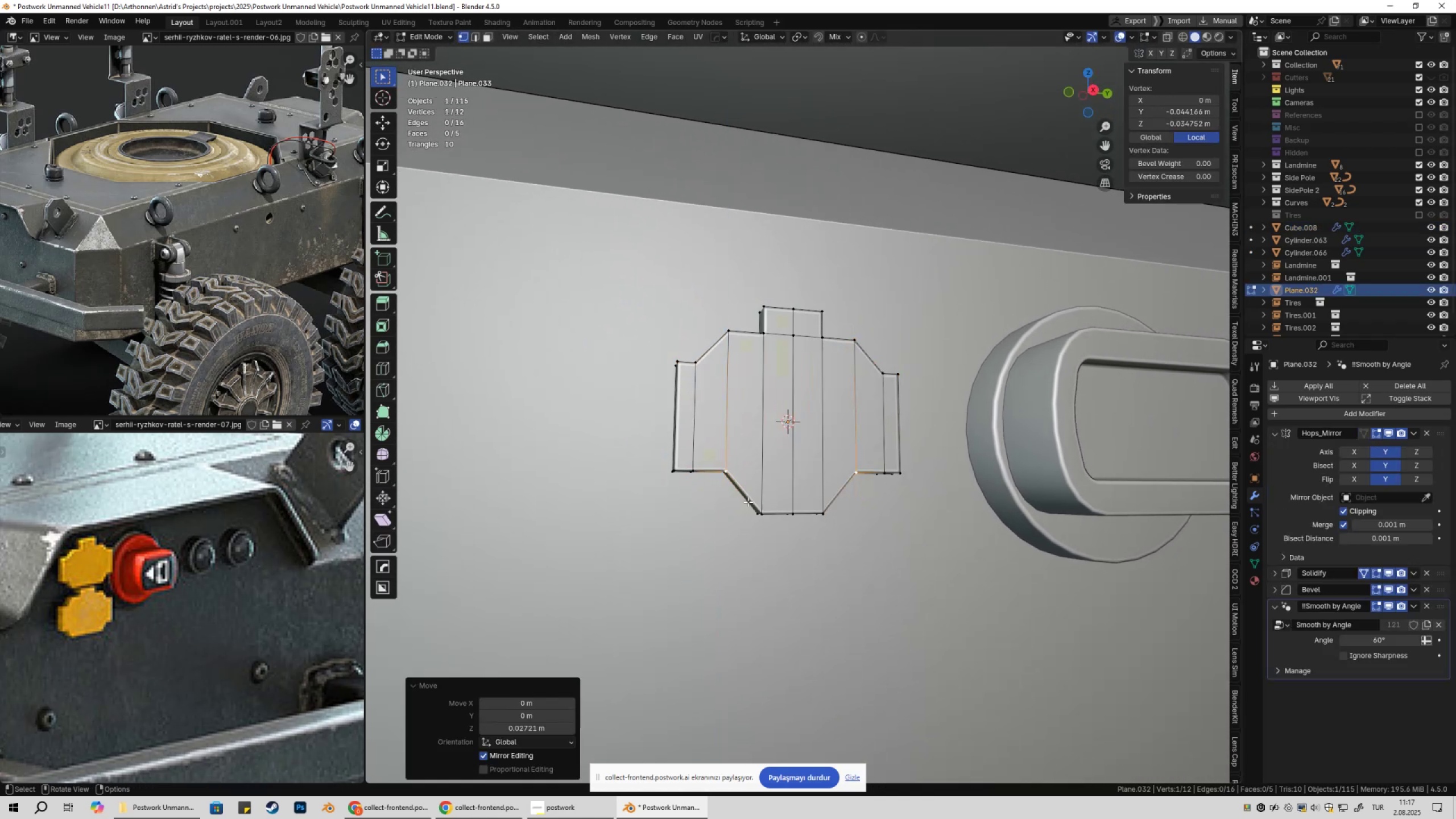 
left_click_drag(start_coordinate=[737, 497], to_coordinate=[772, 547])
 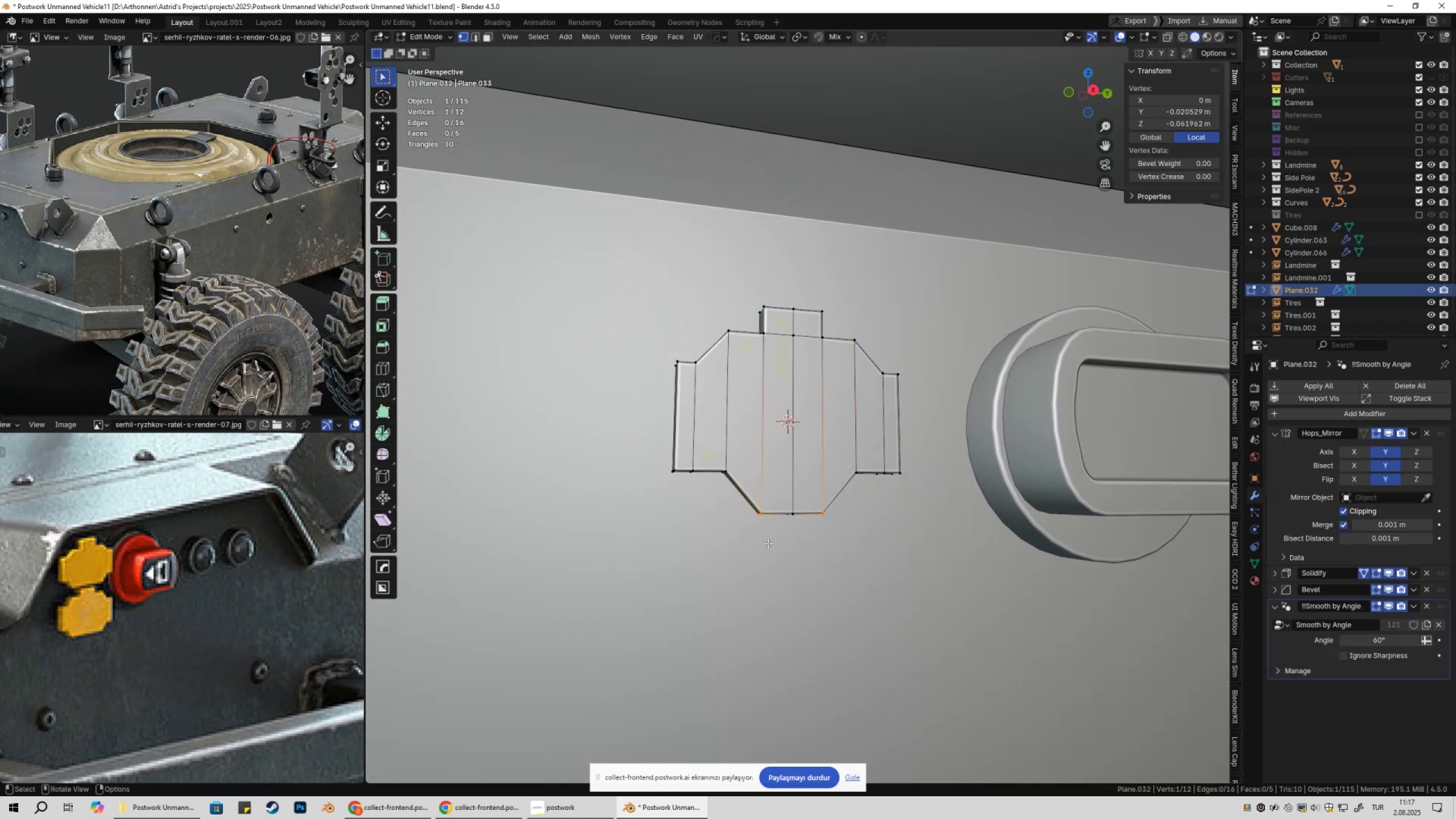 
type(gy)
 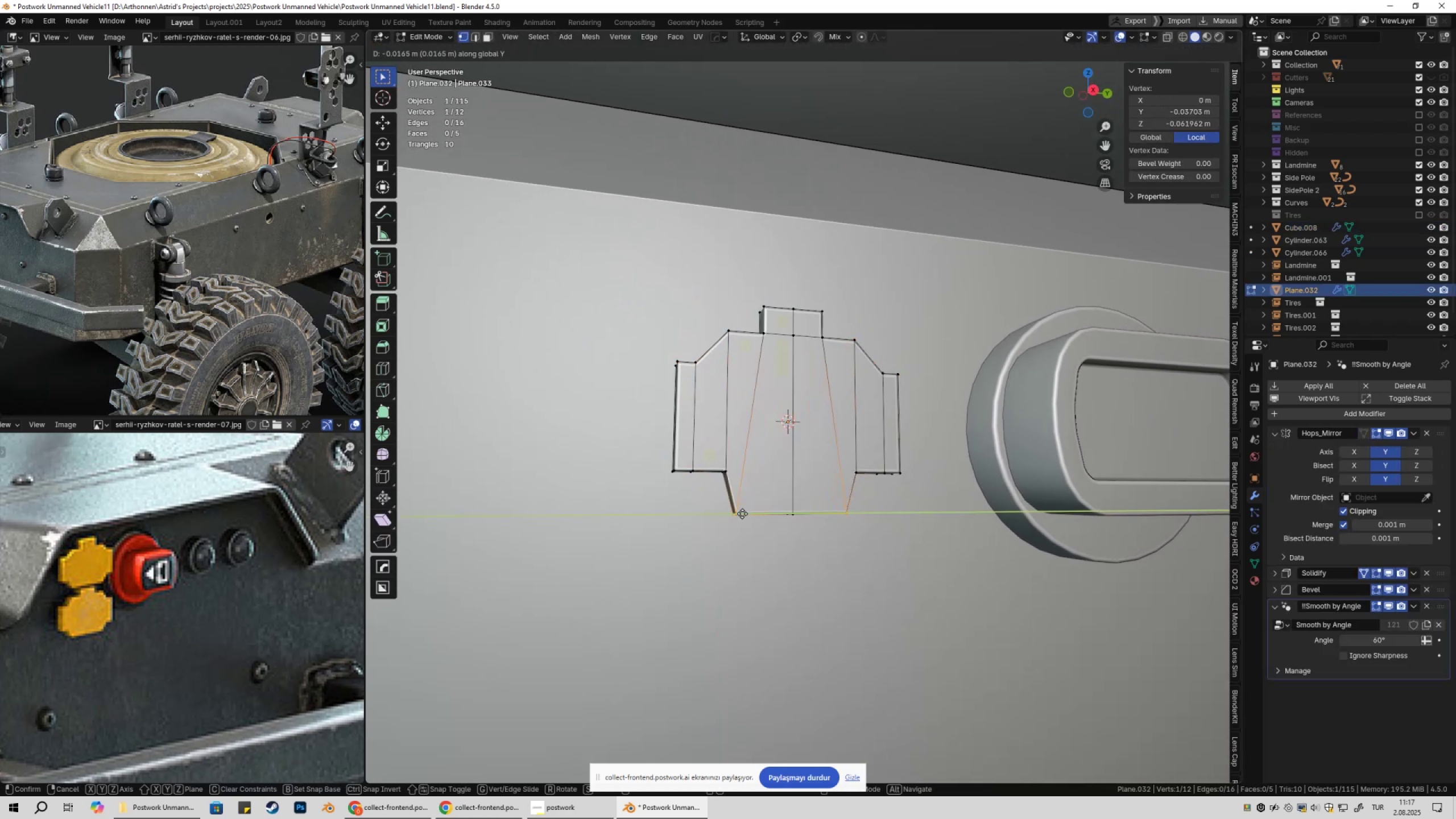 
hold_key(key=ControlLeft, duration=1.53)
 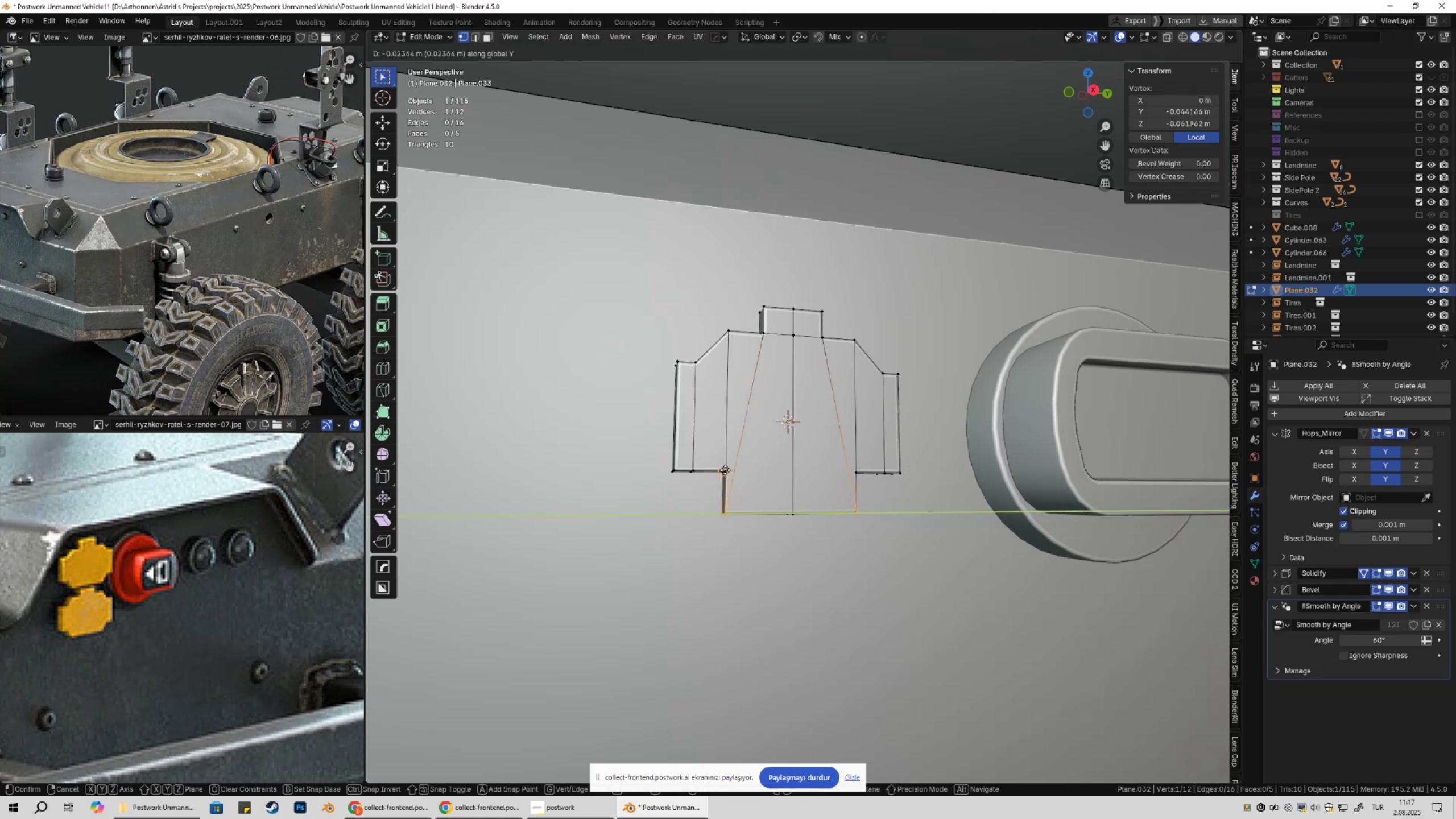 
hold_key(key=ControlLeft, duration=1.51)
left_click([725, 469])
 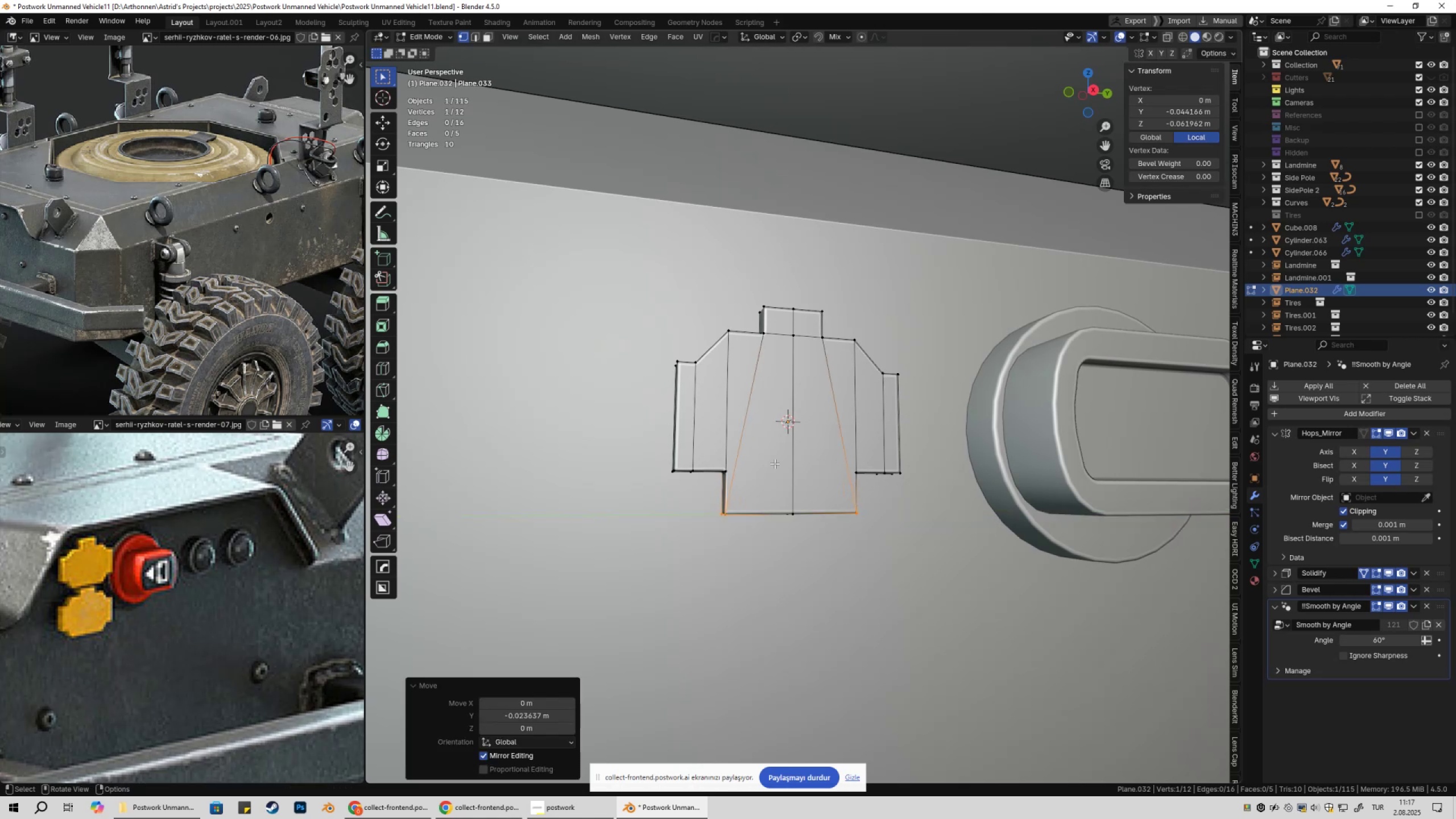 
key(Tab)
 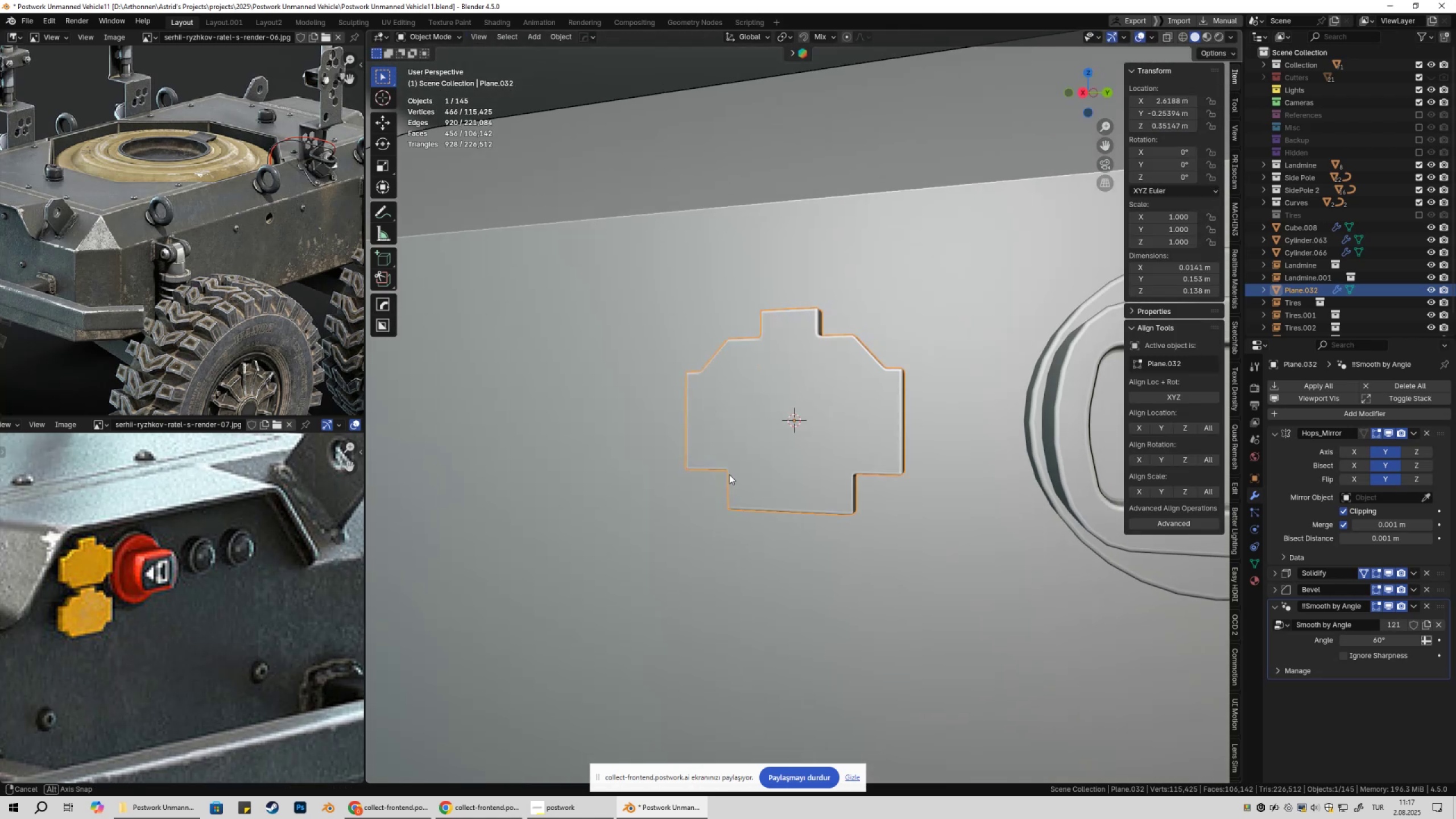 
key(Control+Z)
 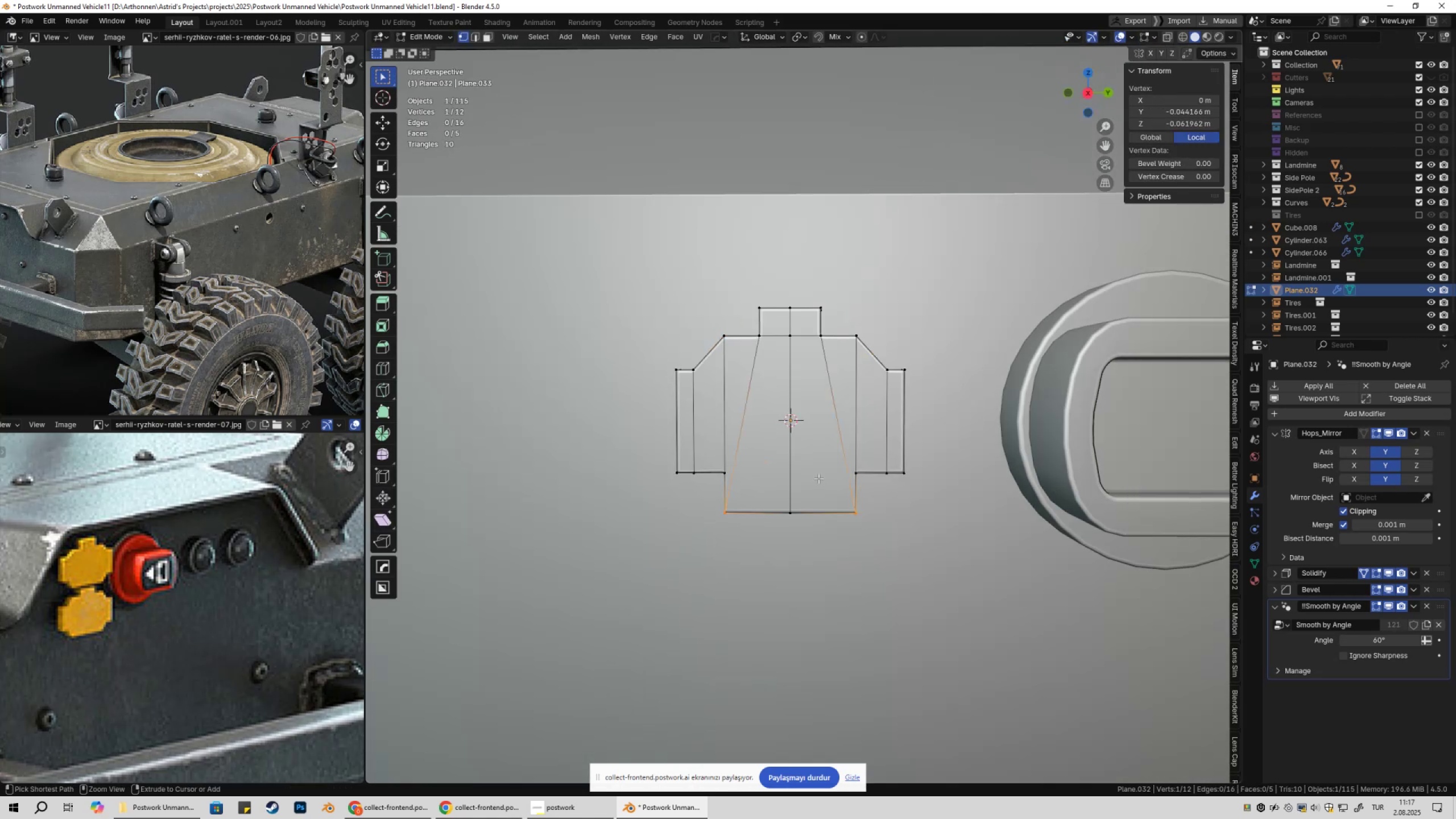 
key(Control+Z)
 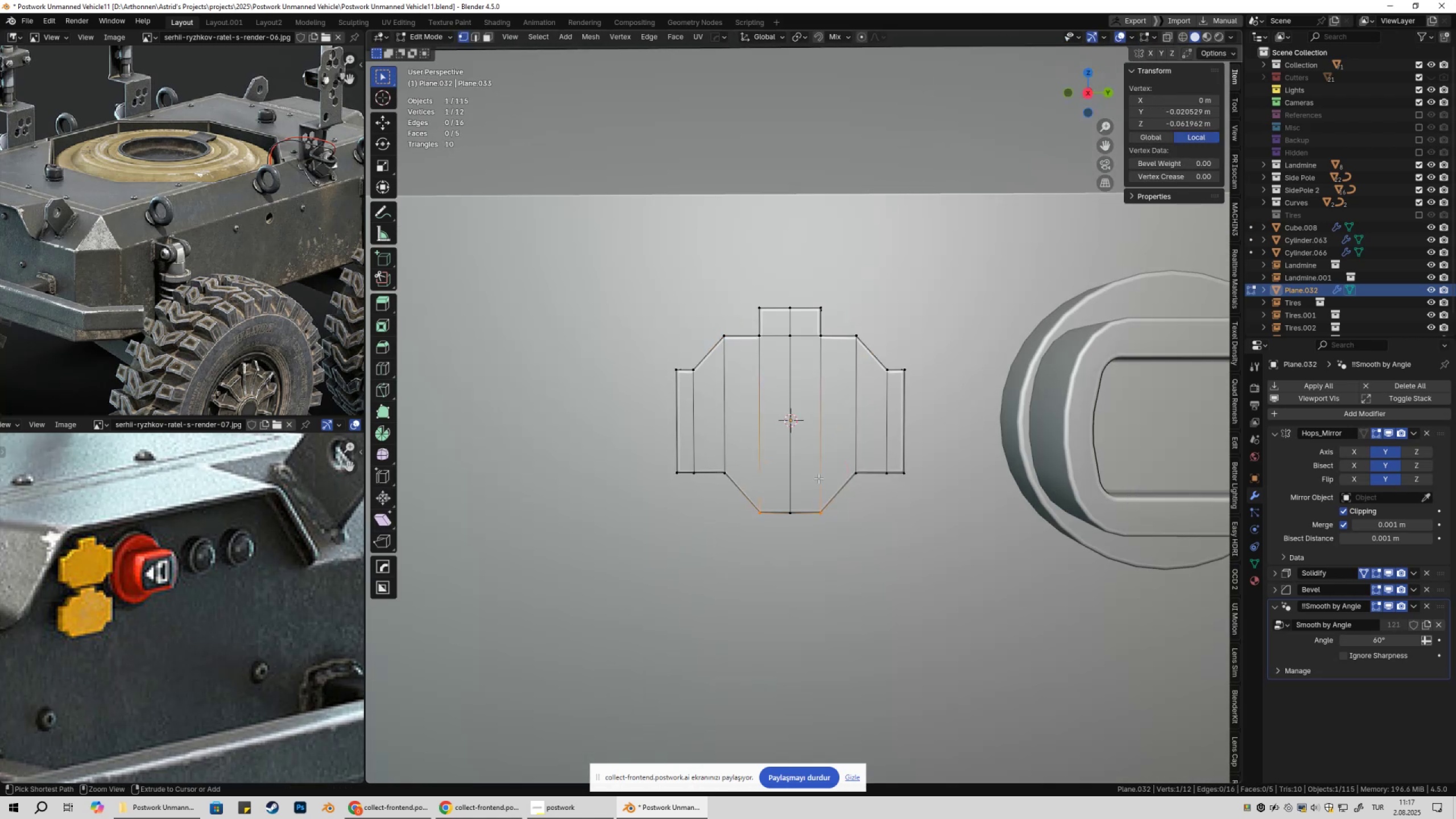 
key(Control+Z)
 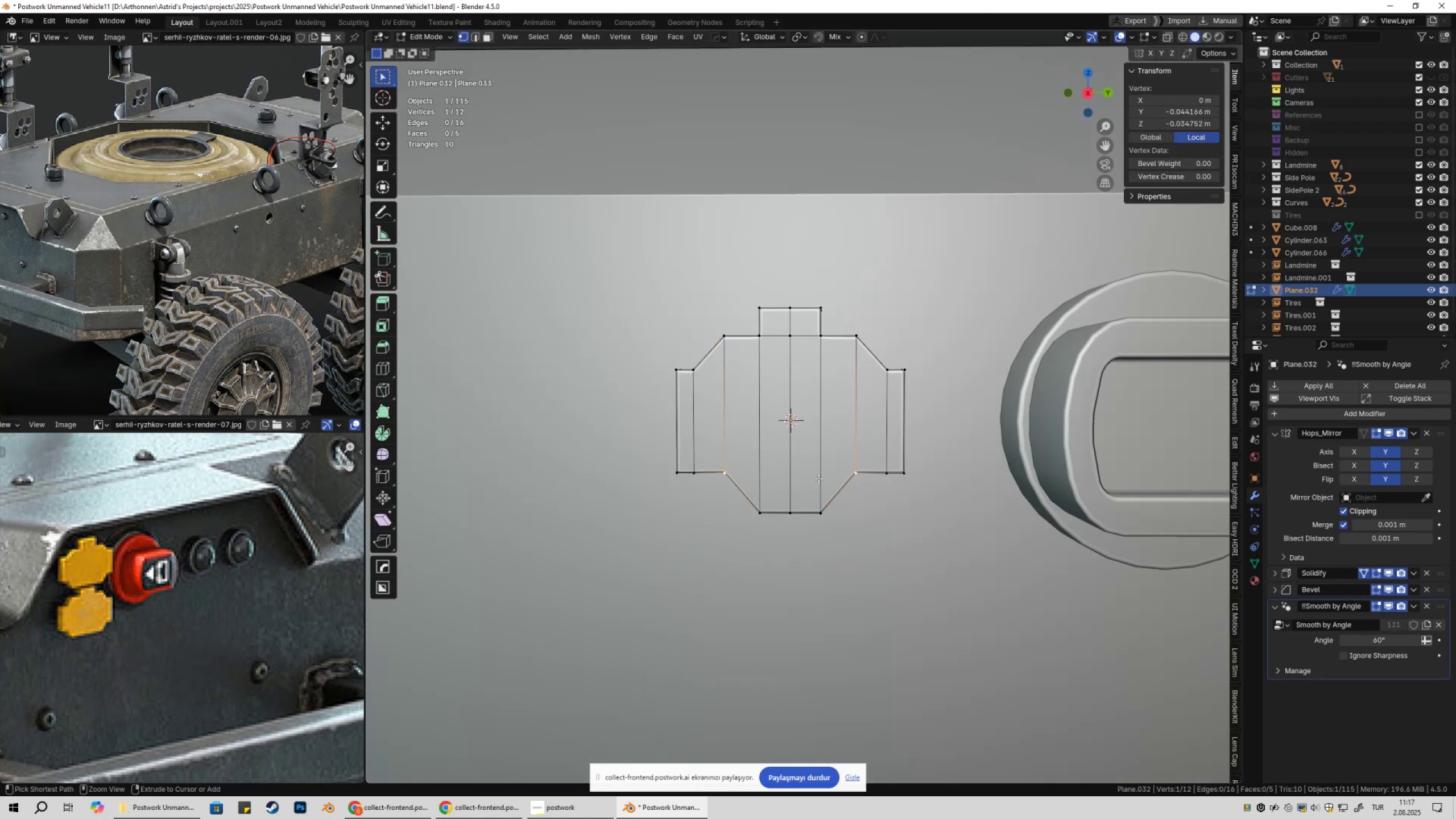 
key(Control+Z)
 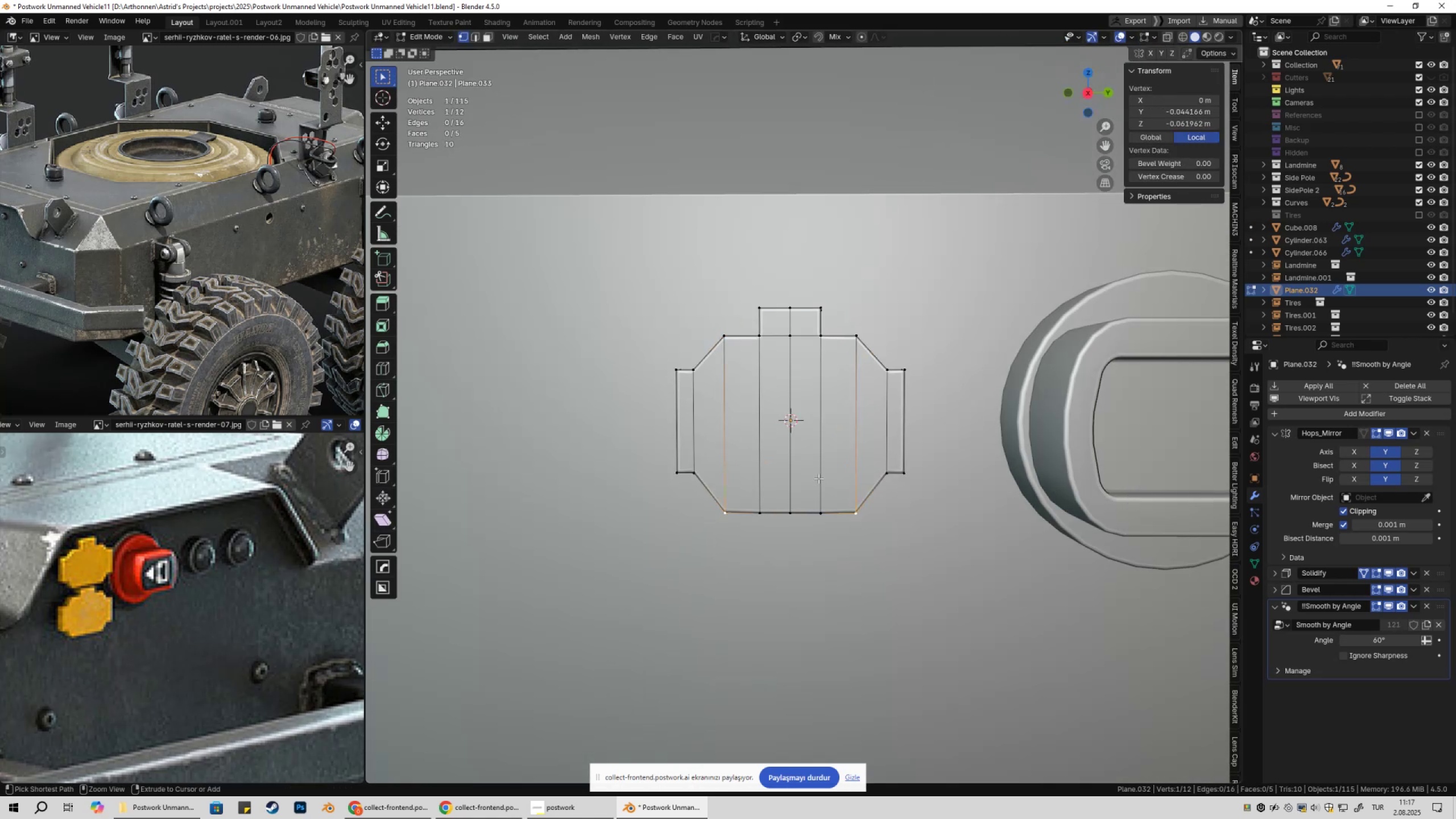 
key(Control+Z)
 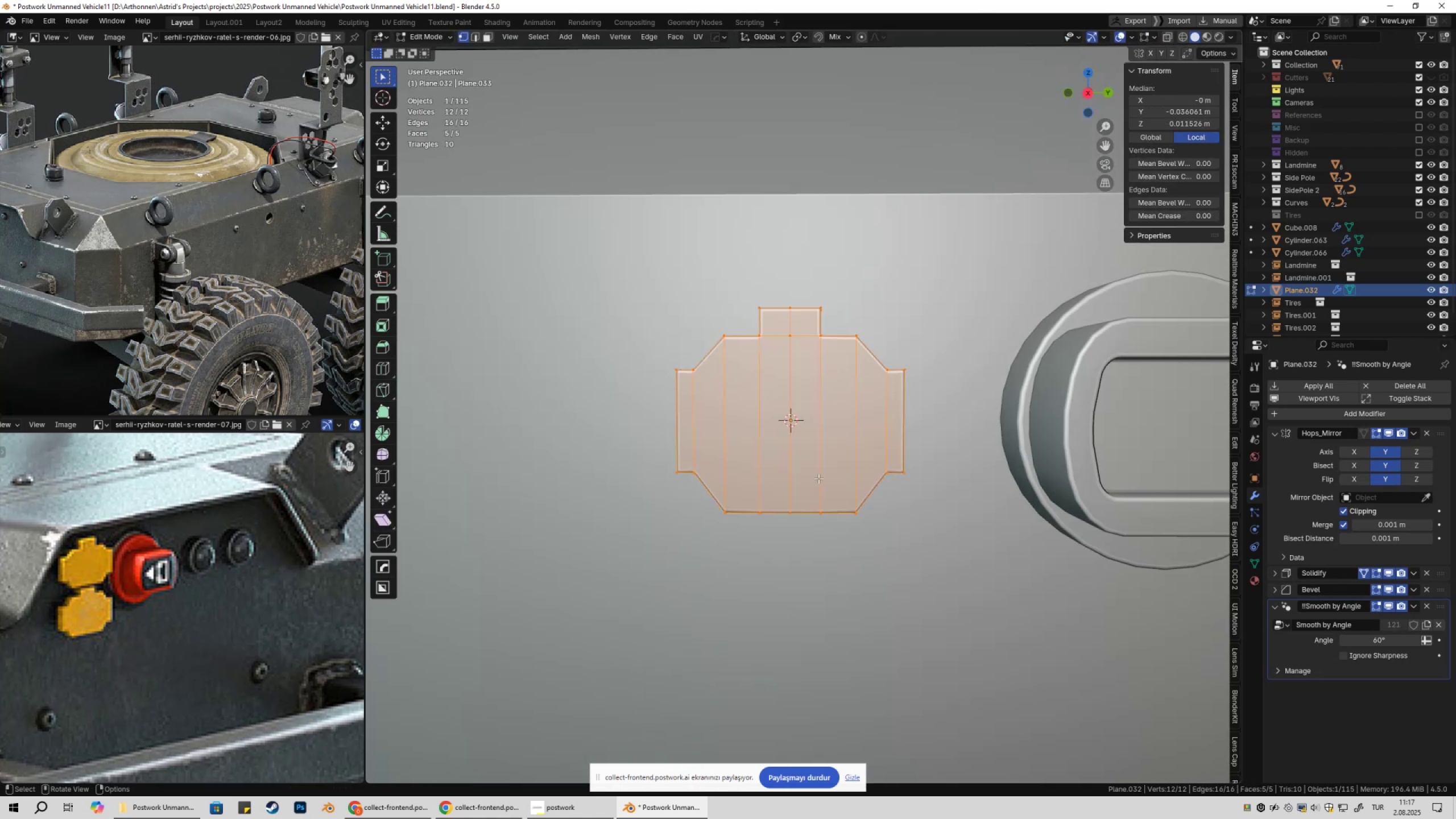 
key(Tab)
 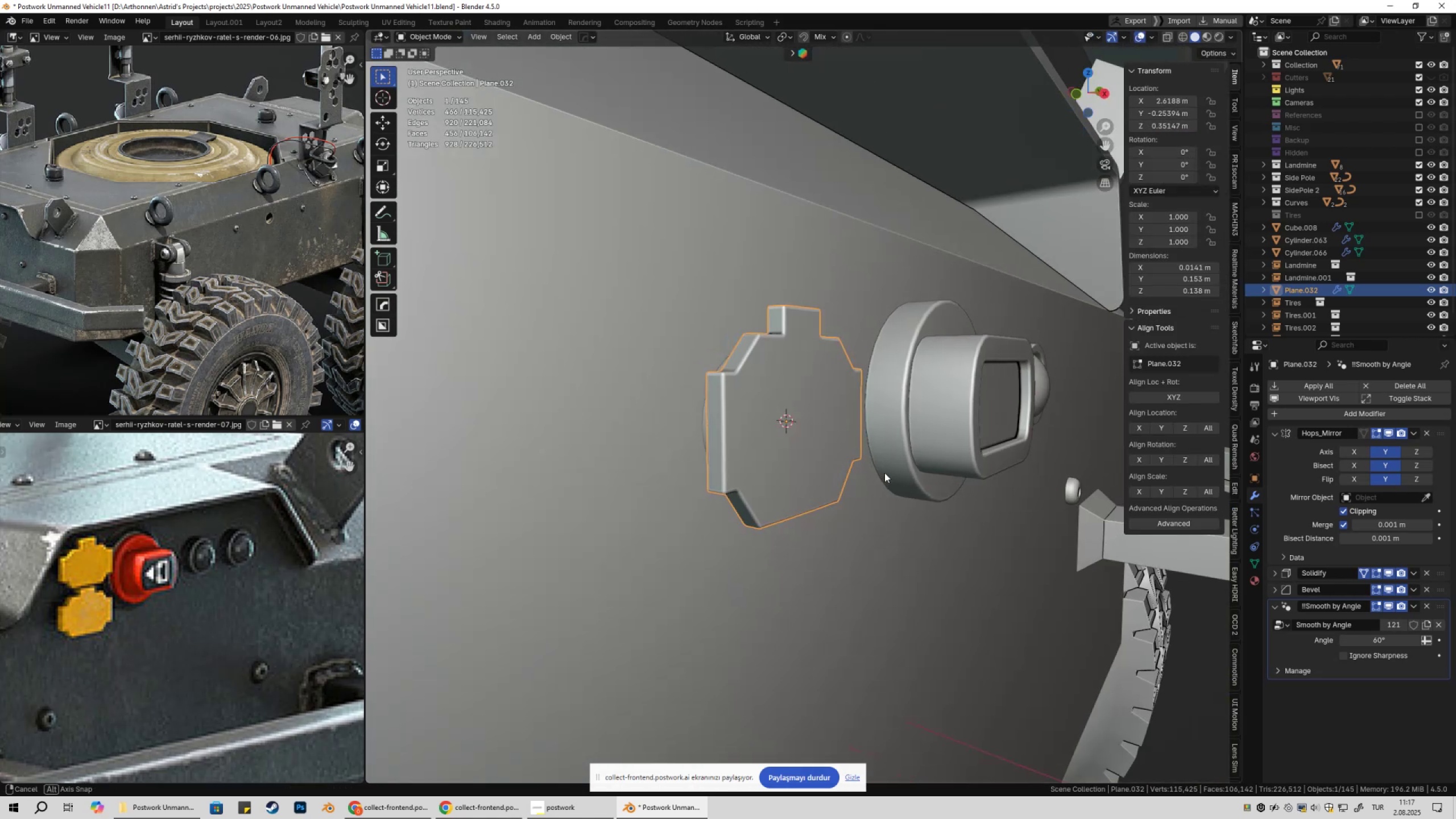 
scroll: coordinate [878, 499], scroll_direction: down, amount: 14.0
 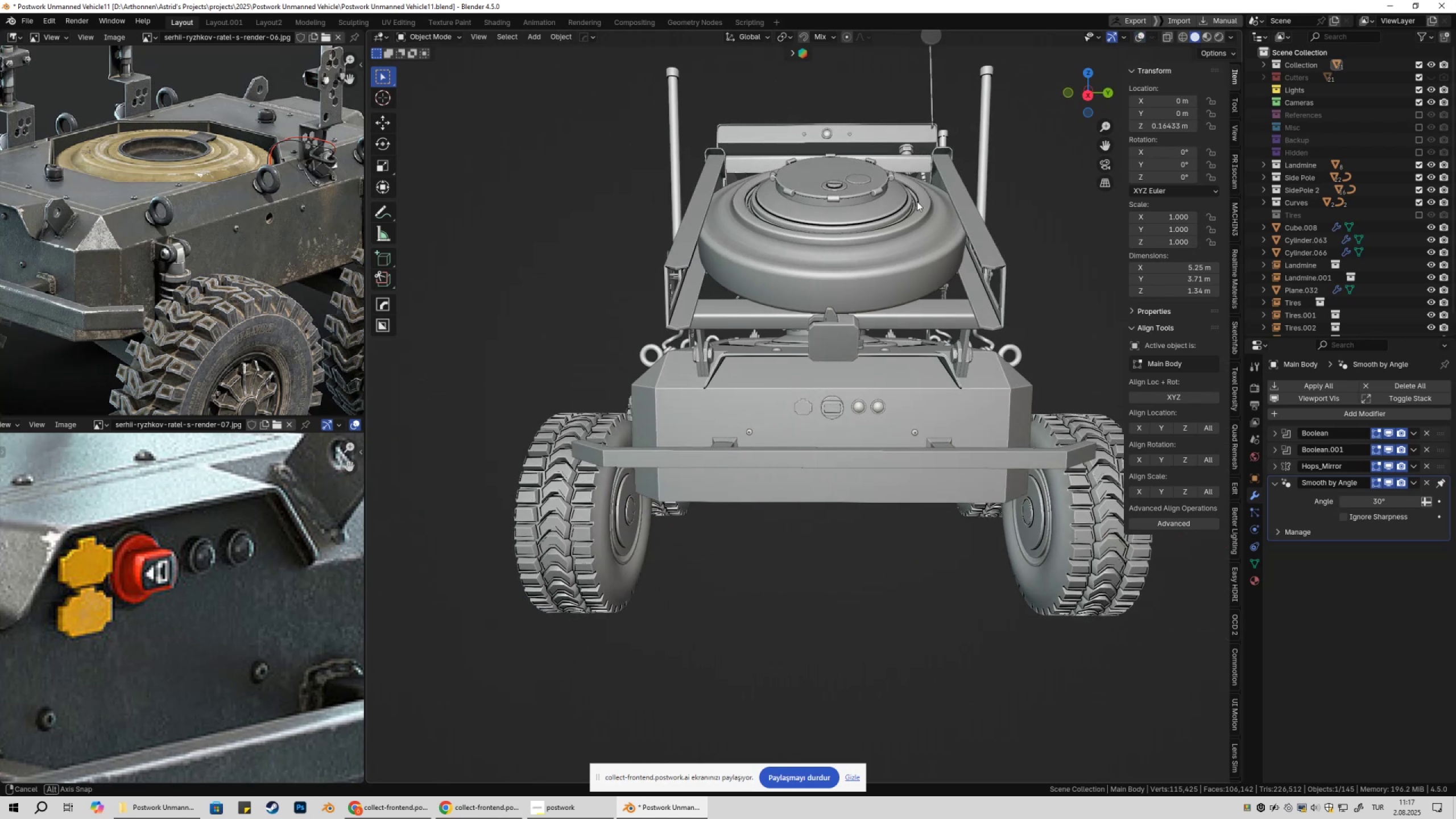 
left_click([1140, 35])
 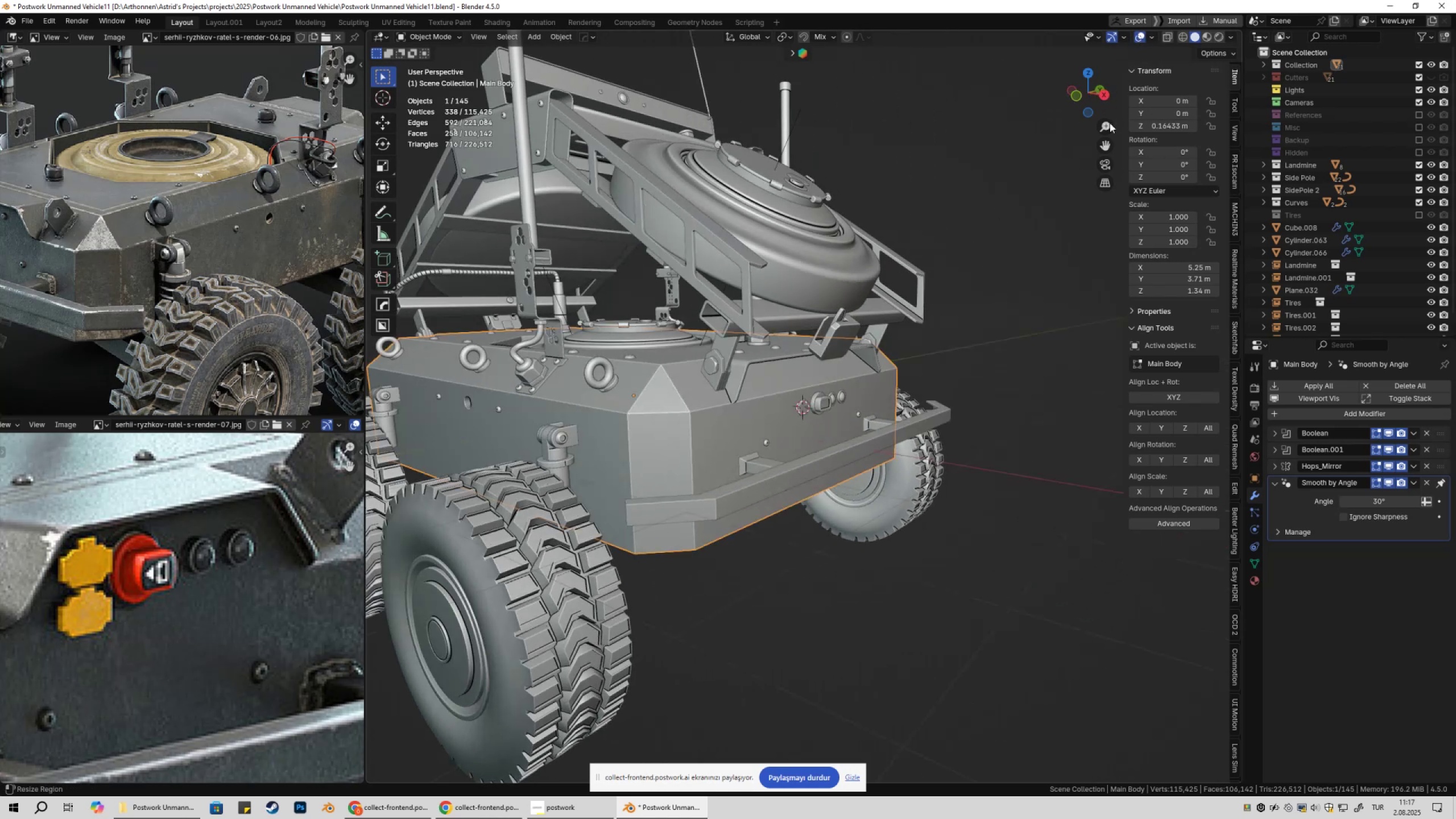 
scroll: coordinate [976, 346], scroll_direction: up, amount: 7.0
 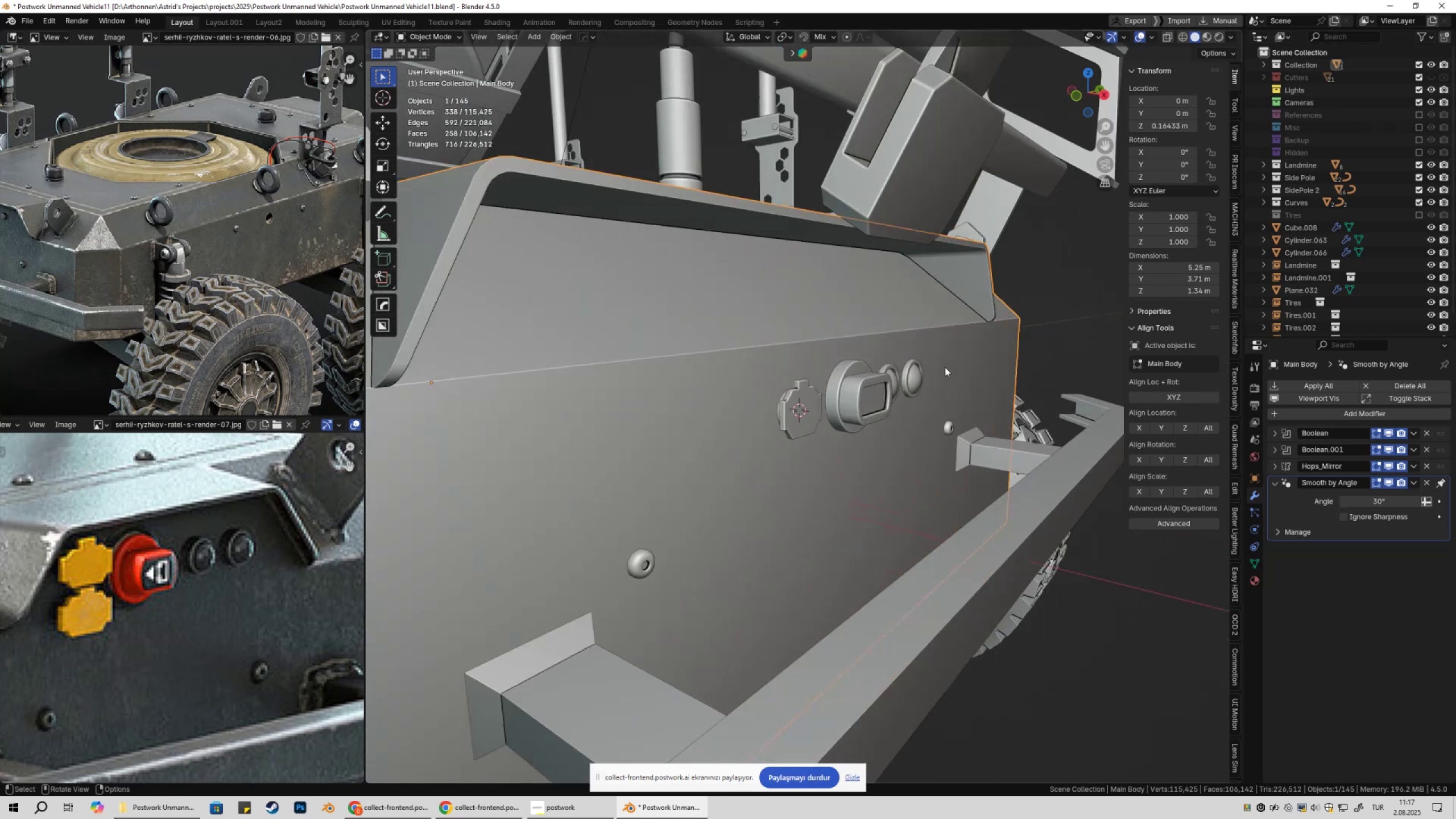 
key(Shift+ShiftLeft)
 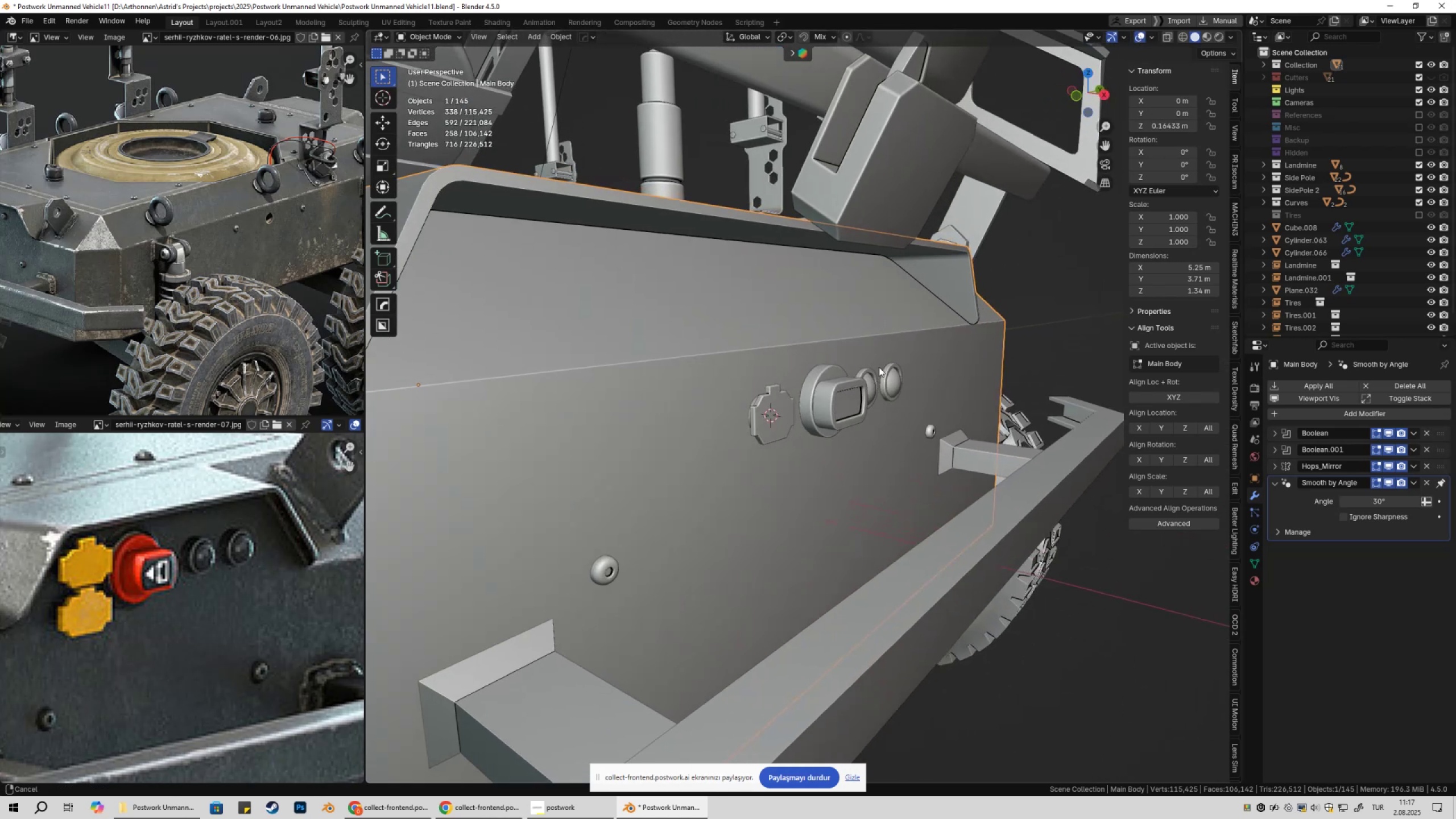 
scroll: coordinate [776, 419], scroll_direction: up, amount: 5.0
 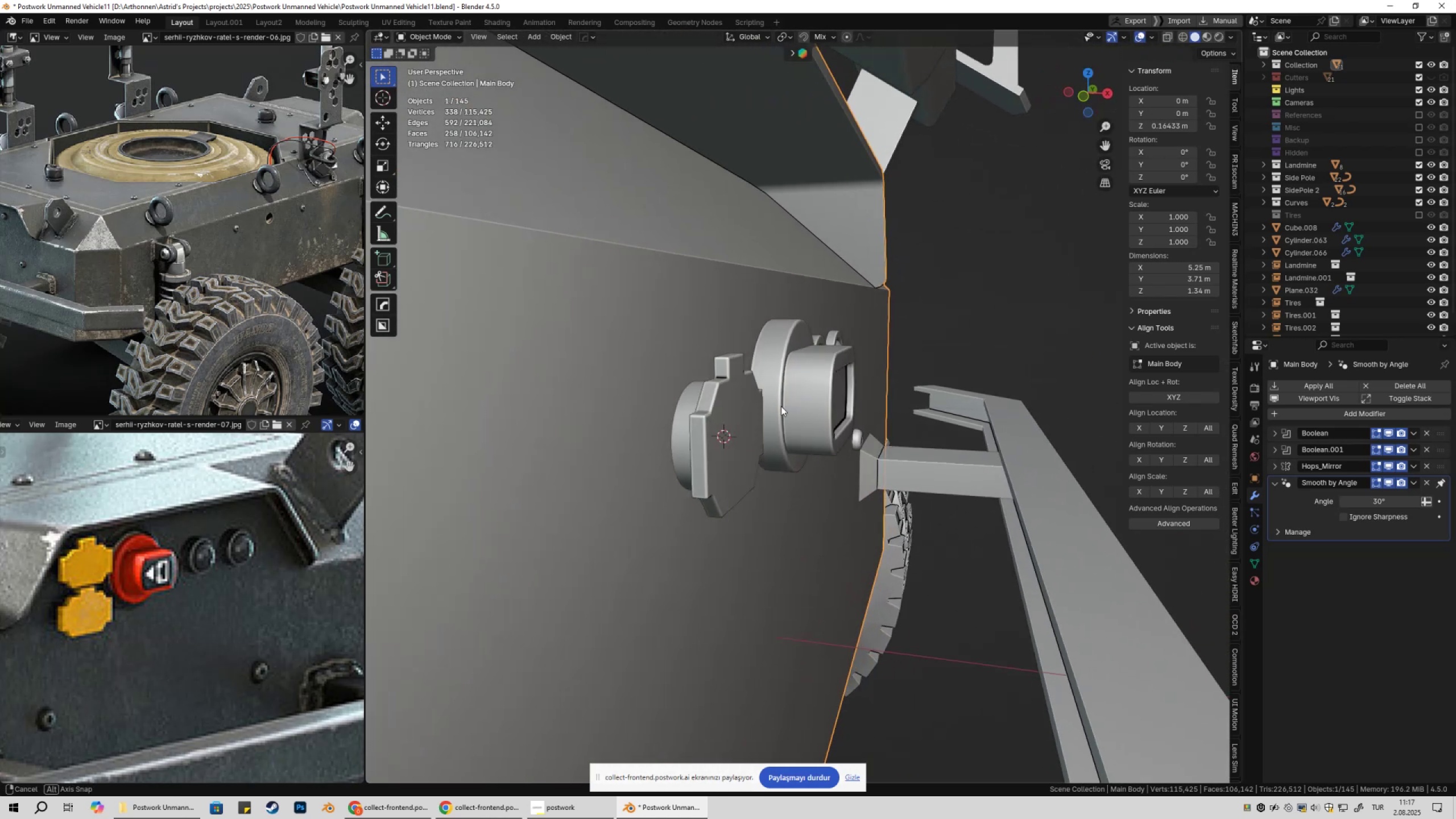 
left_click([742, 413])
 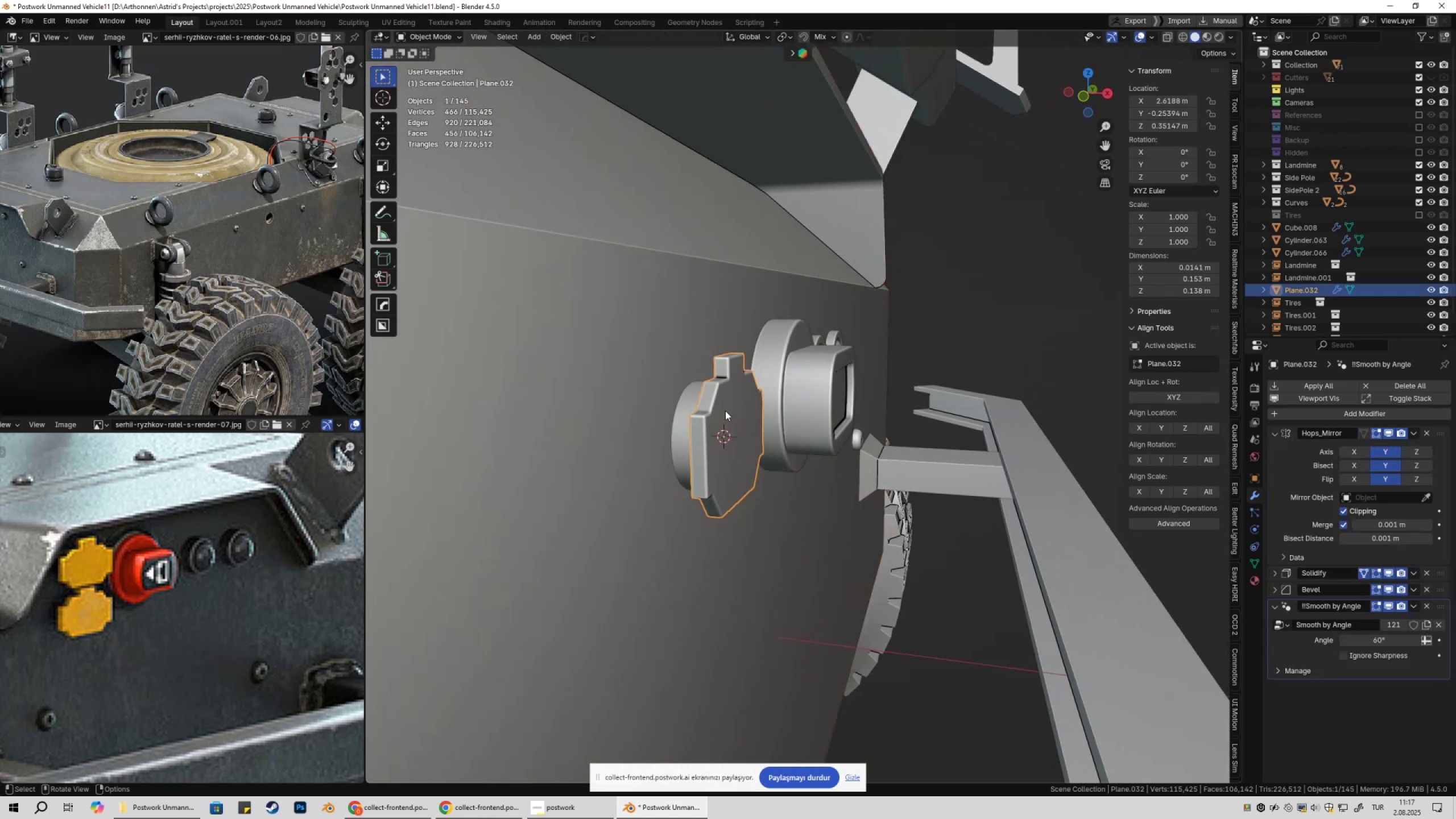 
hold_key(key=ShiftLeft, duration=0.44)
double_click([690, 389])
 